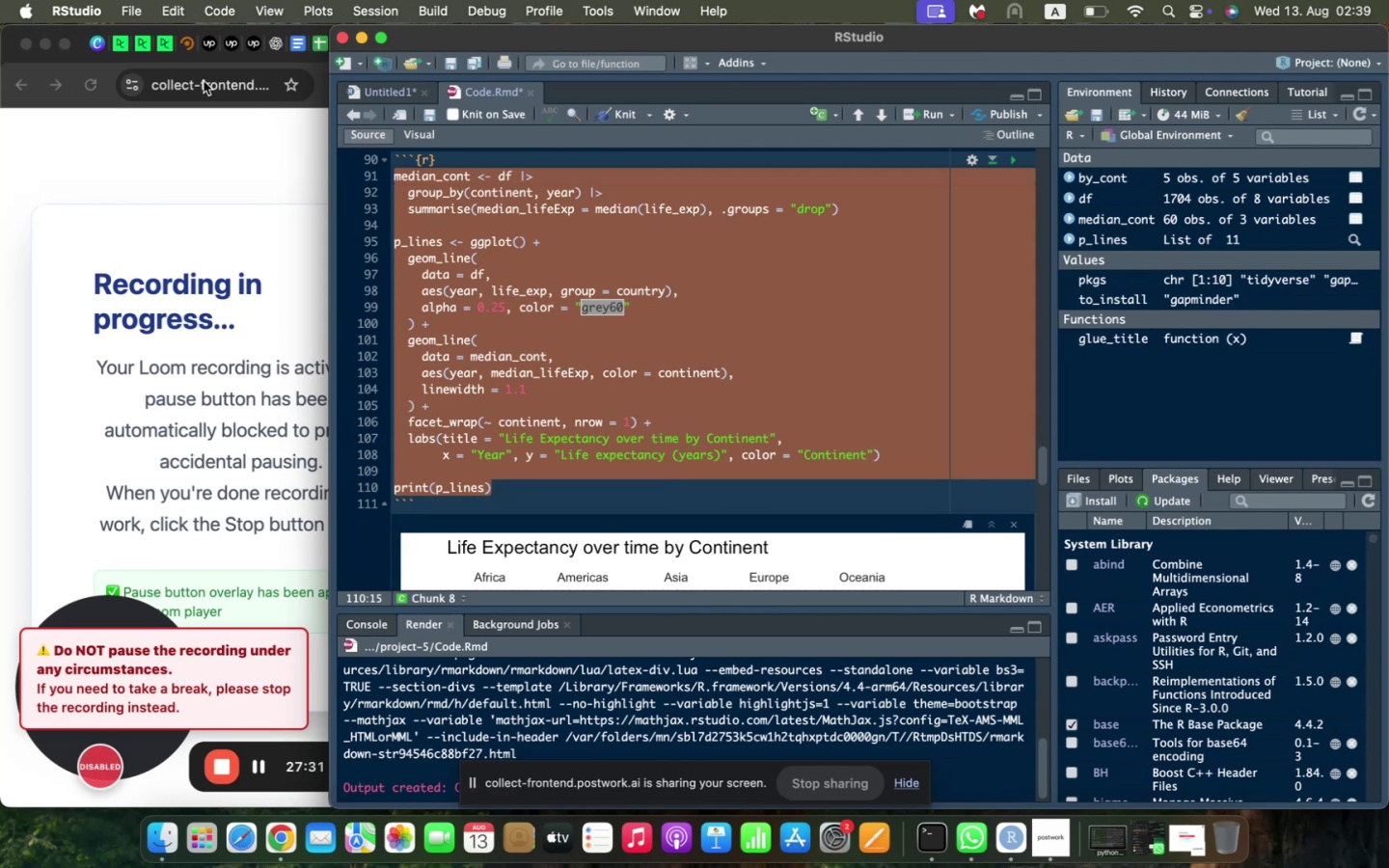 
left_click([188, 179])
 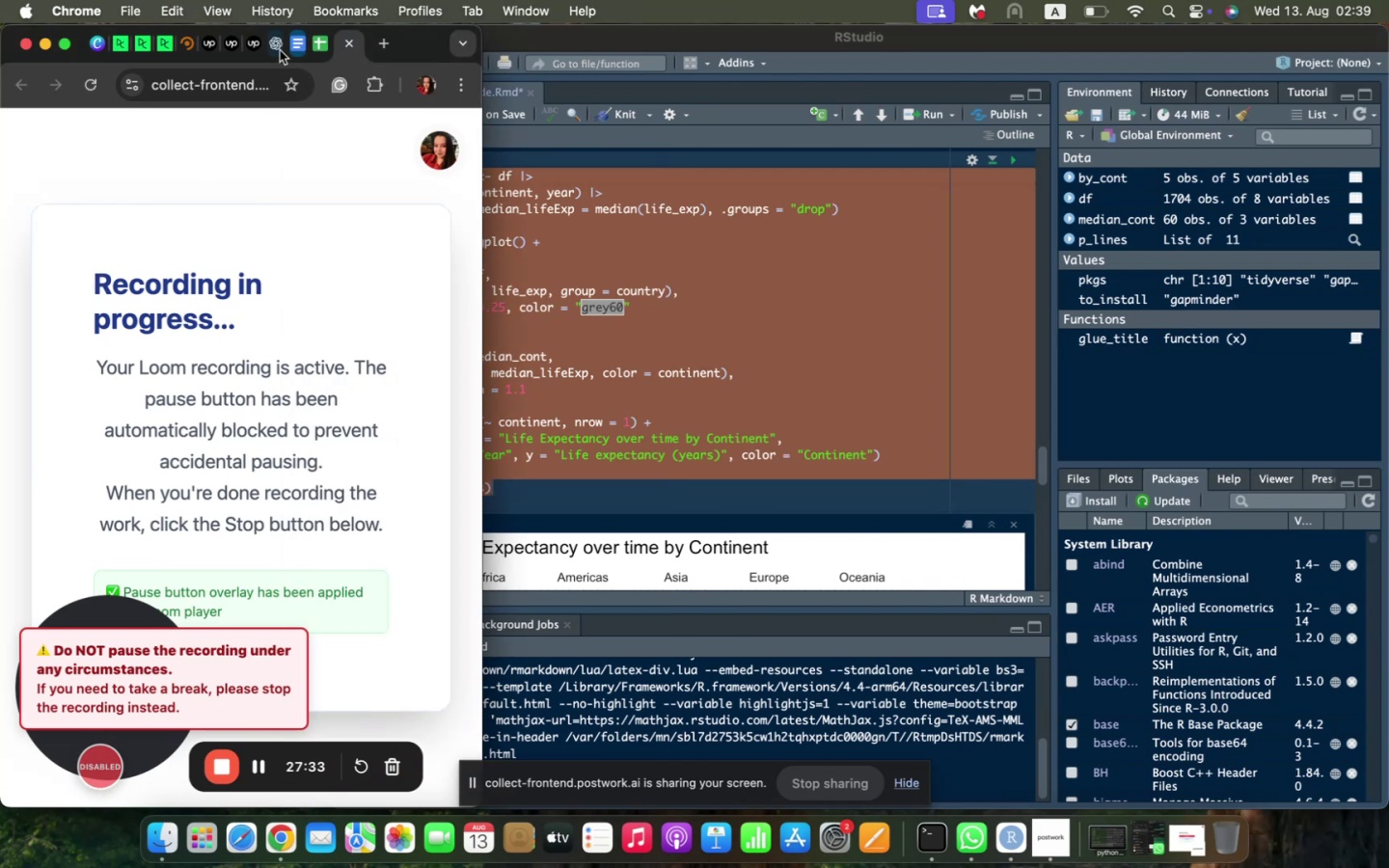 
left_click([268, 46])
 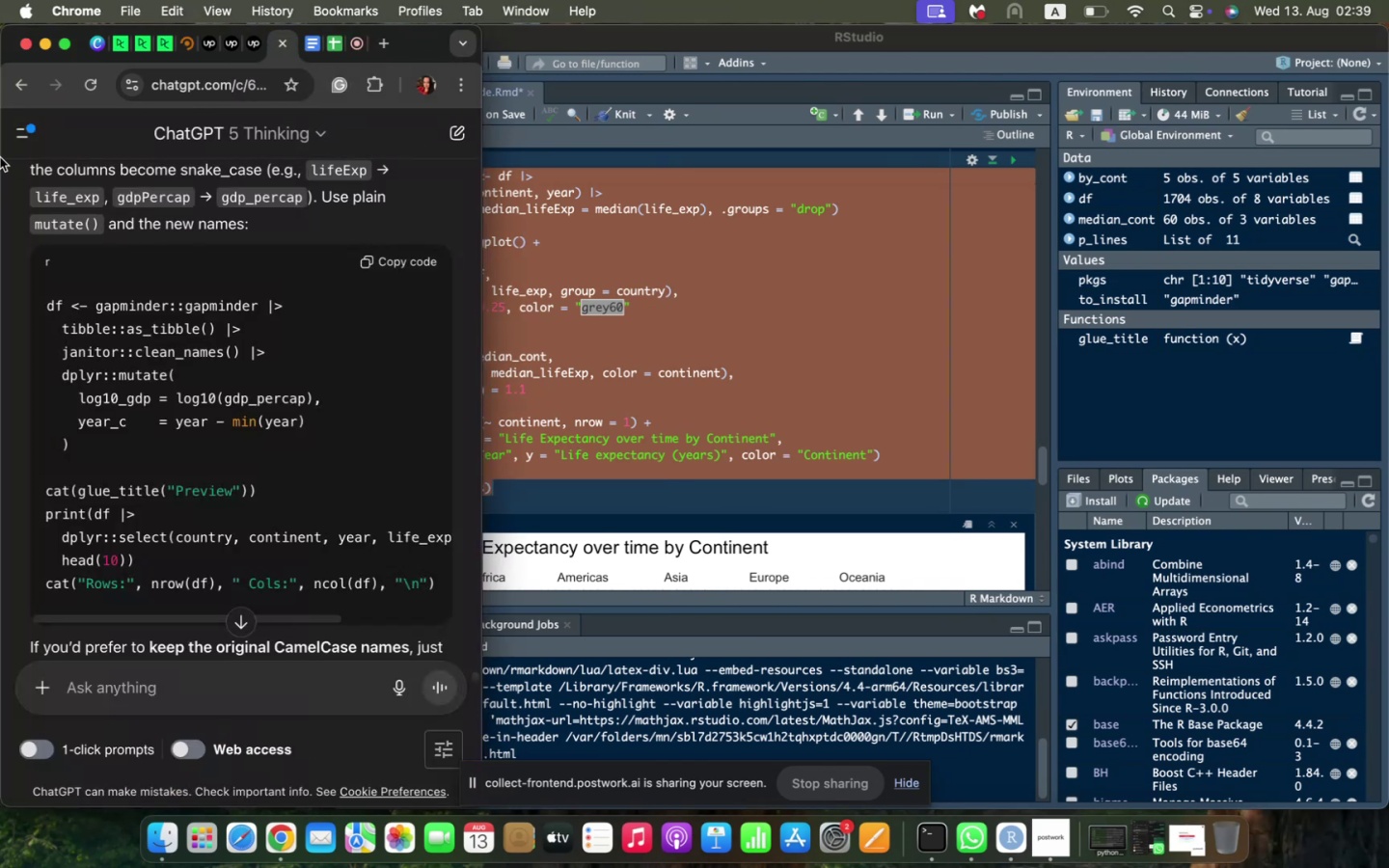 
left_click([27, 146])
 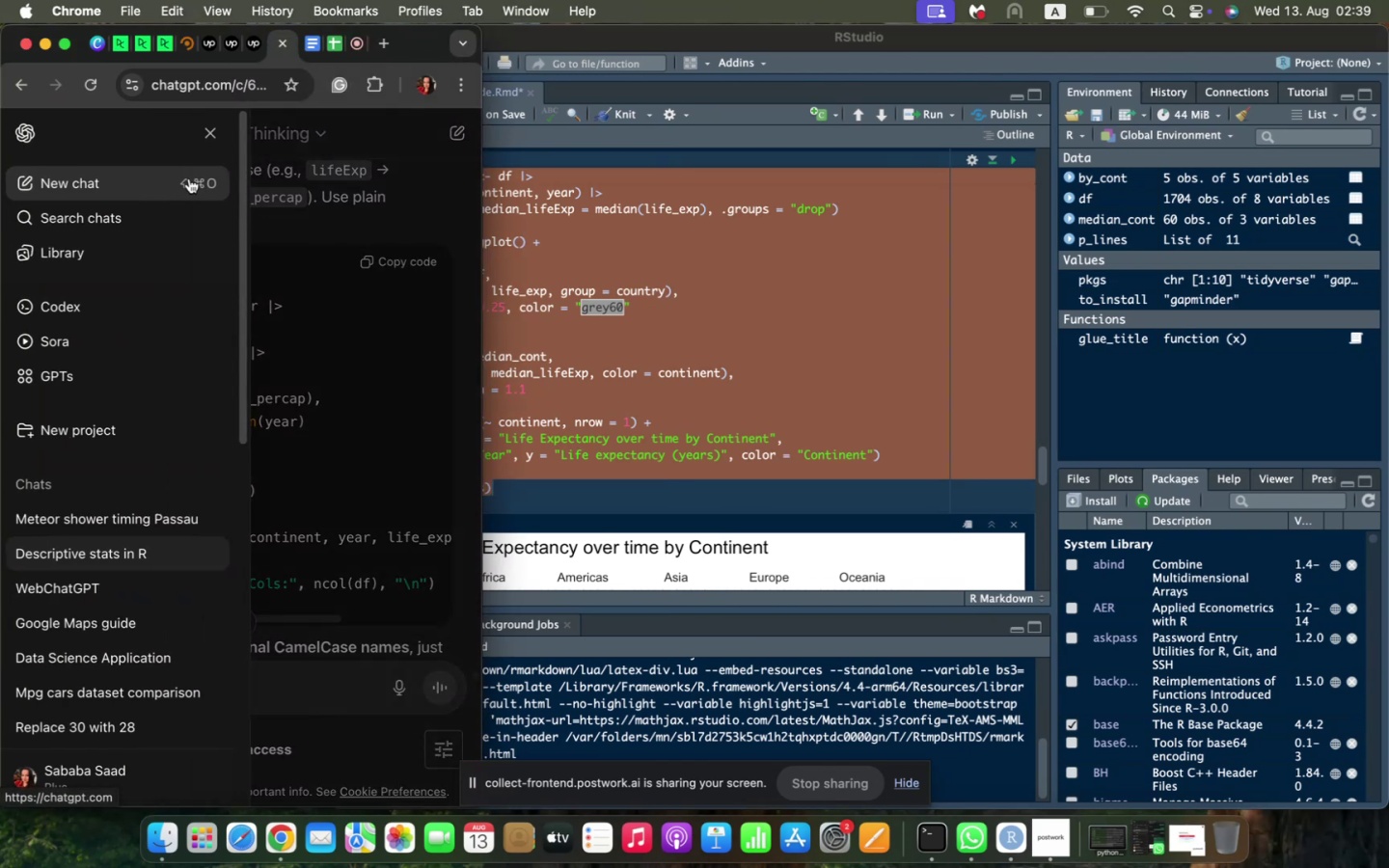 
left_click([140, 176])
 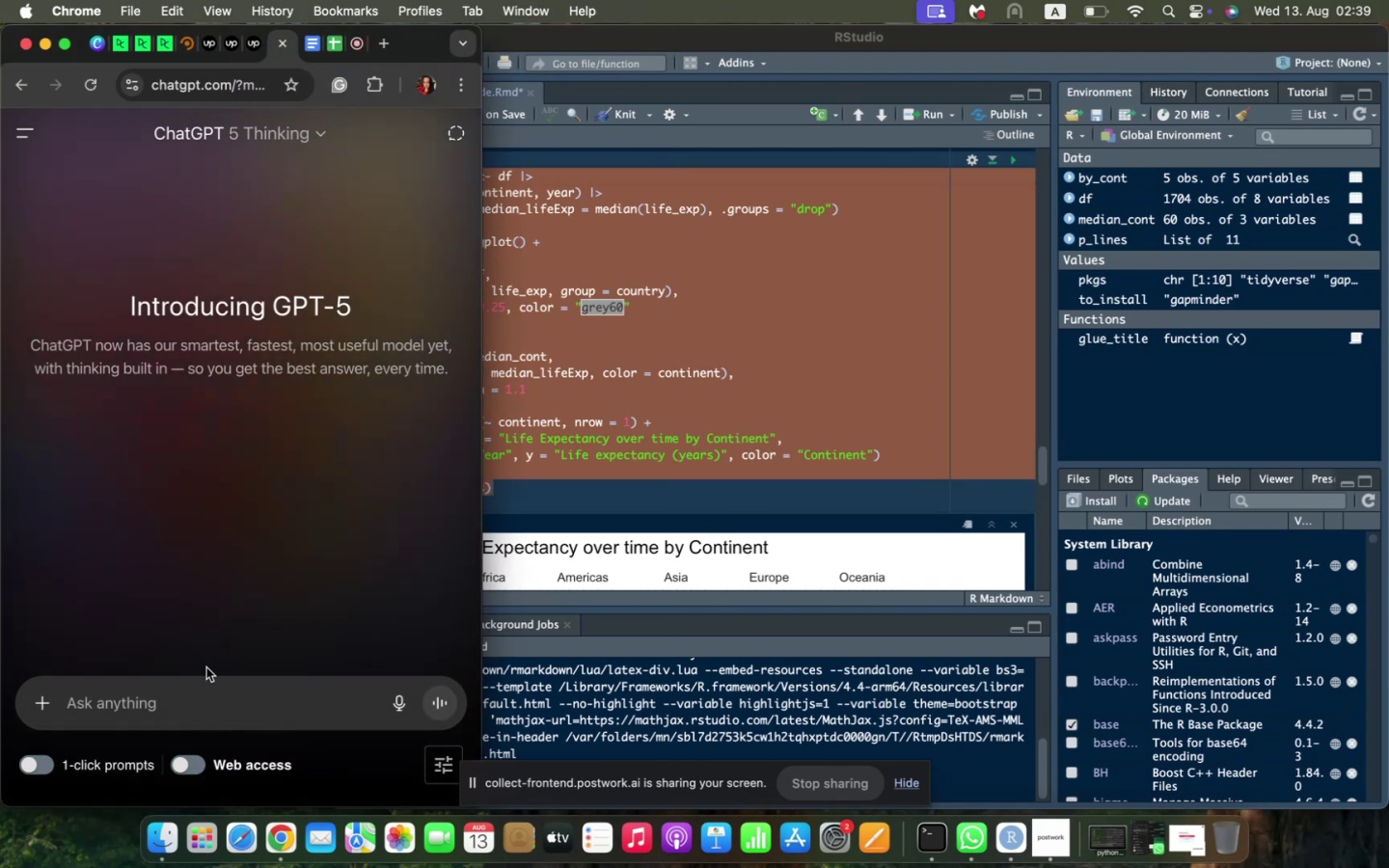 
key(Meta+V)
 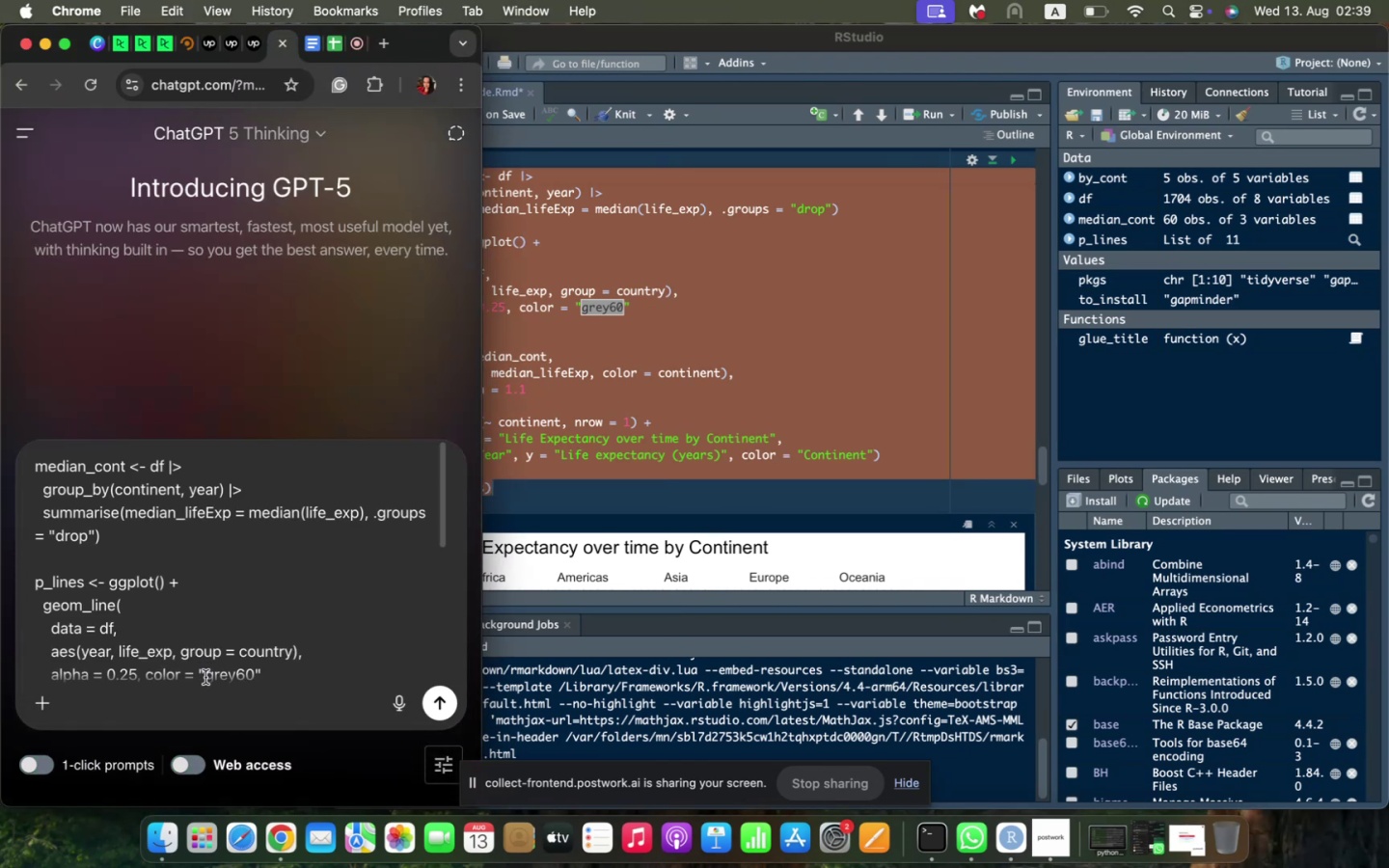 
key(Shift+Enter)
 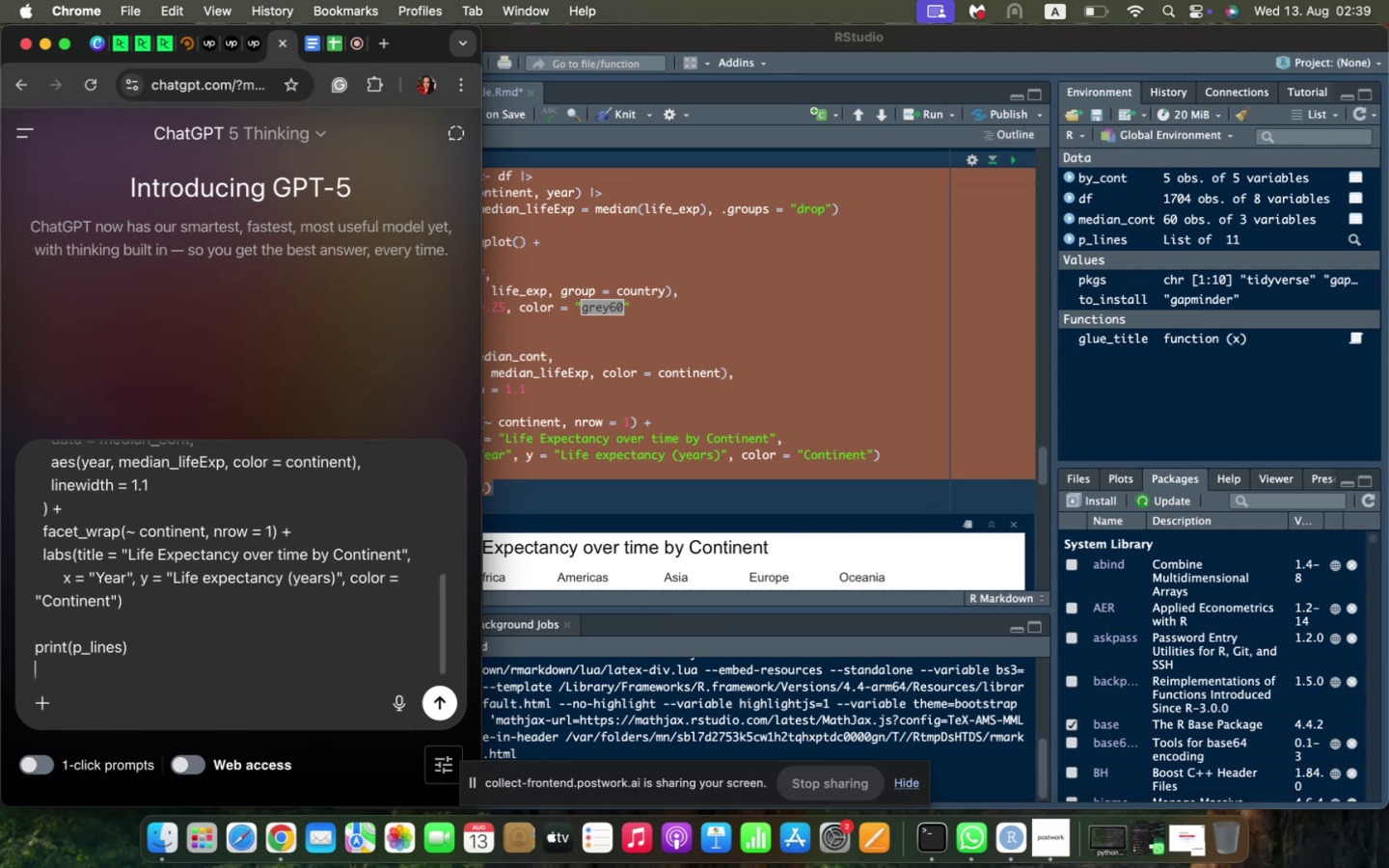 
key(Shift+Enter)
 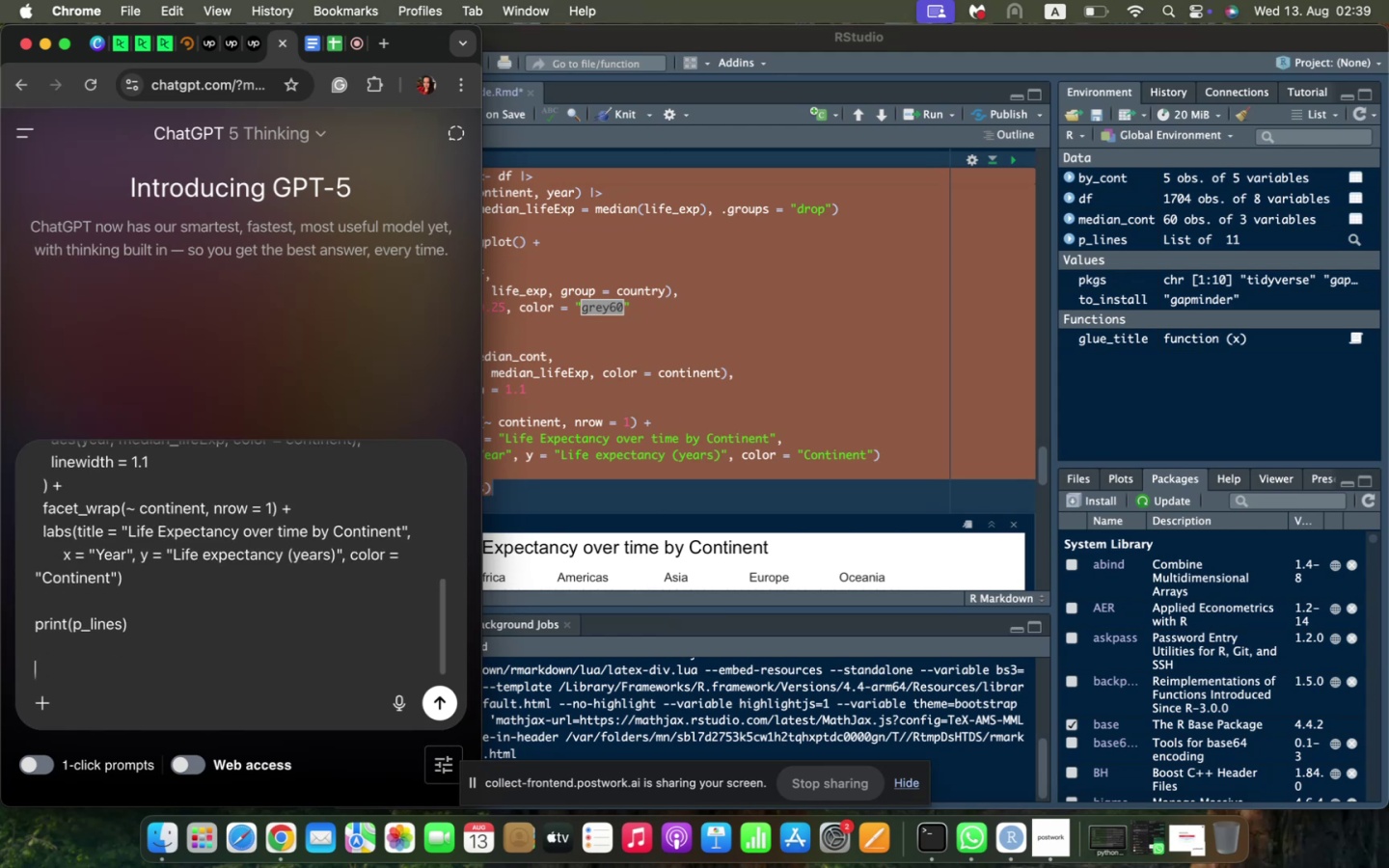 
hold_key(key=ShiftLeft, duration=0.35)
 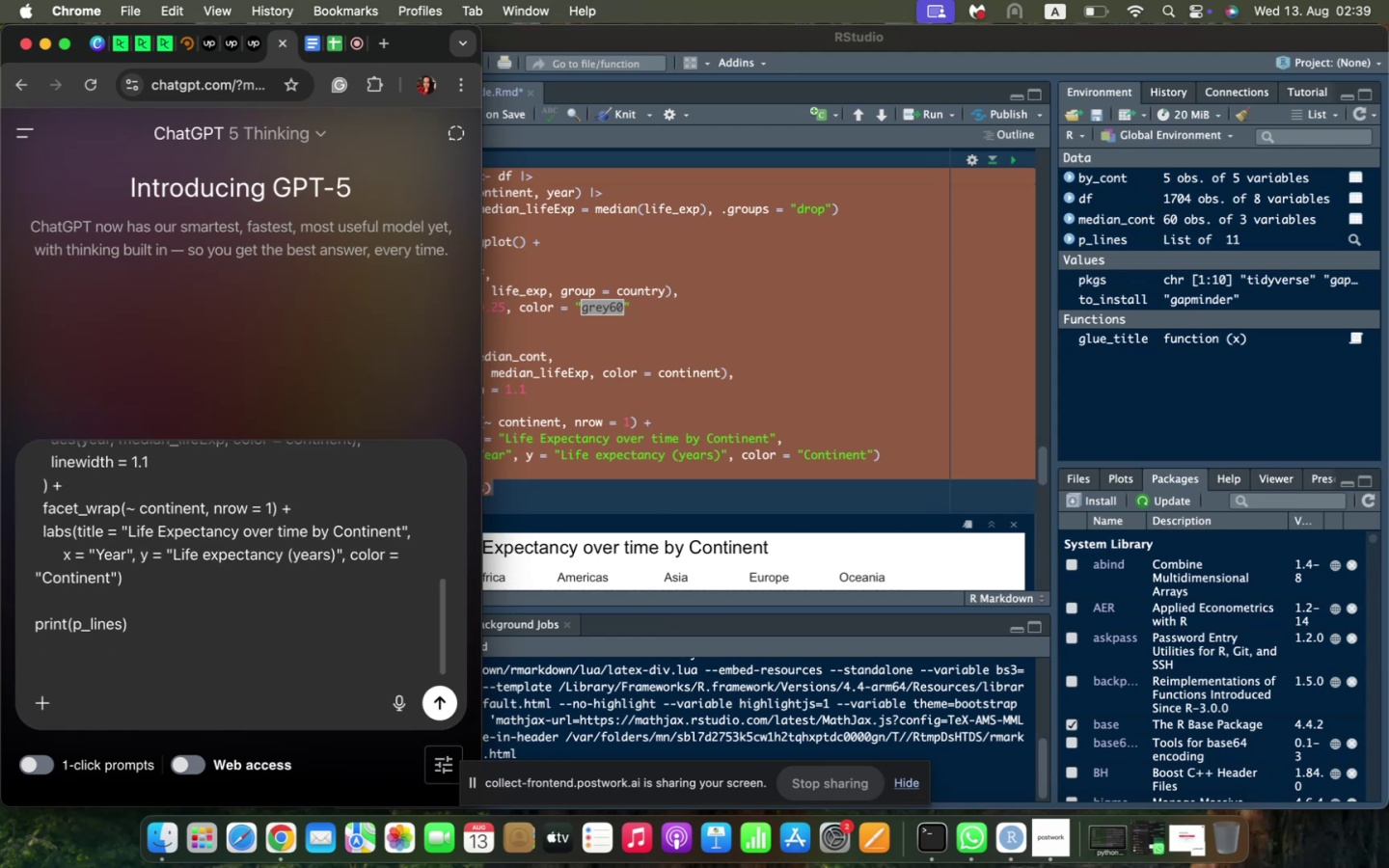 
type(How o)
key(Backspace)
type(to rotate x rixk)
key(Backspace)
key(Backspace)
key(Backspace)
key(Backspace)
type(ticks to 60 def)
key(Backspace)
type(grees)
 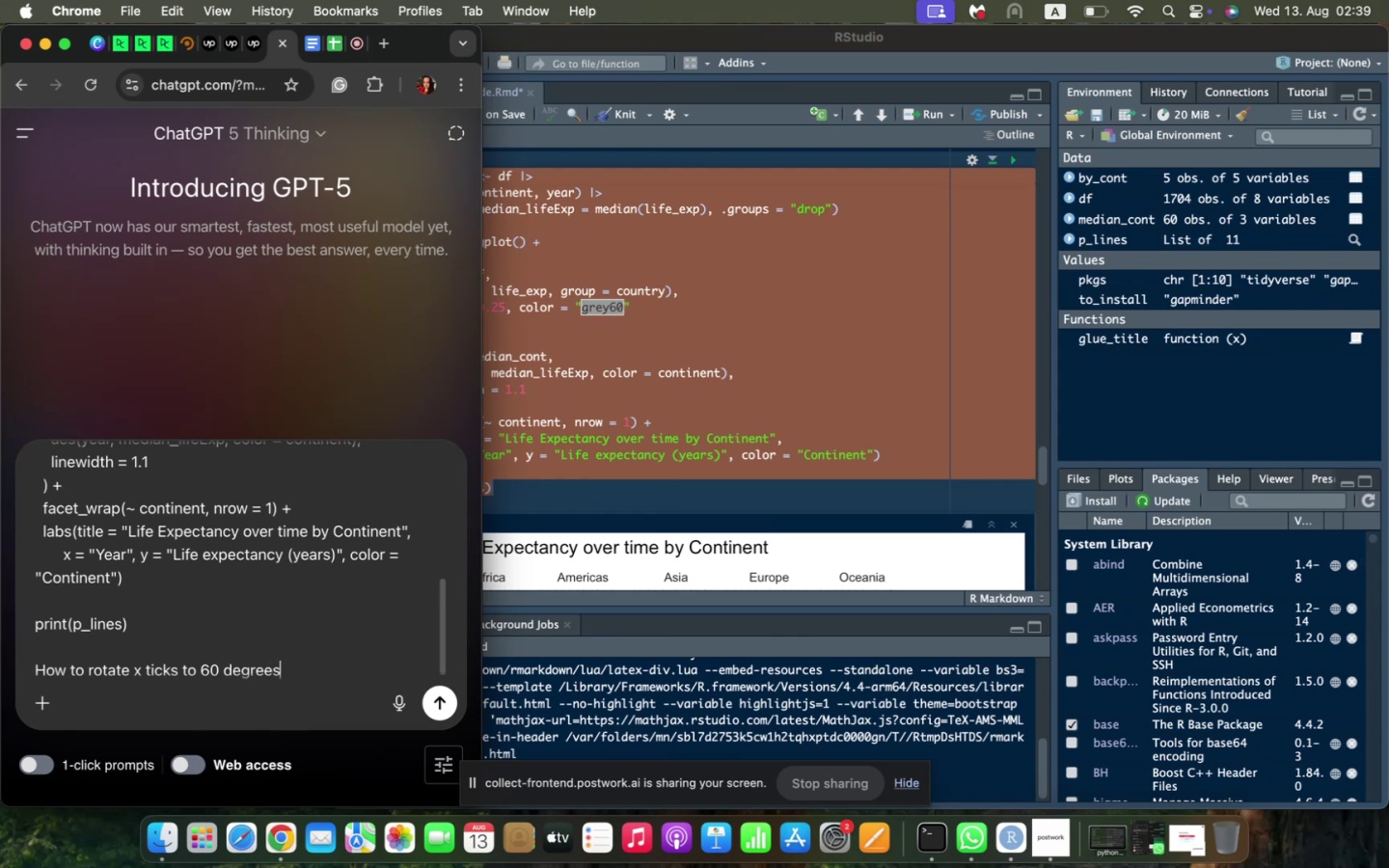 
key(Enter)
 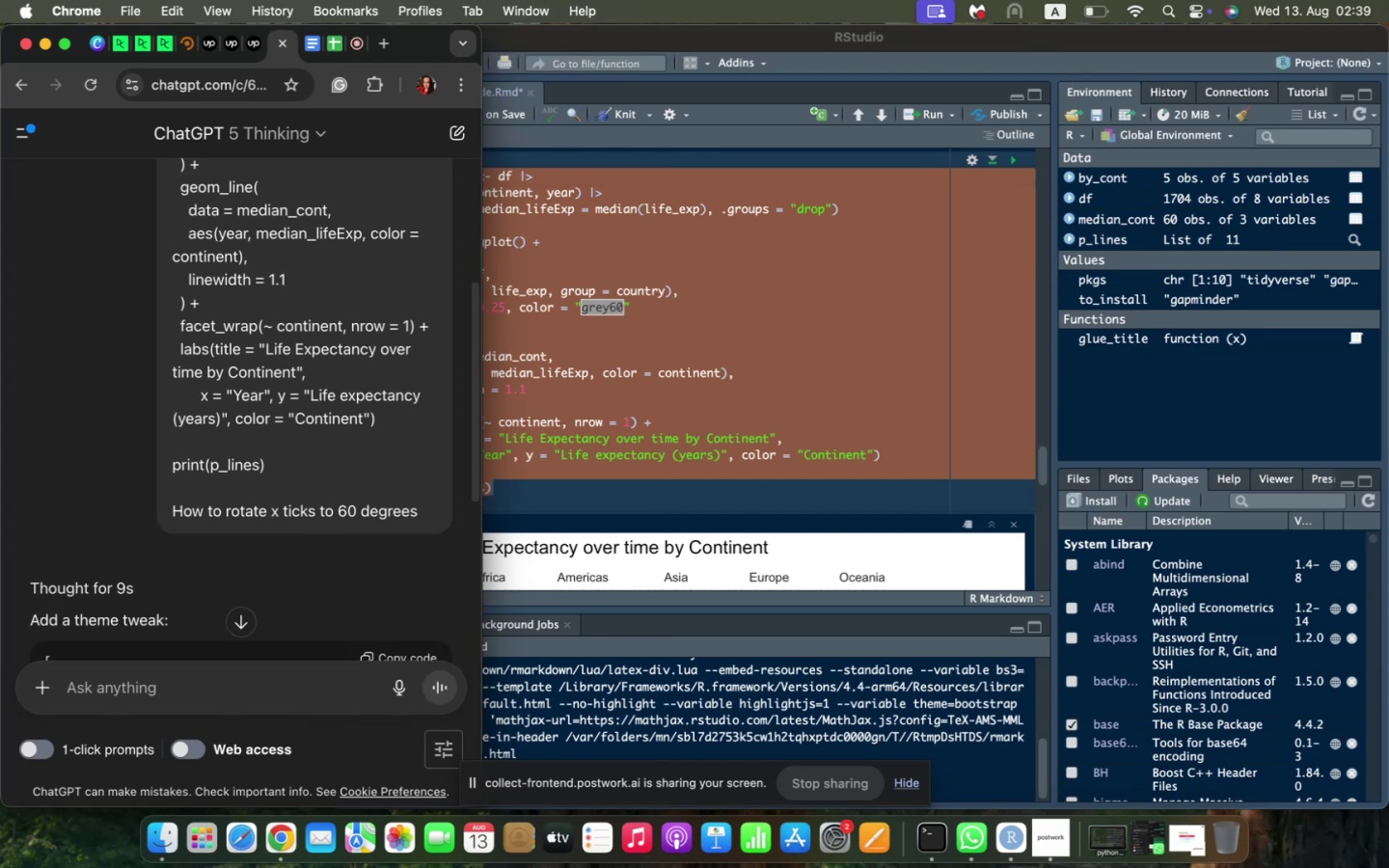 
wait(16.9)
 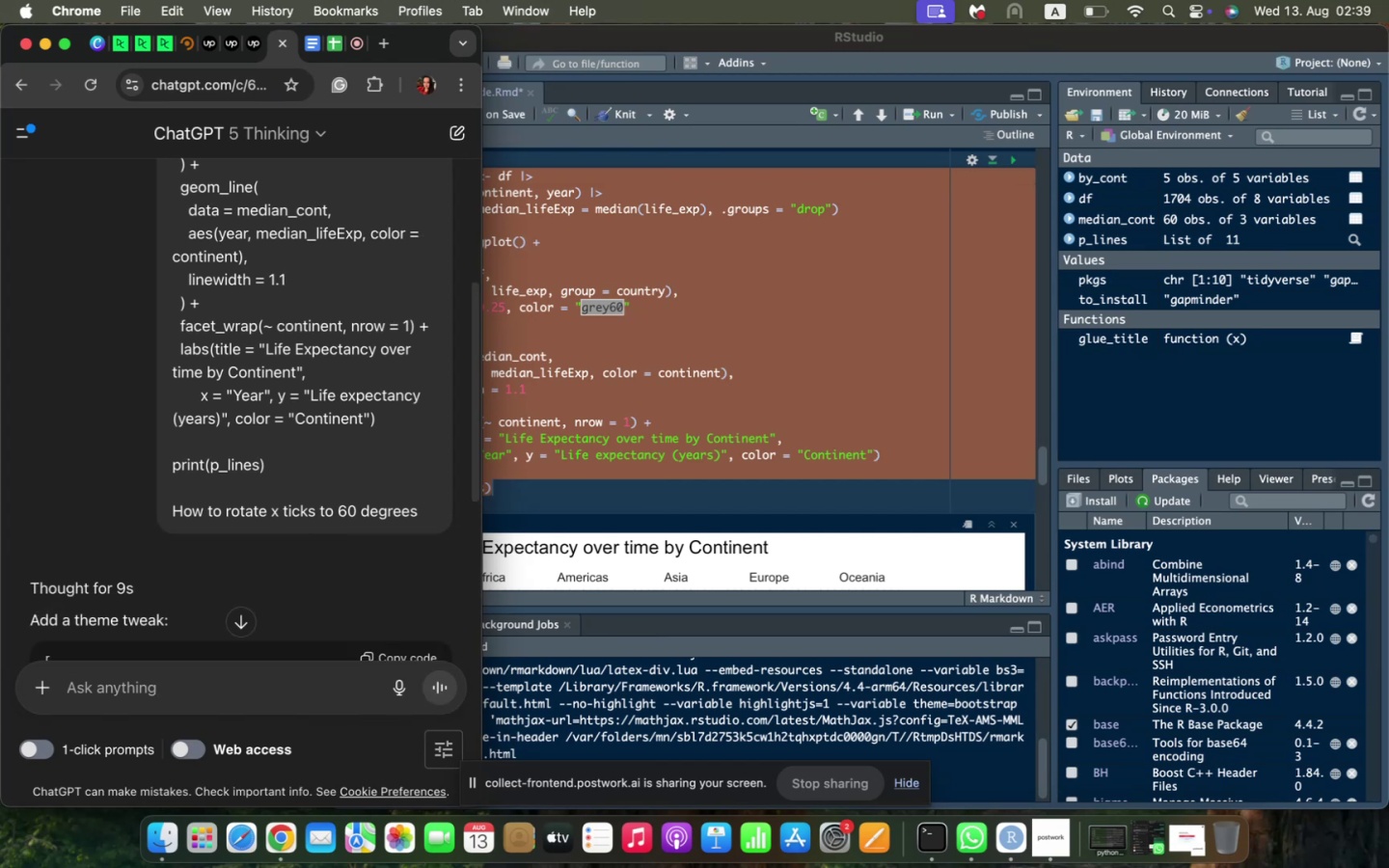 
scroll: coordinate [150, 446], scroll_direction: down, amount: 18.0
 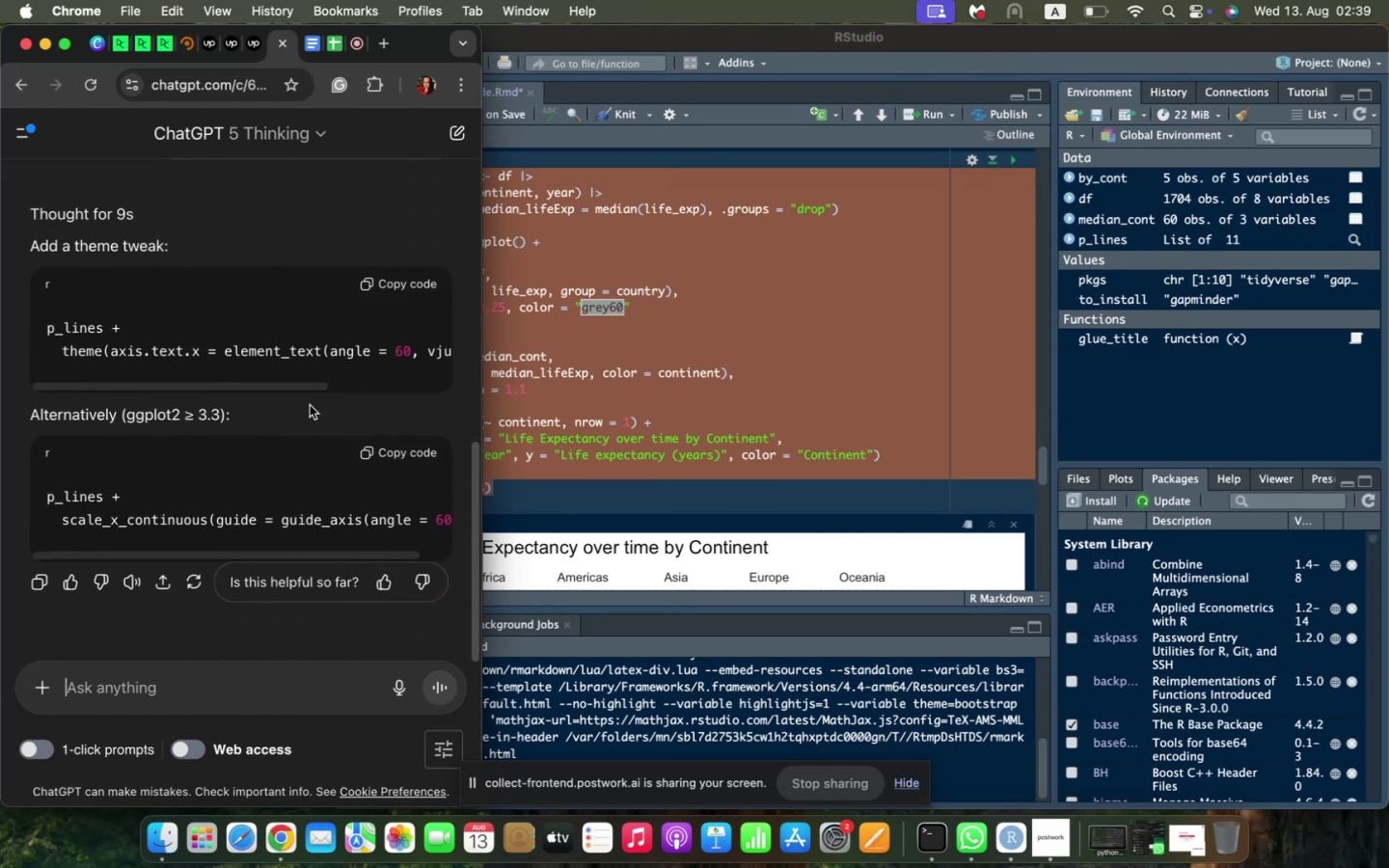 
left_click_drag(start_coordinate=[297, 392], to_coordinate=[462, 396])
 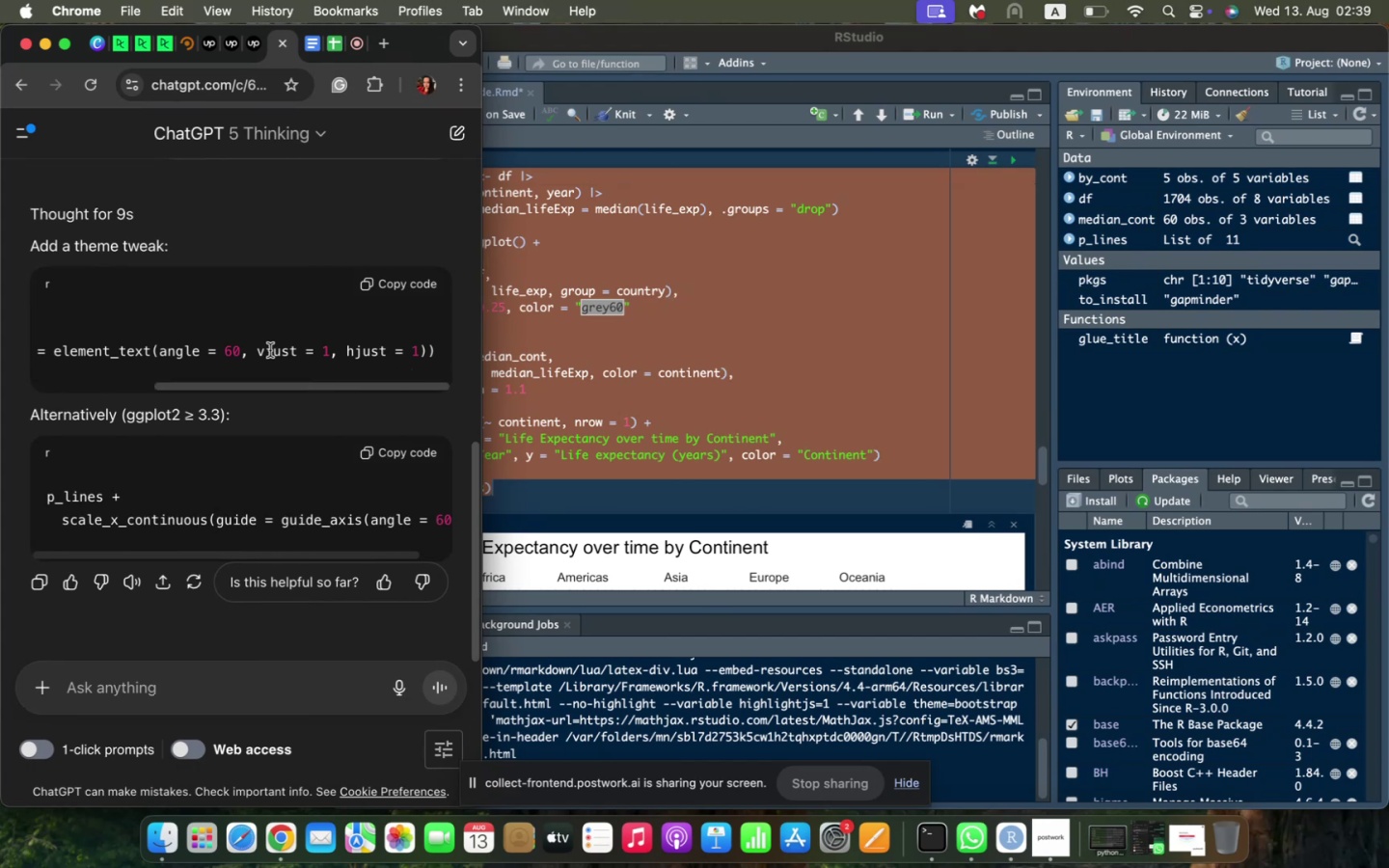 
left_click([267, 350])
 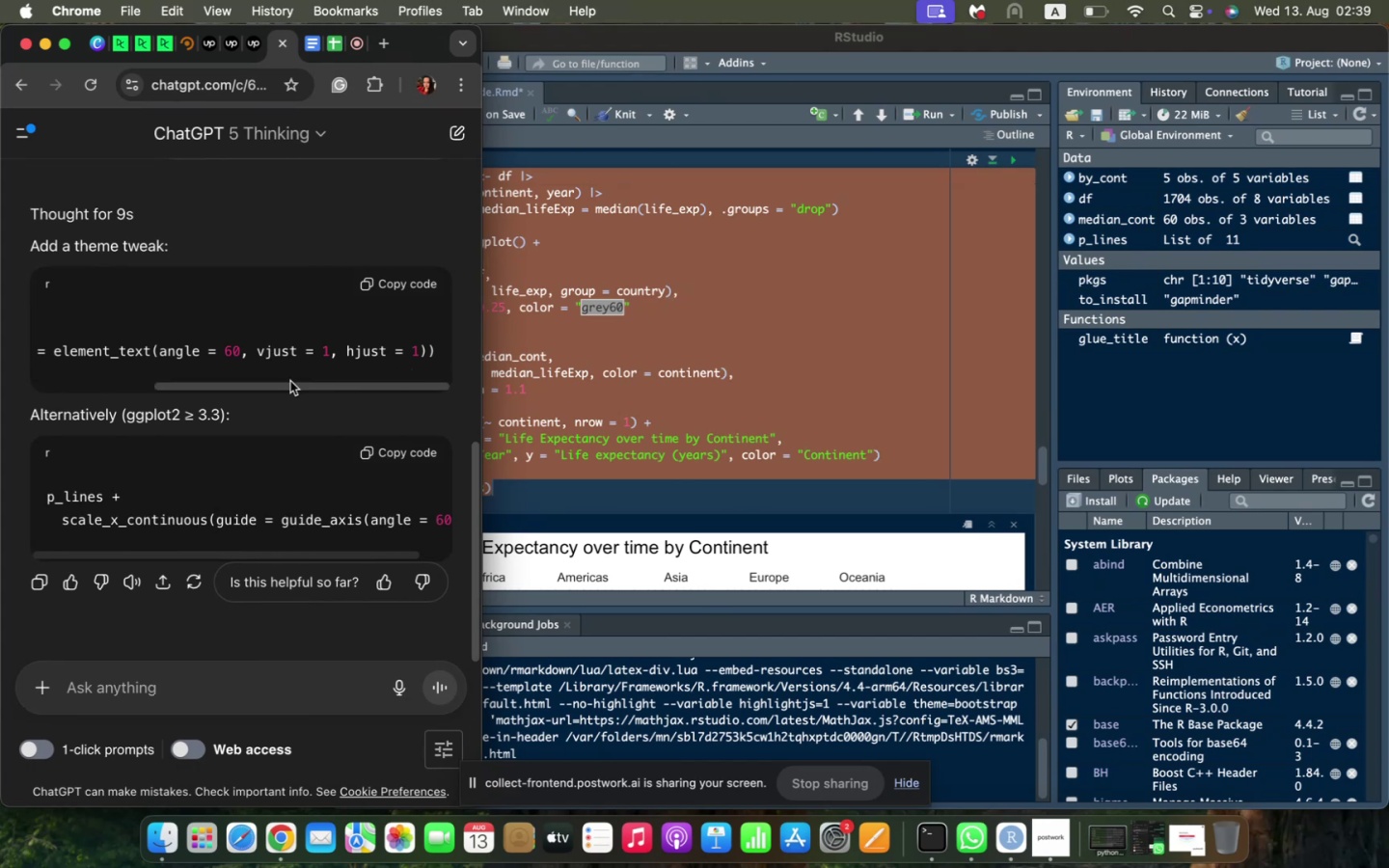 
left_click_drag(start_coordinate=[291, 383], to_coordinate=[155, 376])
 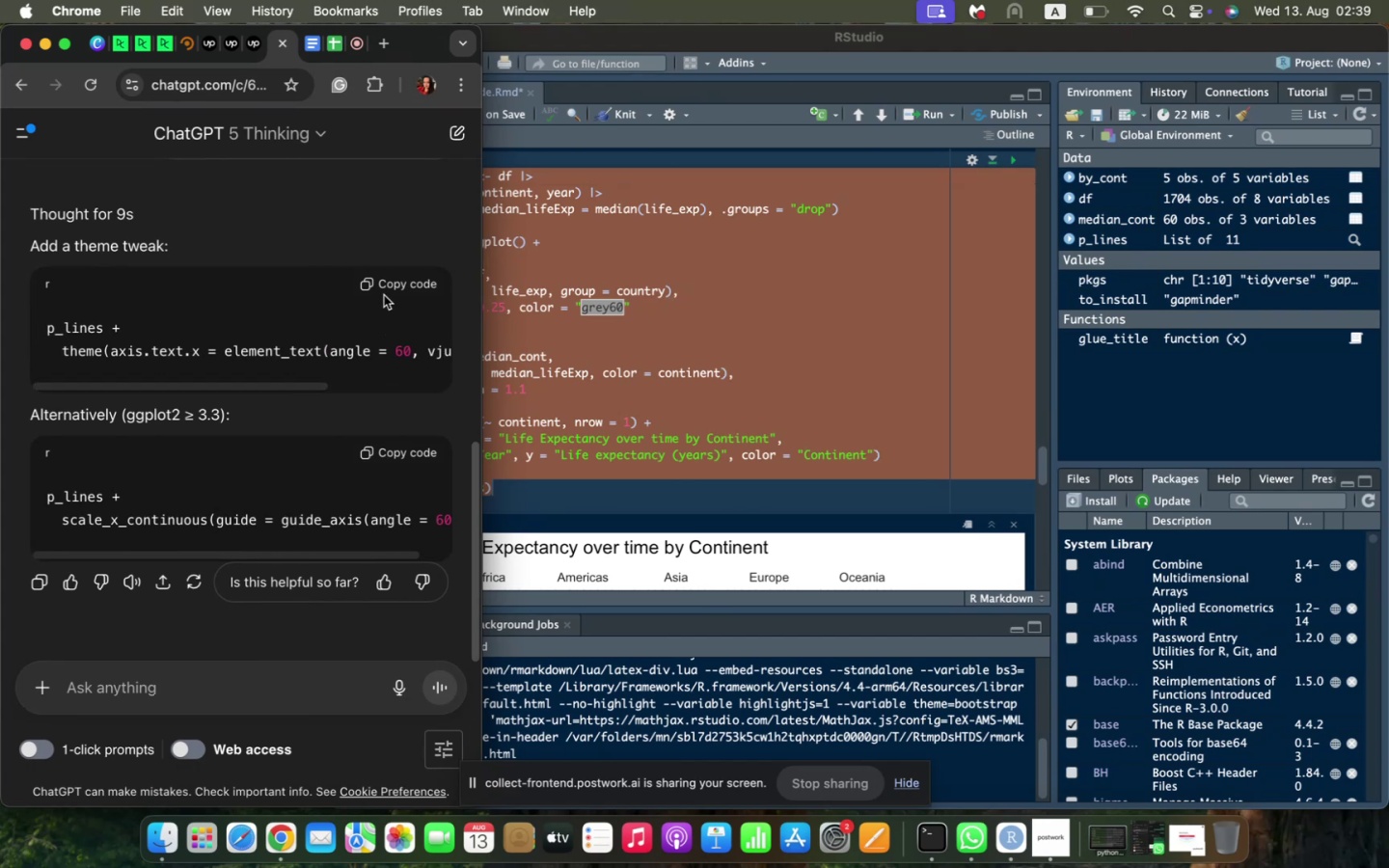 
left_click([385, 282])
 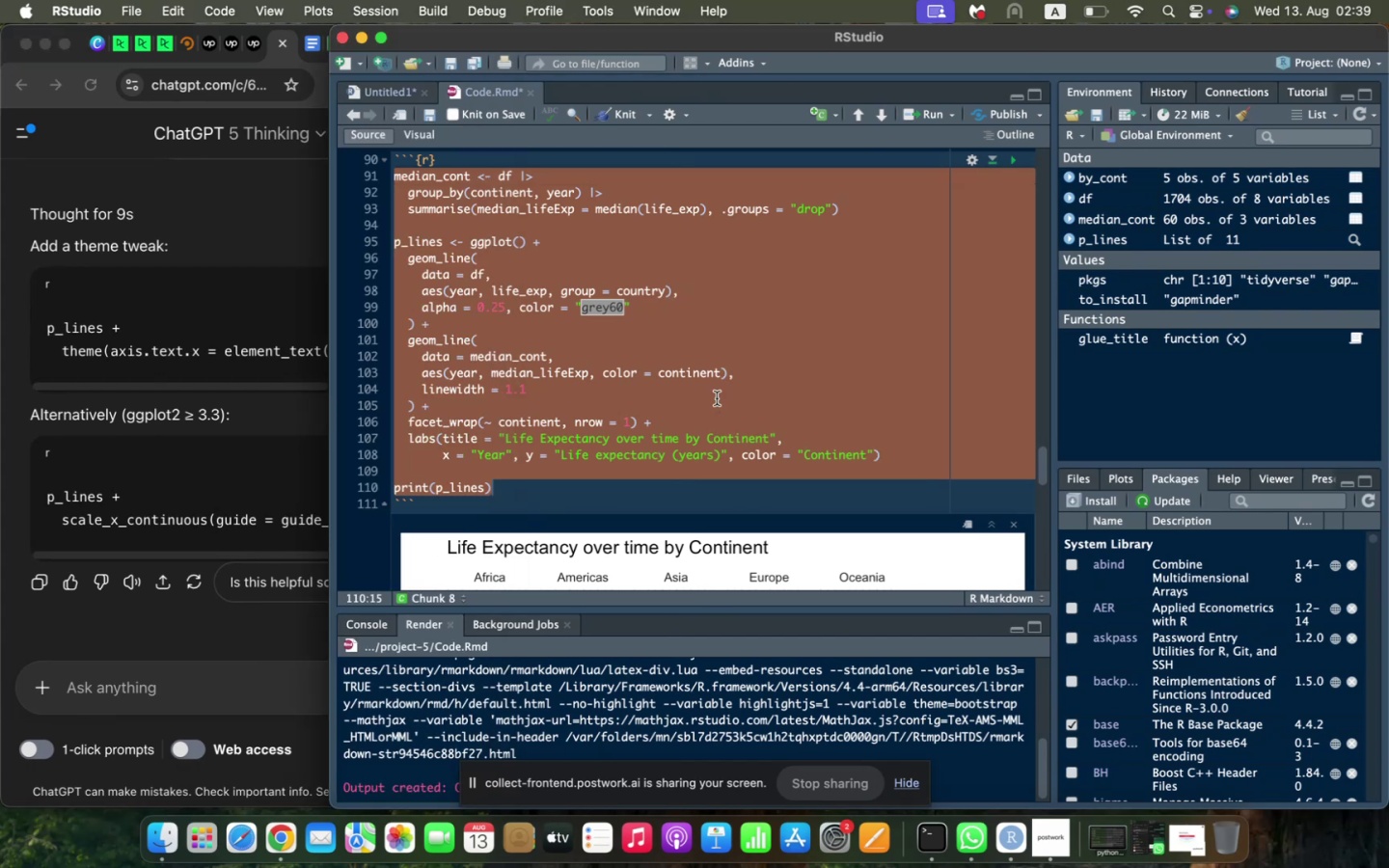 
left_click([568, 397])
 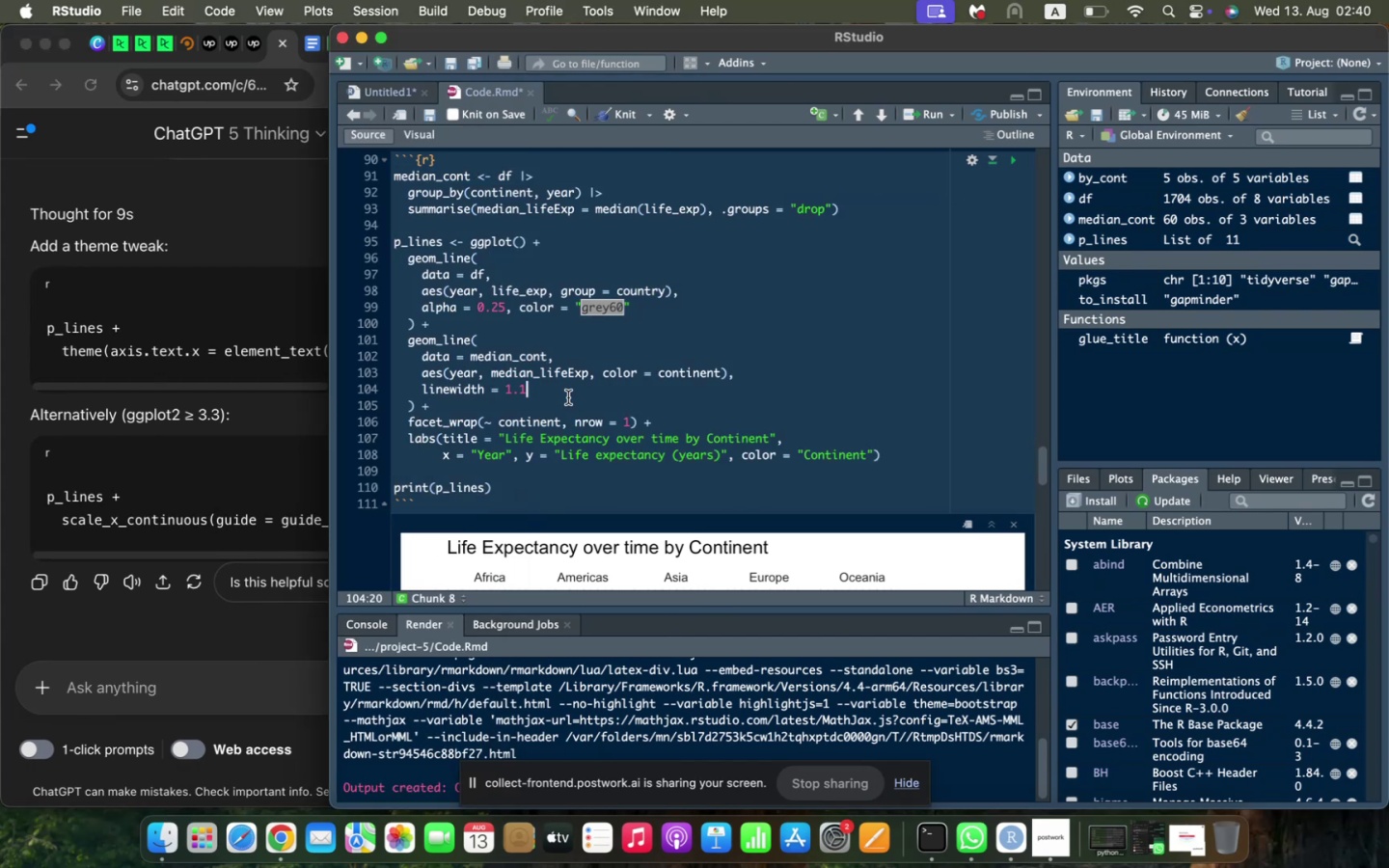 
scroll: coordinate [568, 397], scroll_direction: up, amount: 2.0
 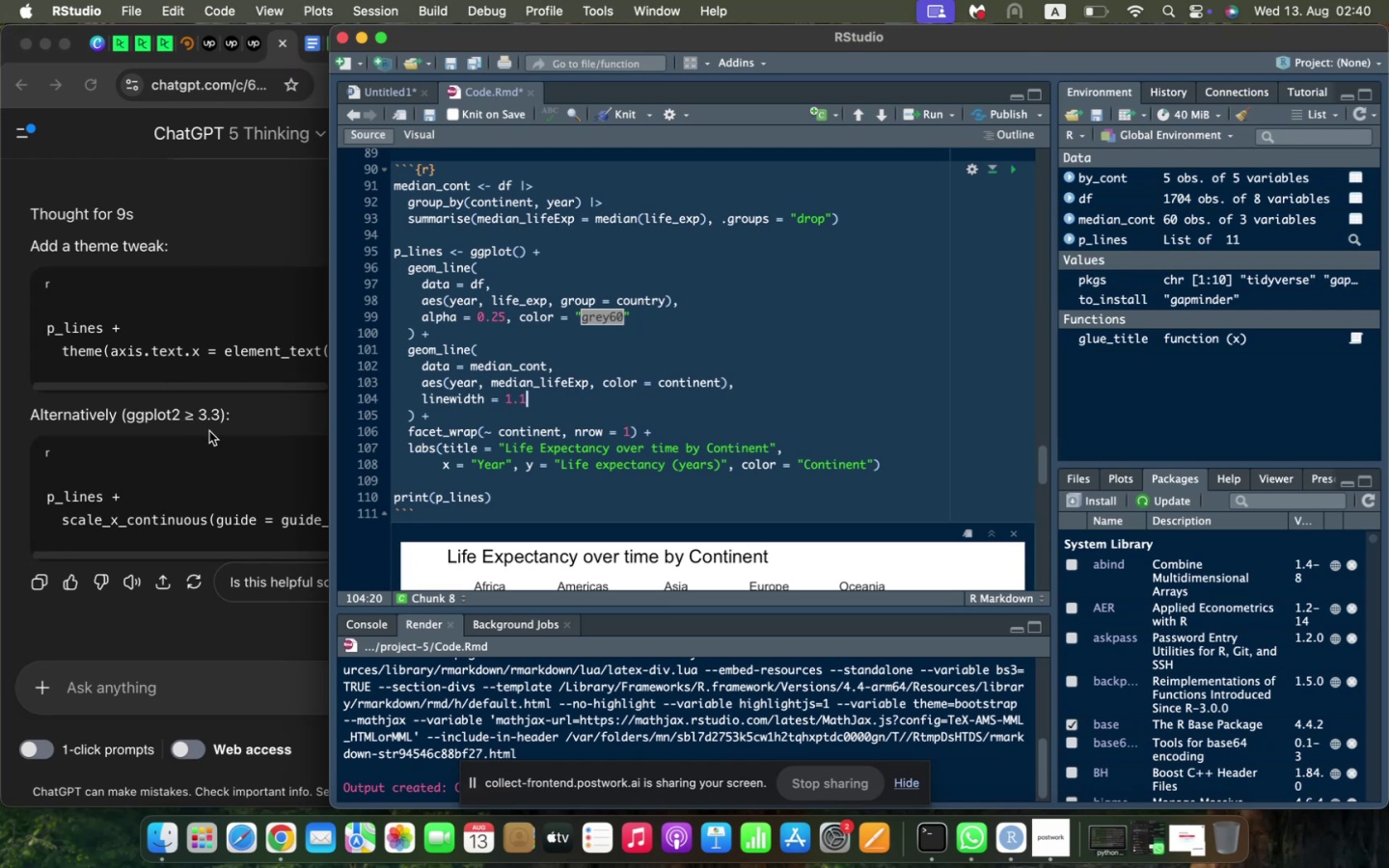 
wait(7.38)
 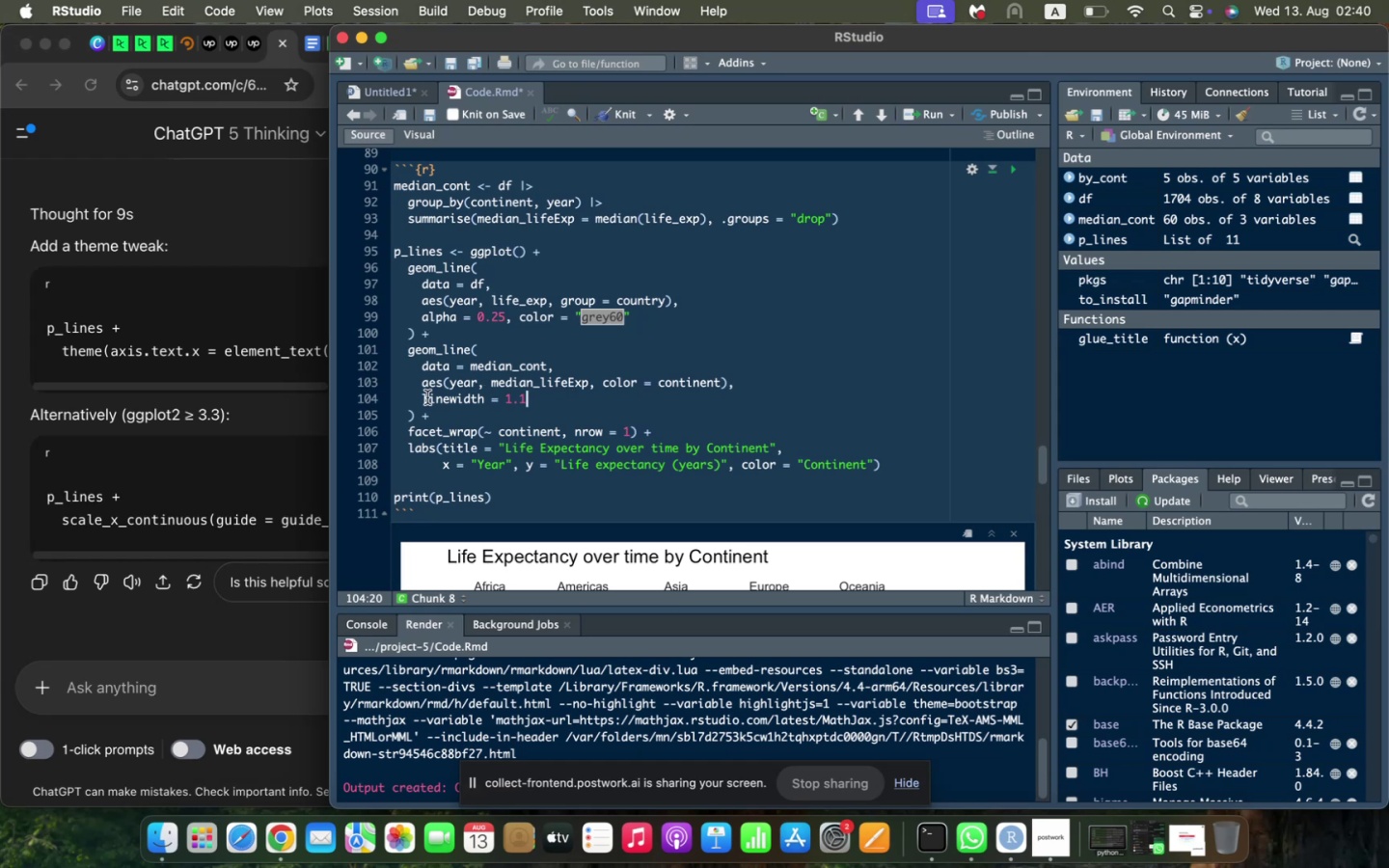 
left_click([209, 431])
 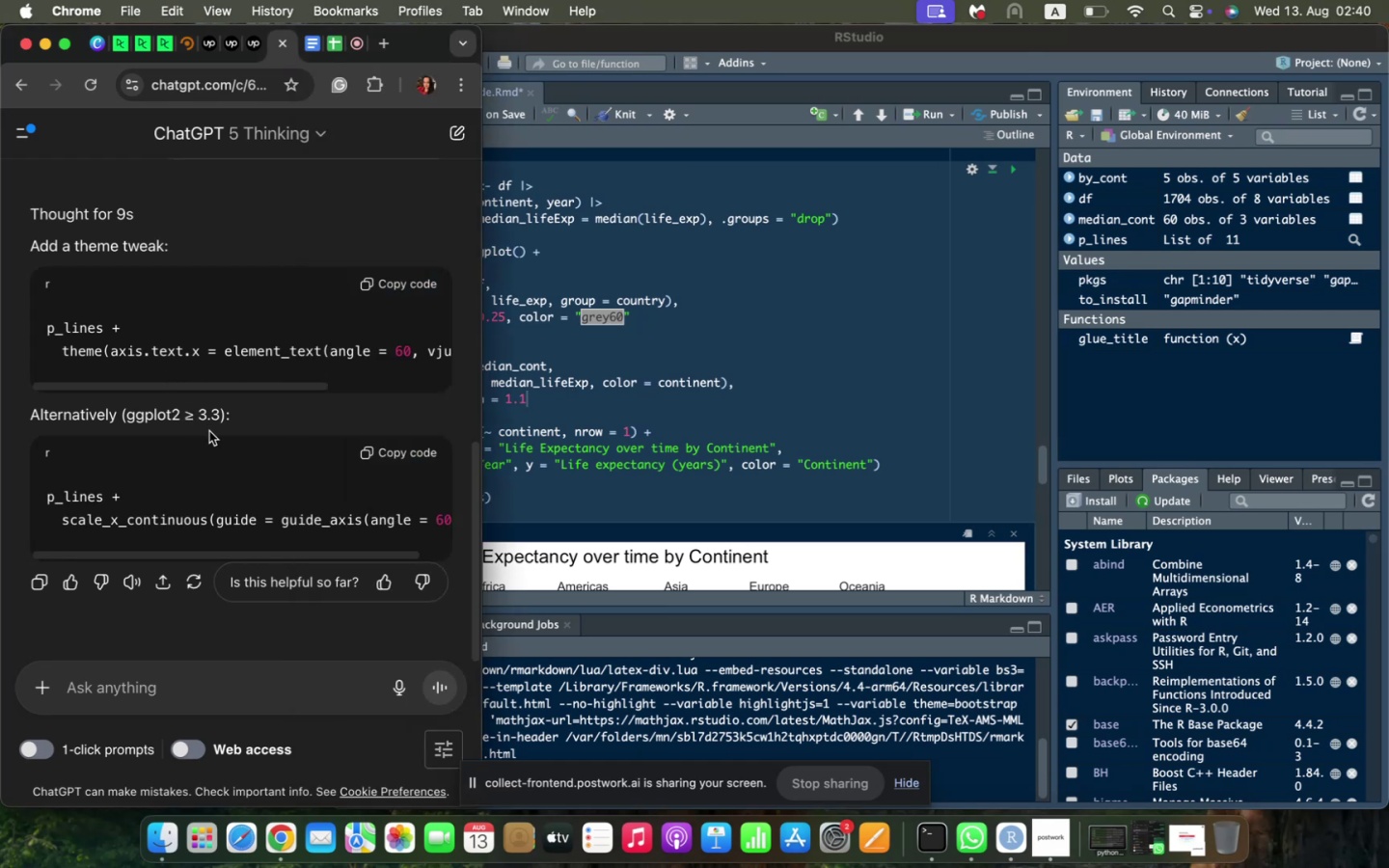 
scroll: coordinate [209, 431], scroll_direction: down, amount: 2.0
 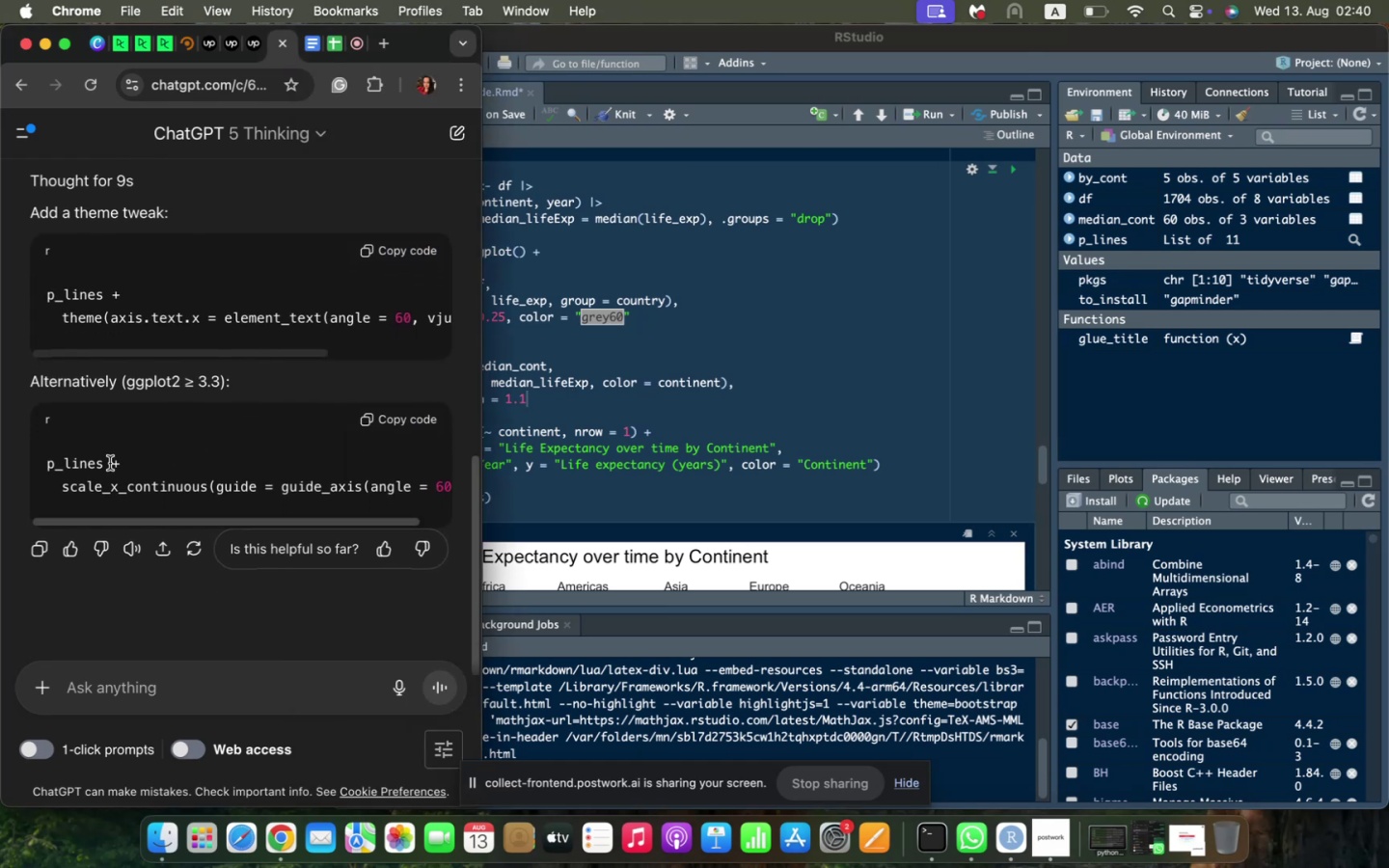 
left_click_drag(start_coordinate=[108, 462], to_coordinate=[268, 521])
 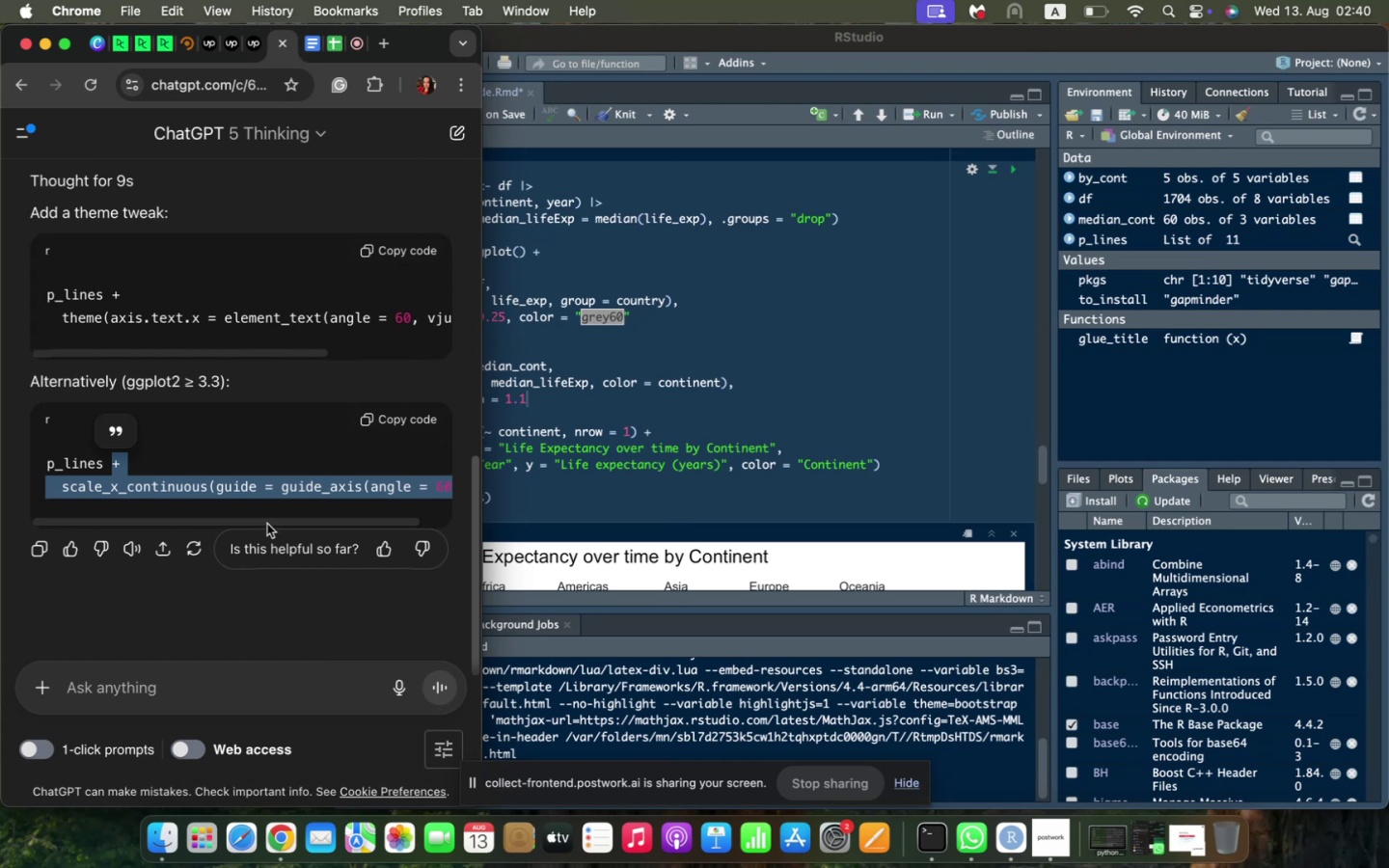 
key(Meta+C)
 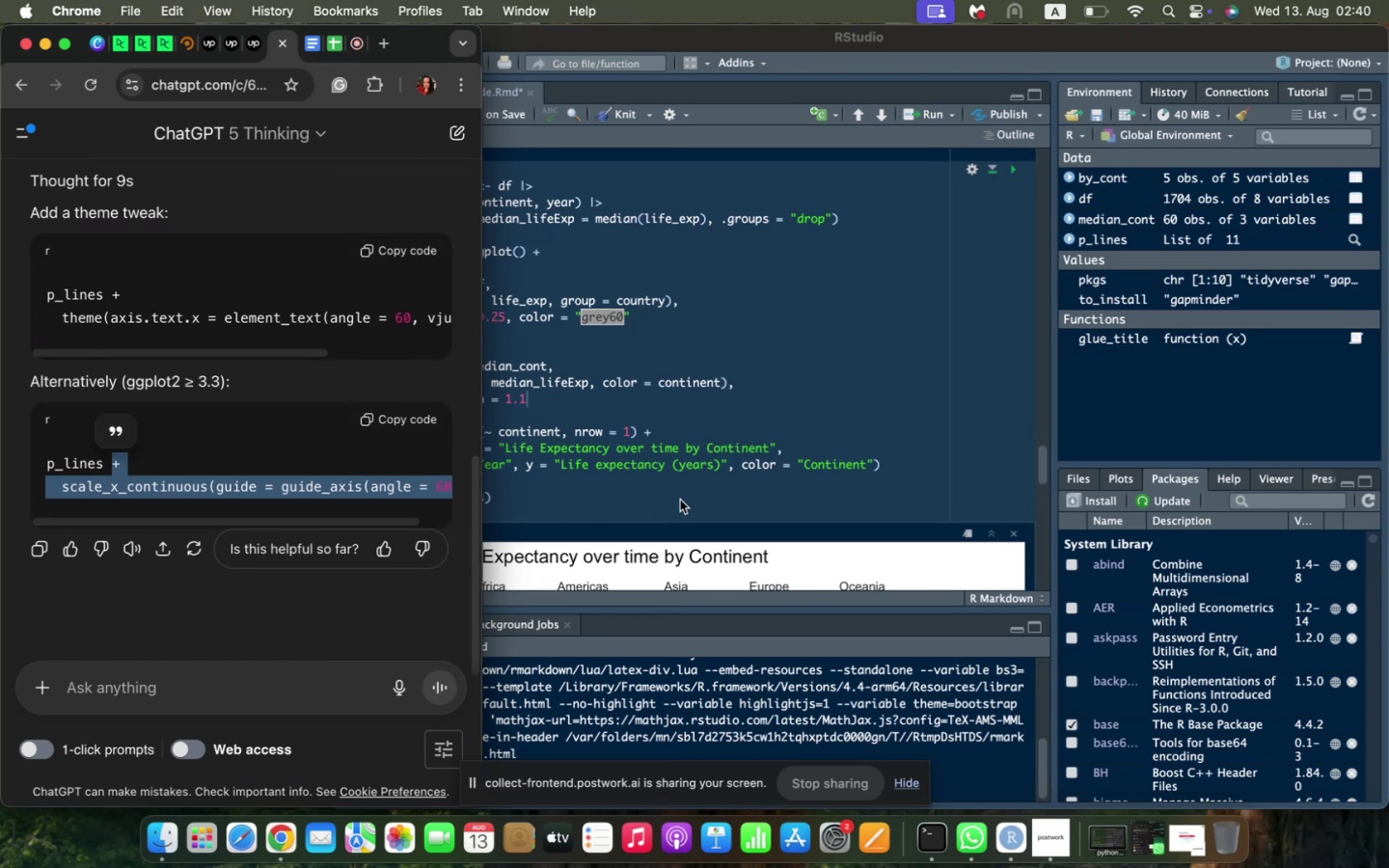 
left_click([676, 452])
 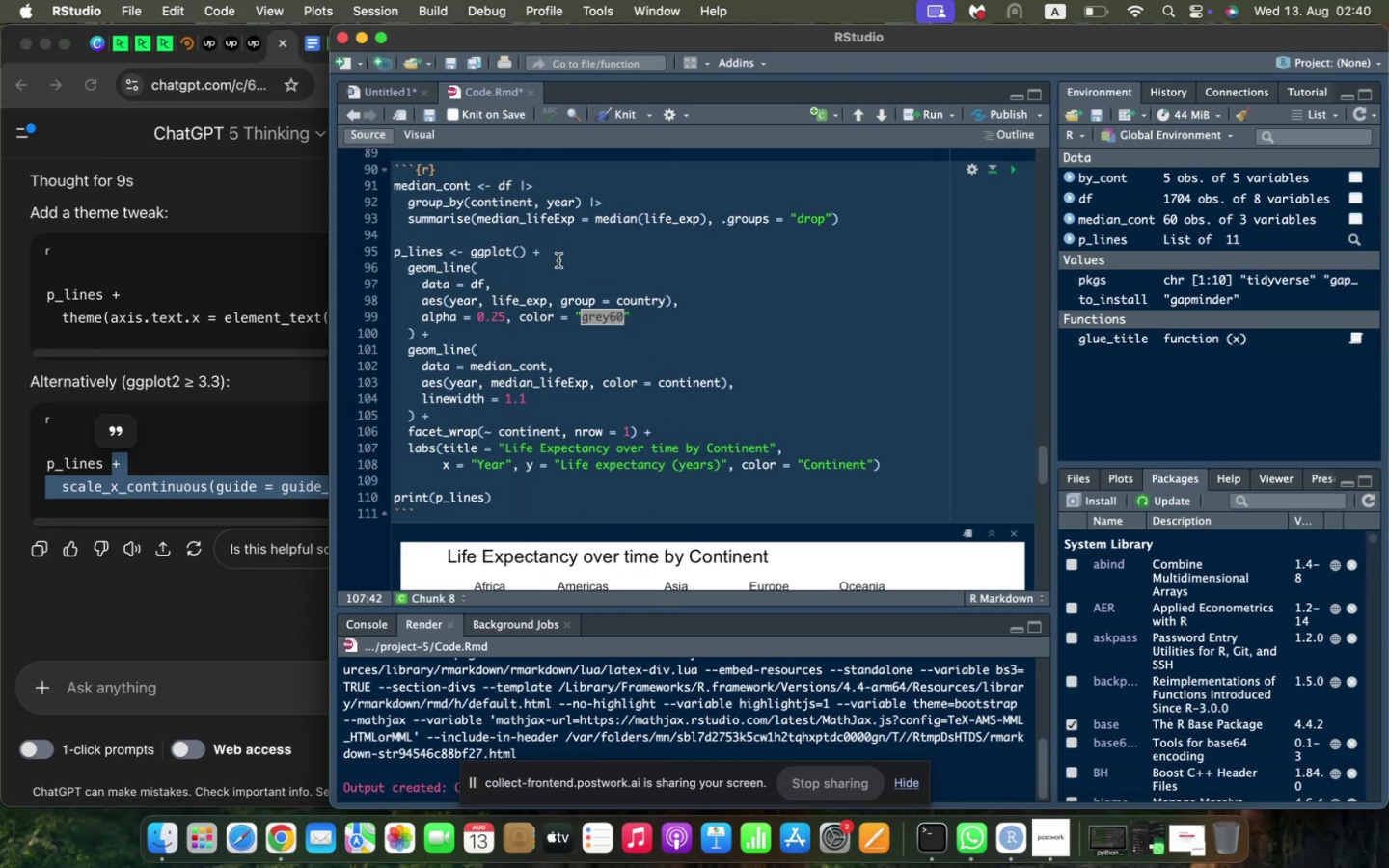 
left_click([560, 257])
 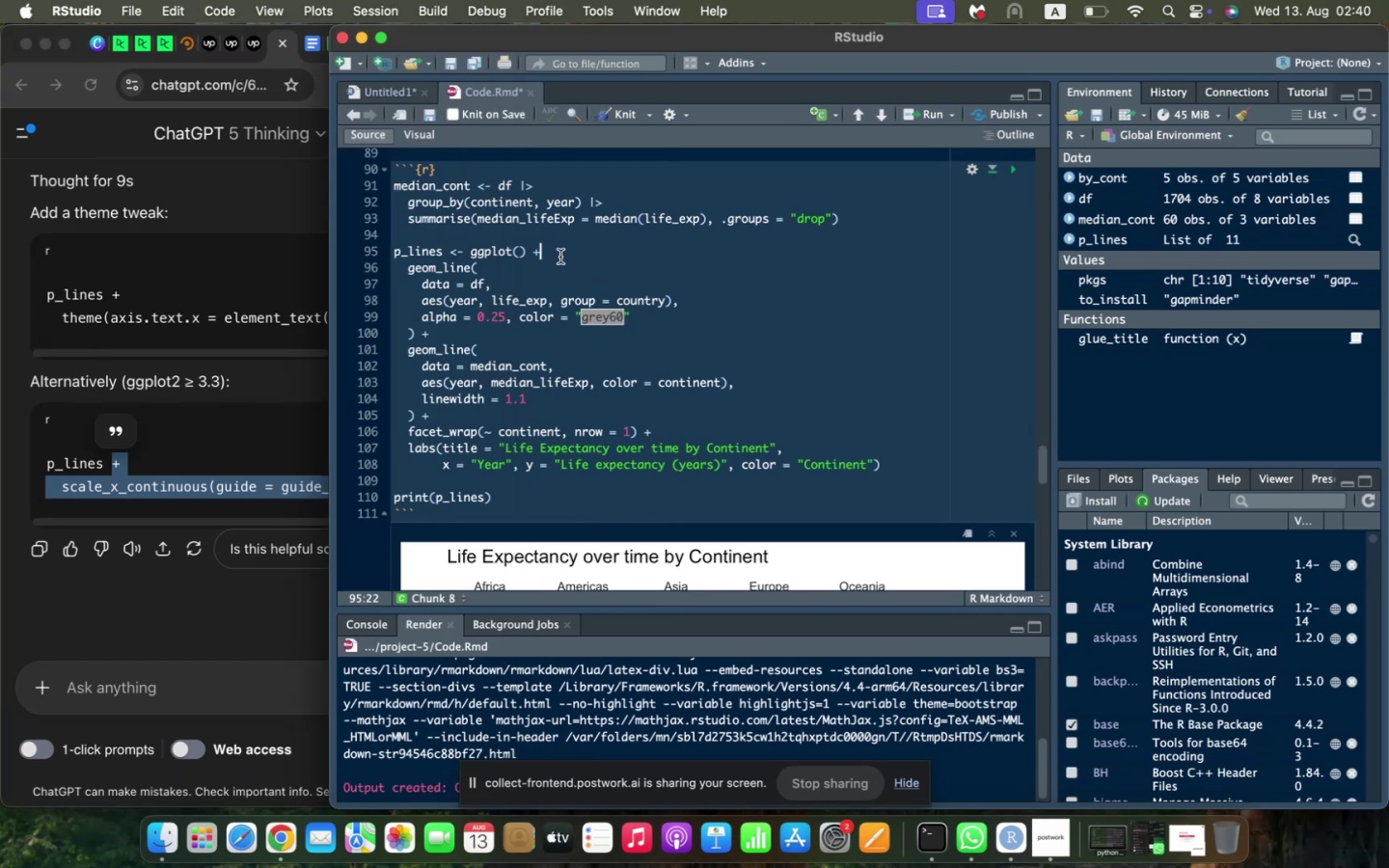 
key(Enter)
 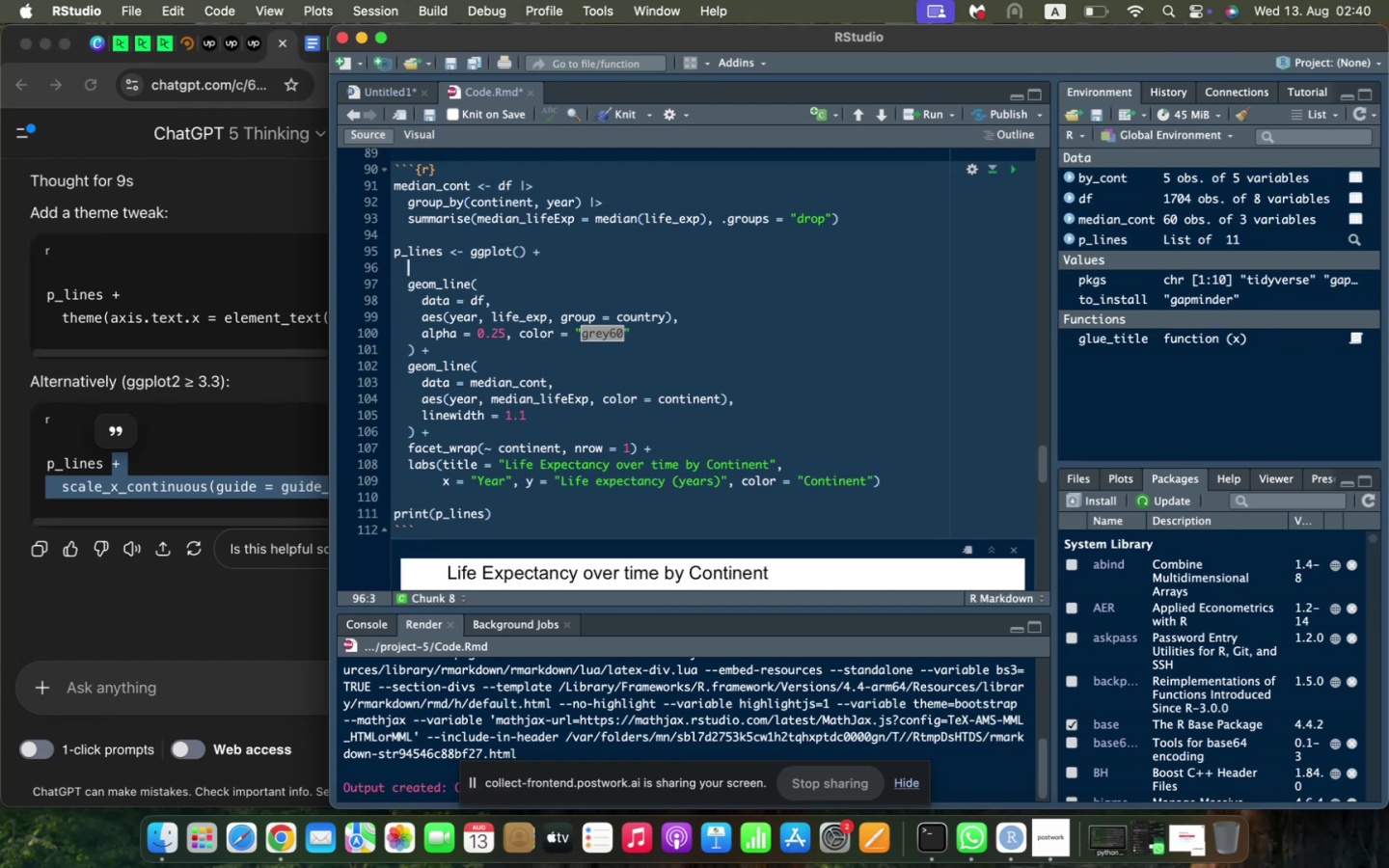 
key(Meta+V)
 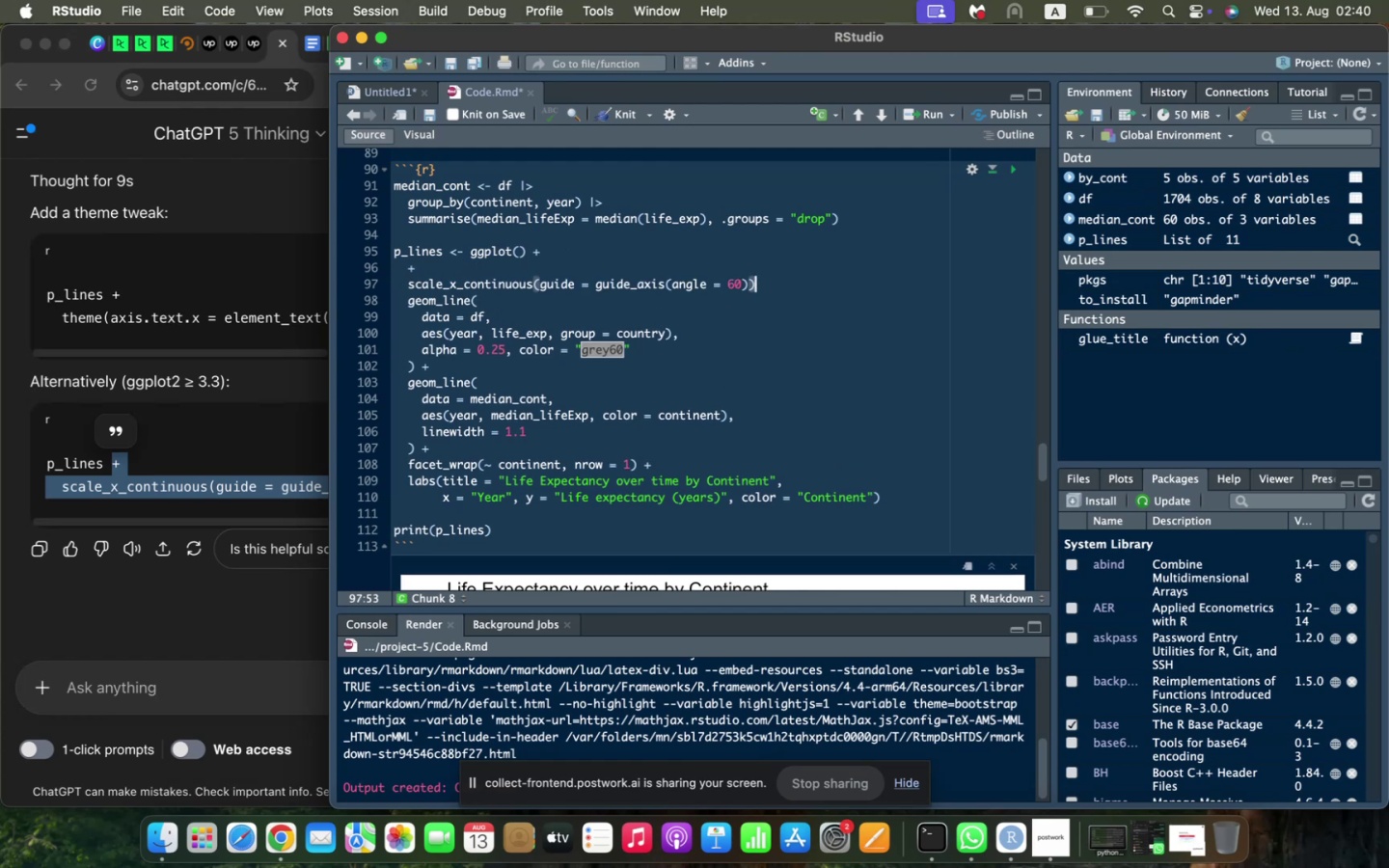 
key(Space)
 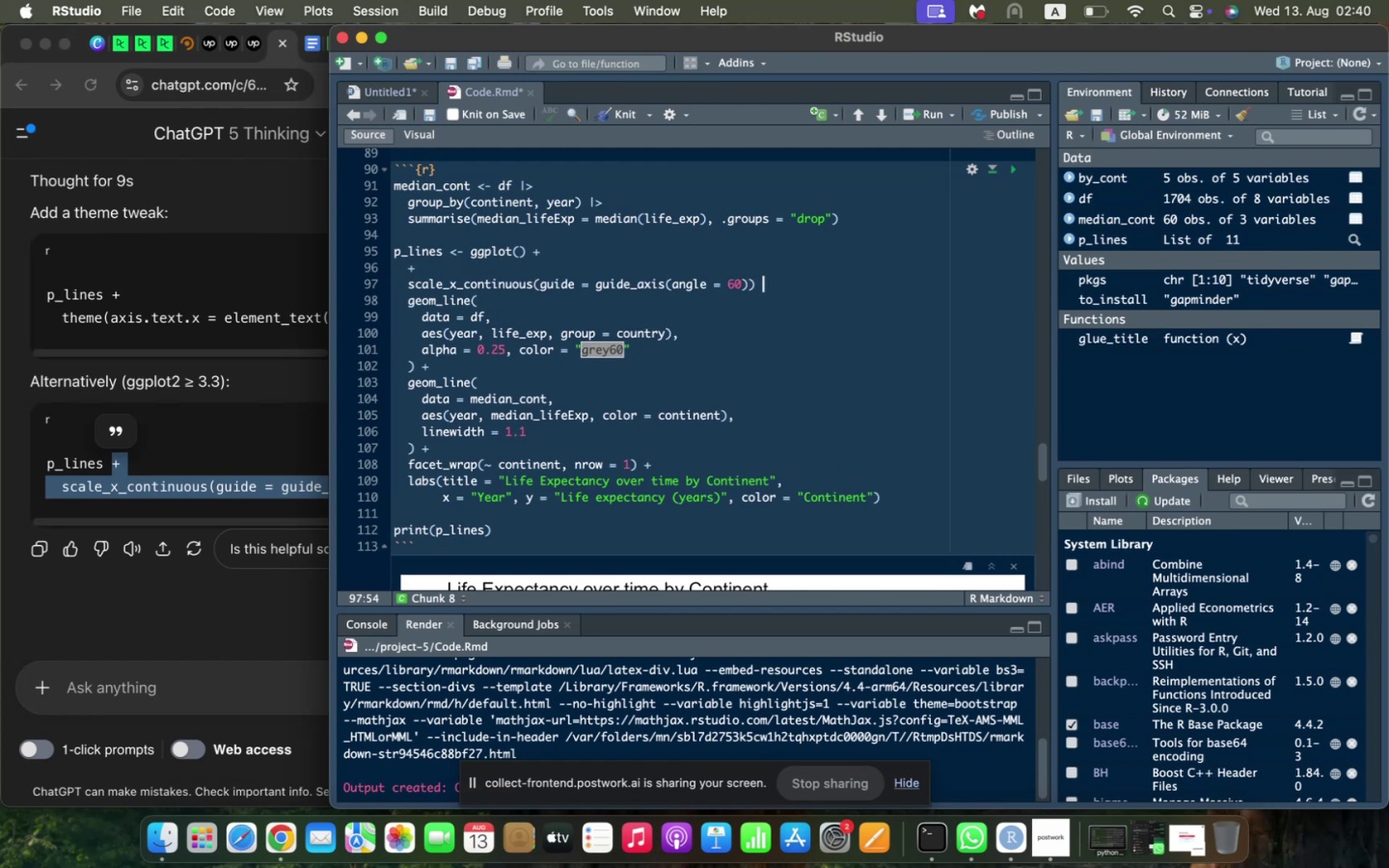 
key(Shift+Equal)
 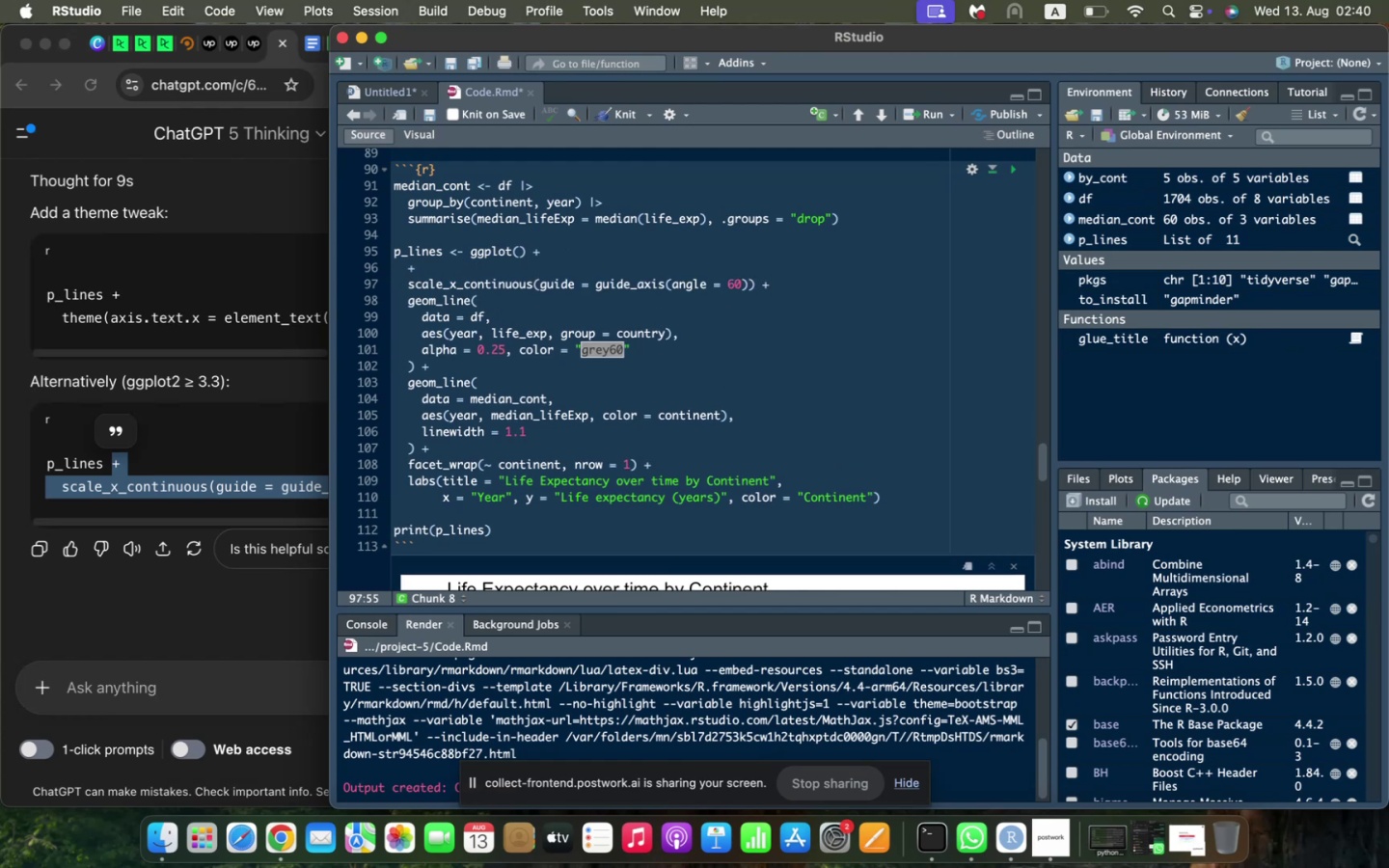 
key(ArrowUp)
 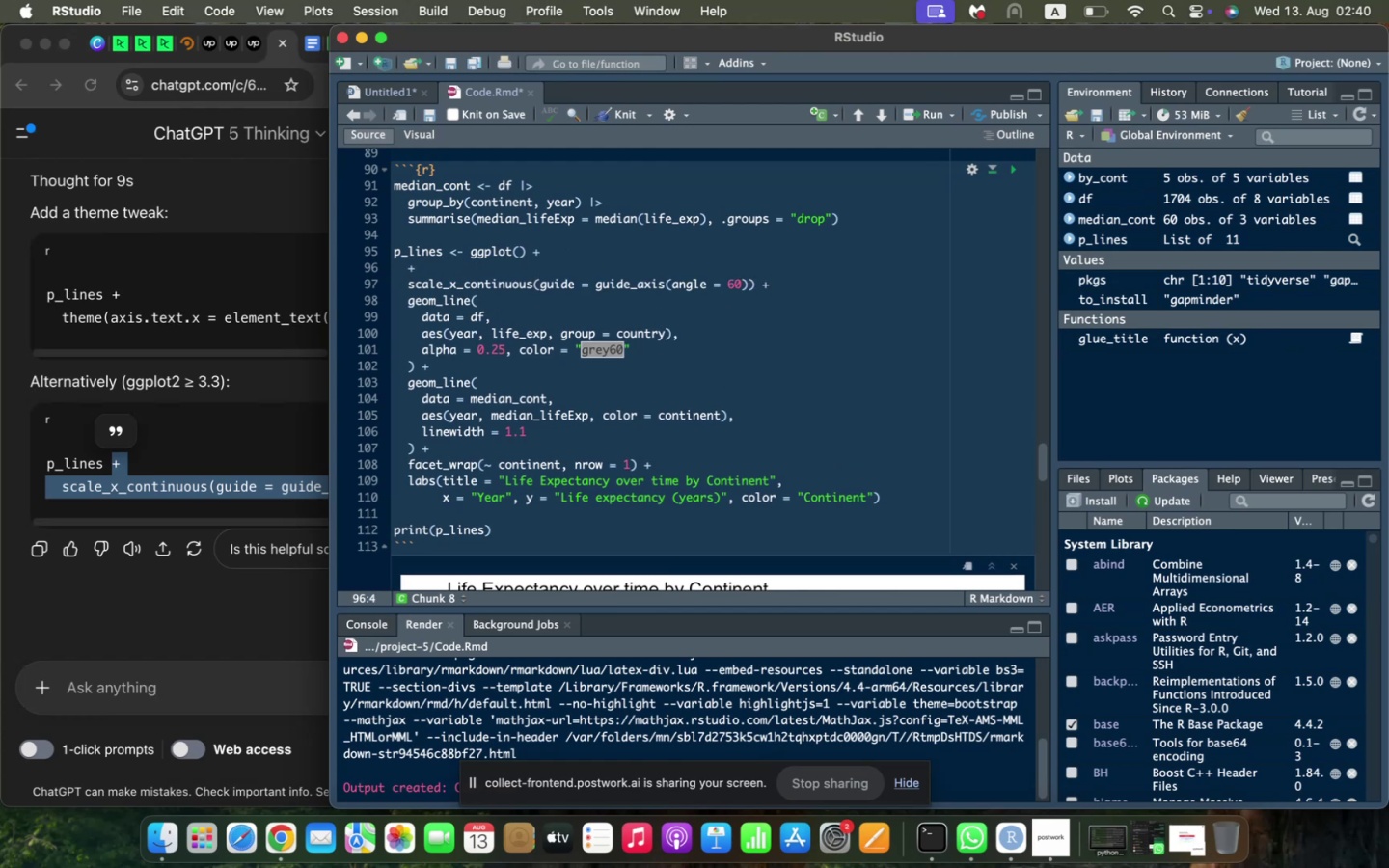 
key(Backspace)
 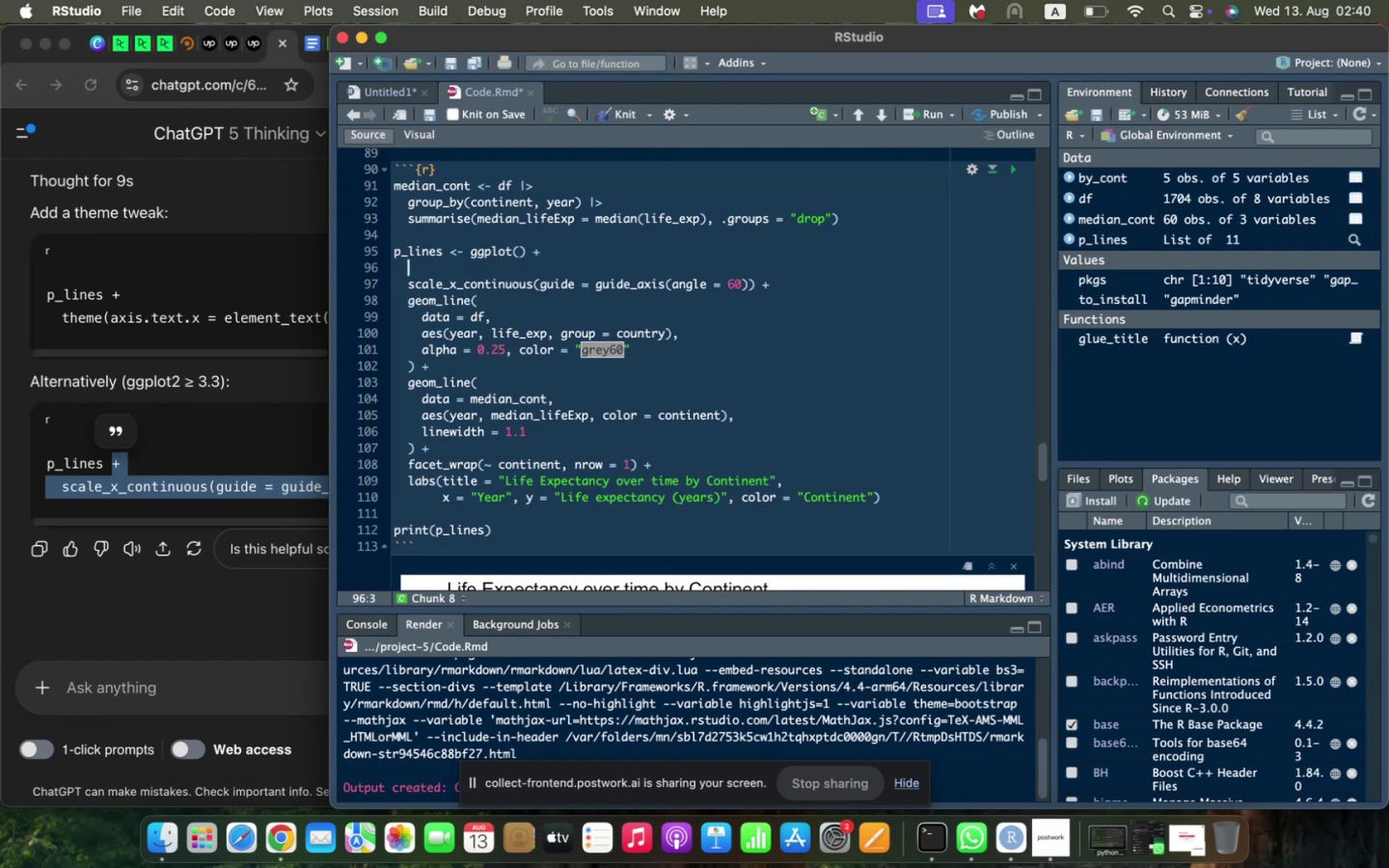 
key(Backspace)
 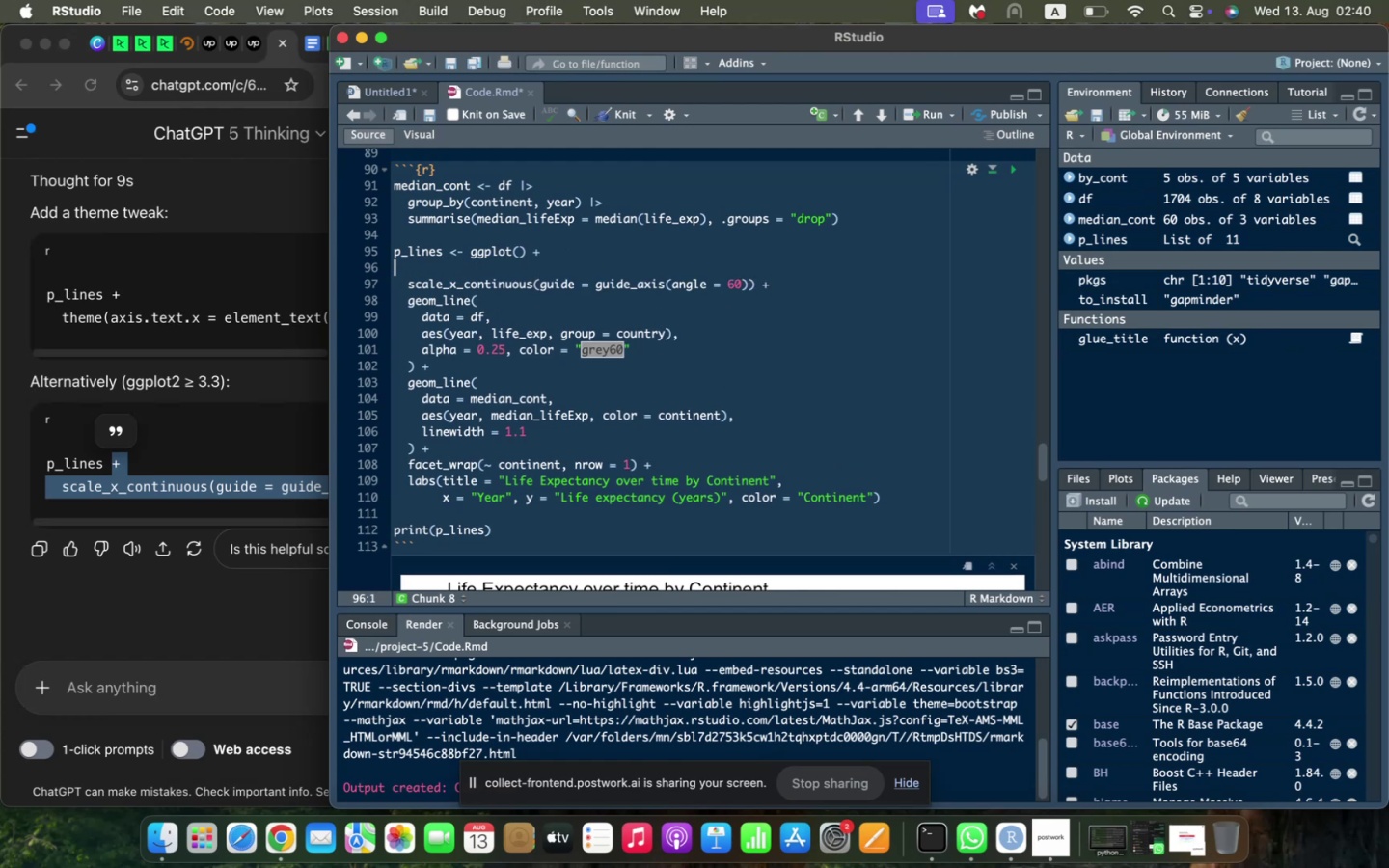 
key(Backspace)
 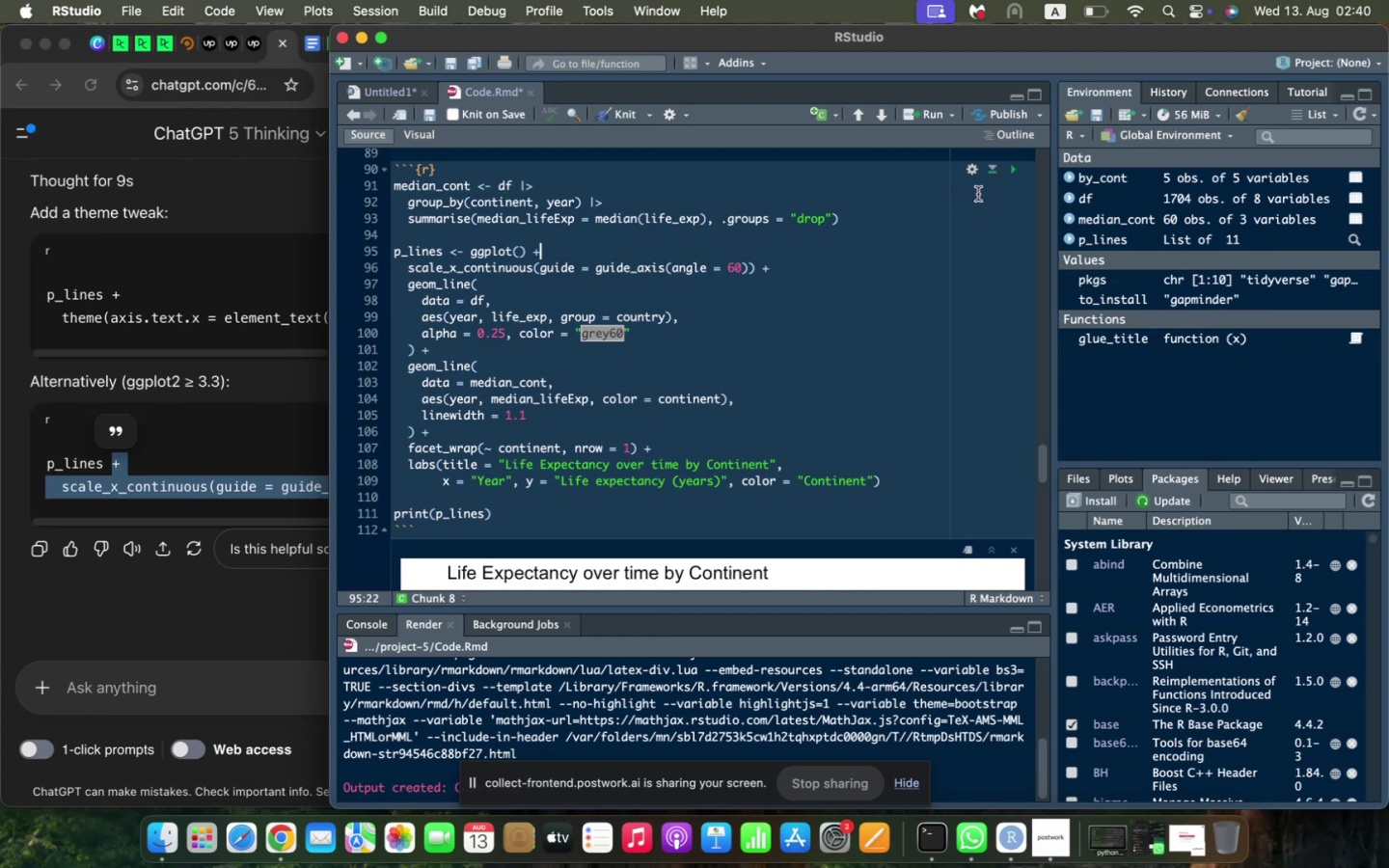 
left_click([1009, 172])
 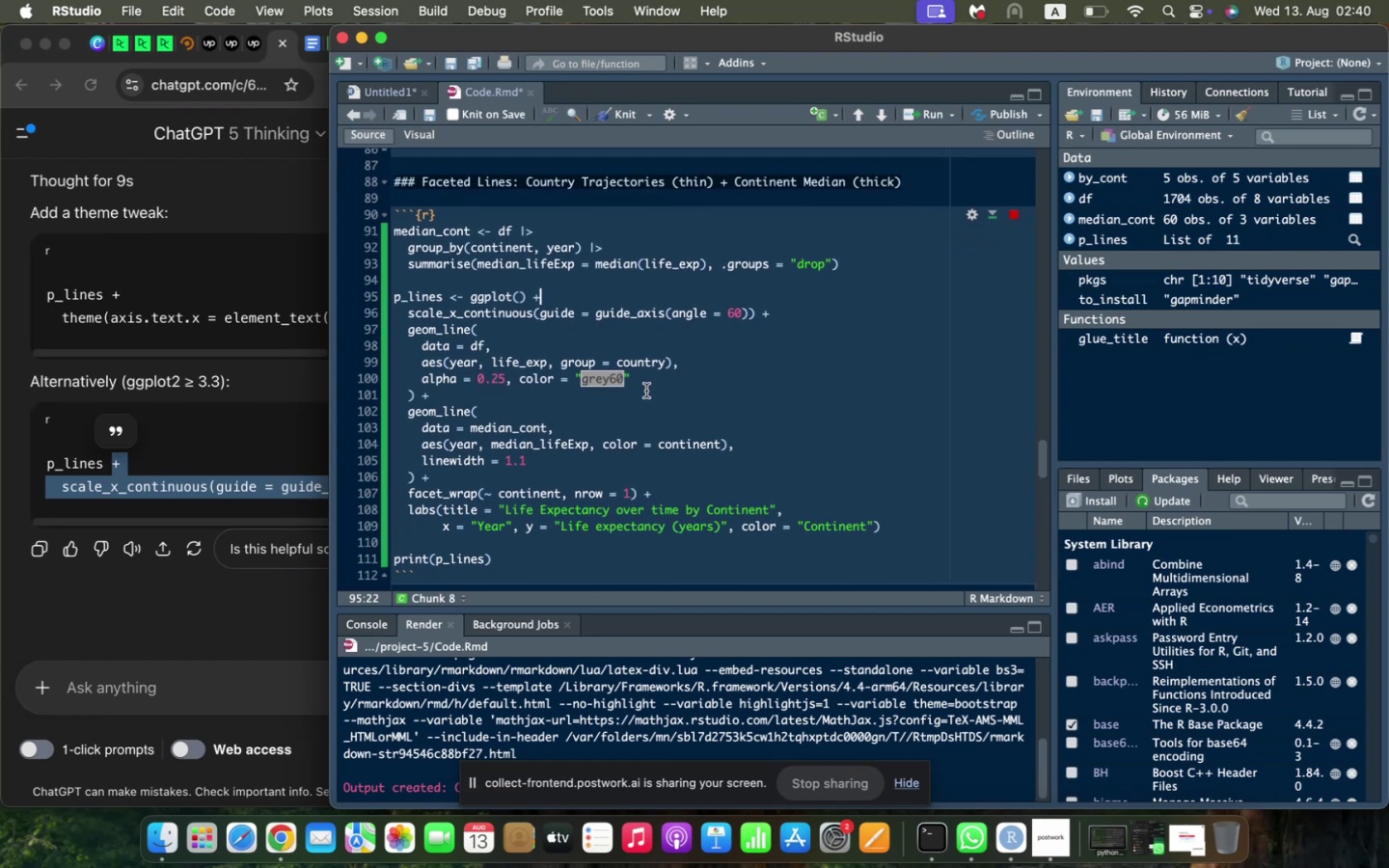 
scroll: coordinate [633, 396], scroll_direction: down, amount: 11.0
 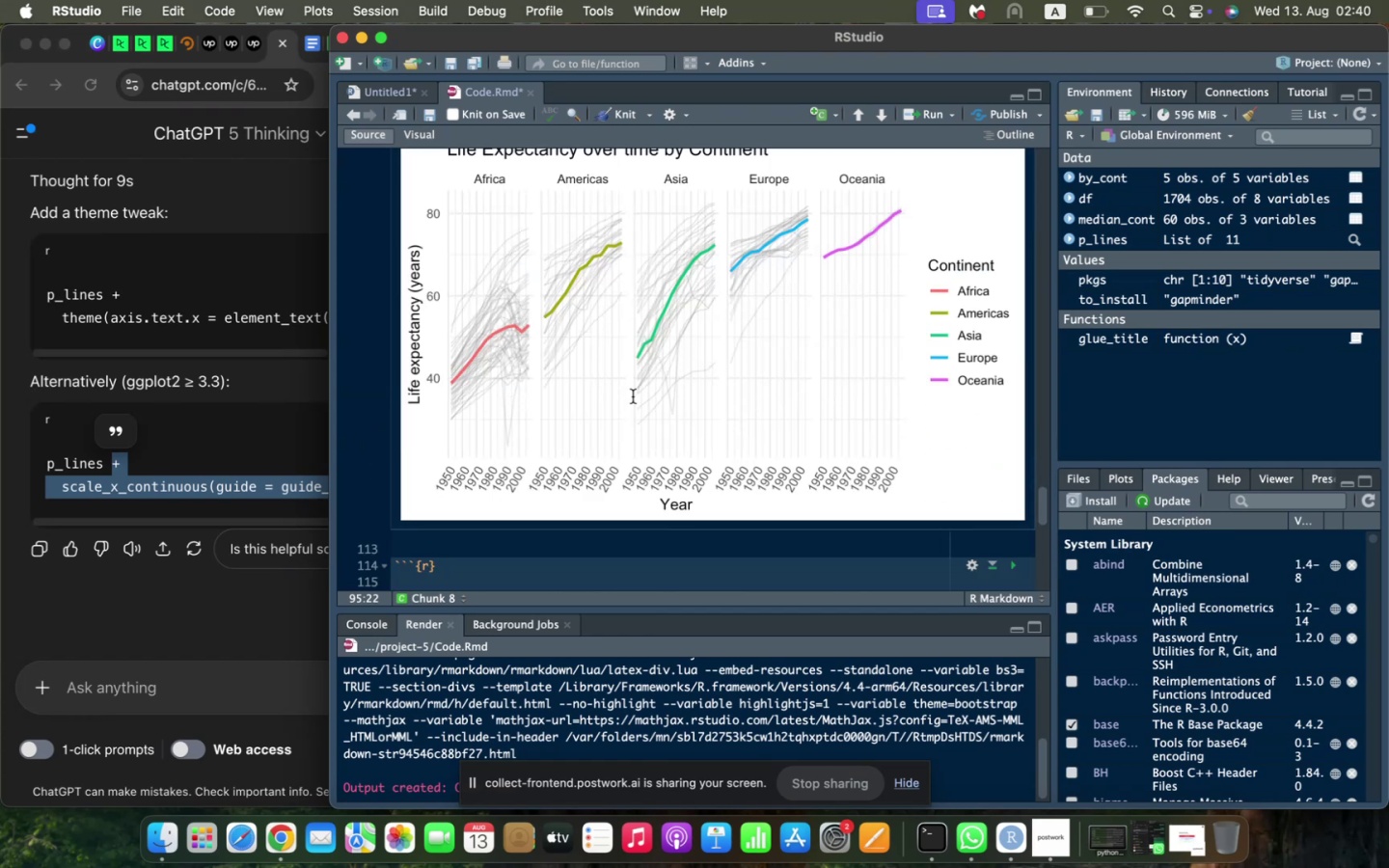 
scroll: coordinate [633, 396], scroll_direction: up, amount: 16.0
 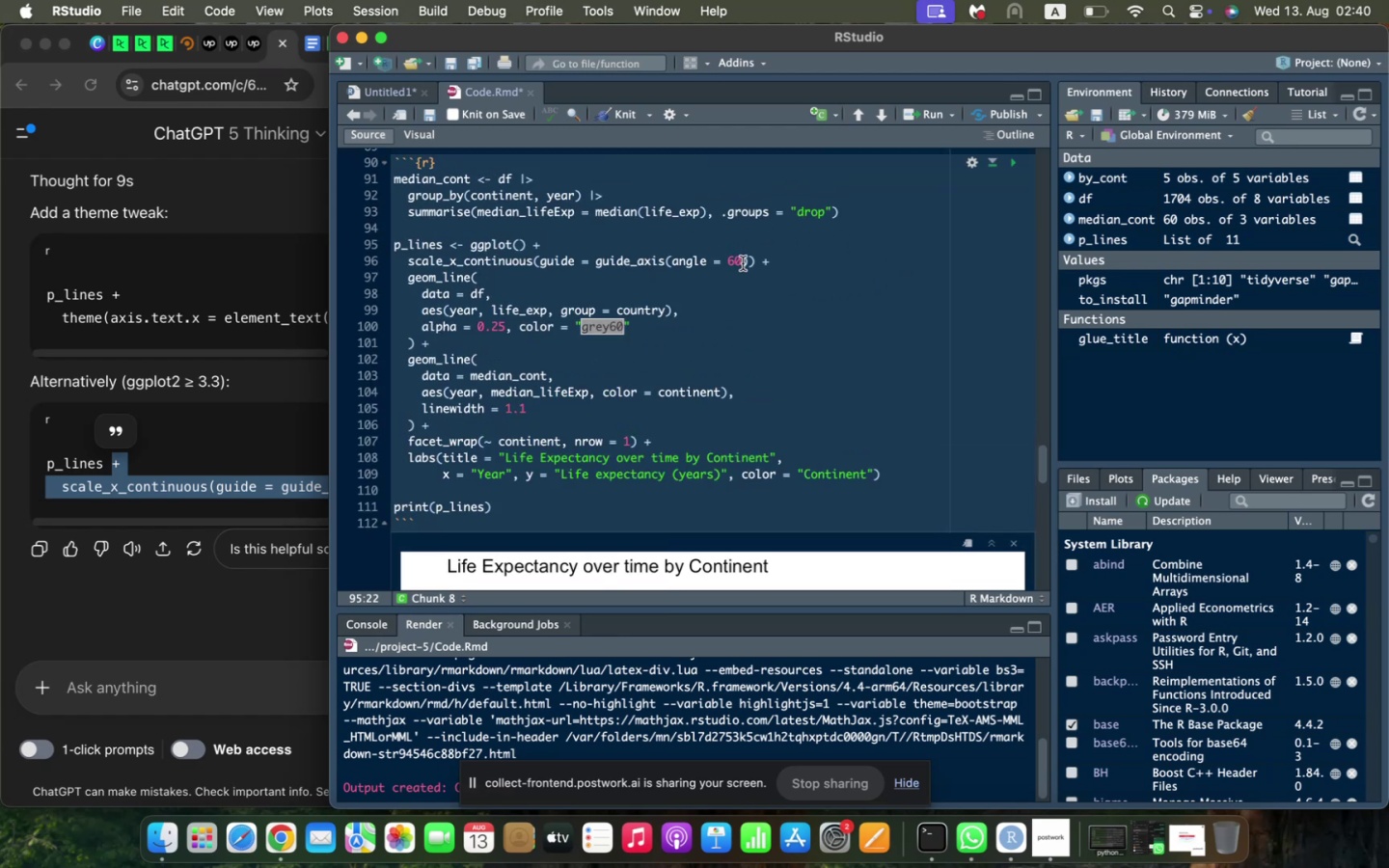 
left_click([739, 264])
 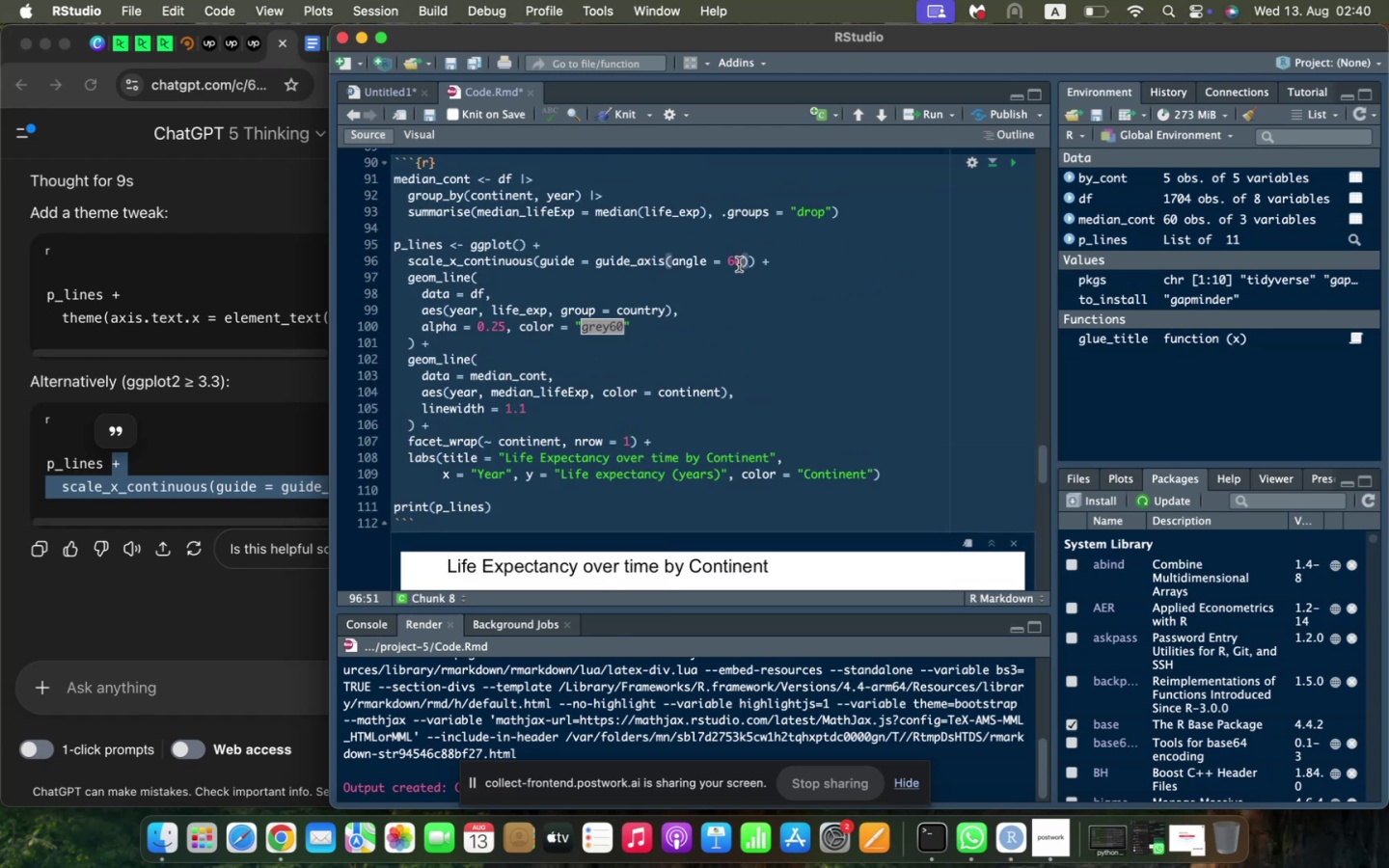 
key(Backspace)
key(Backspace)
type(45)
 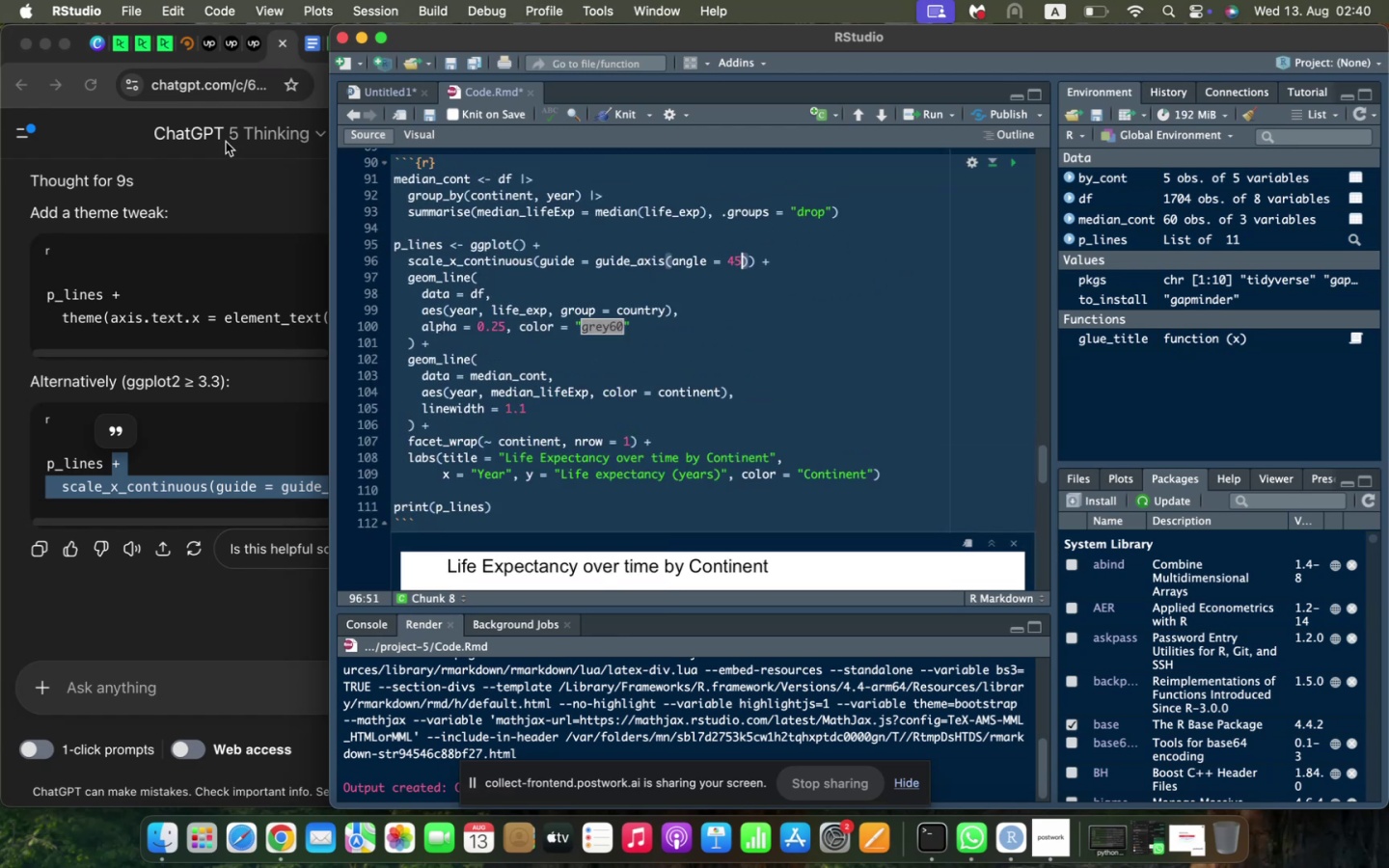 
left_click([222, 171])
 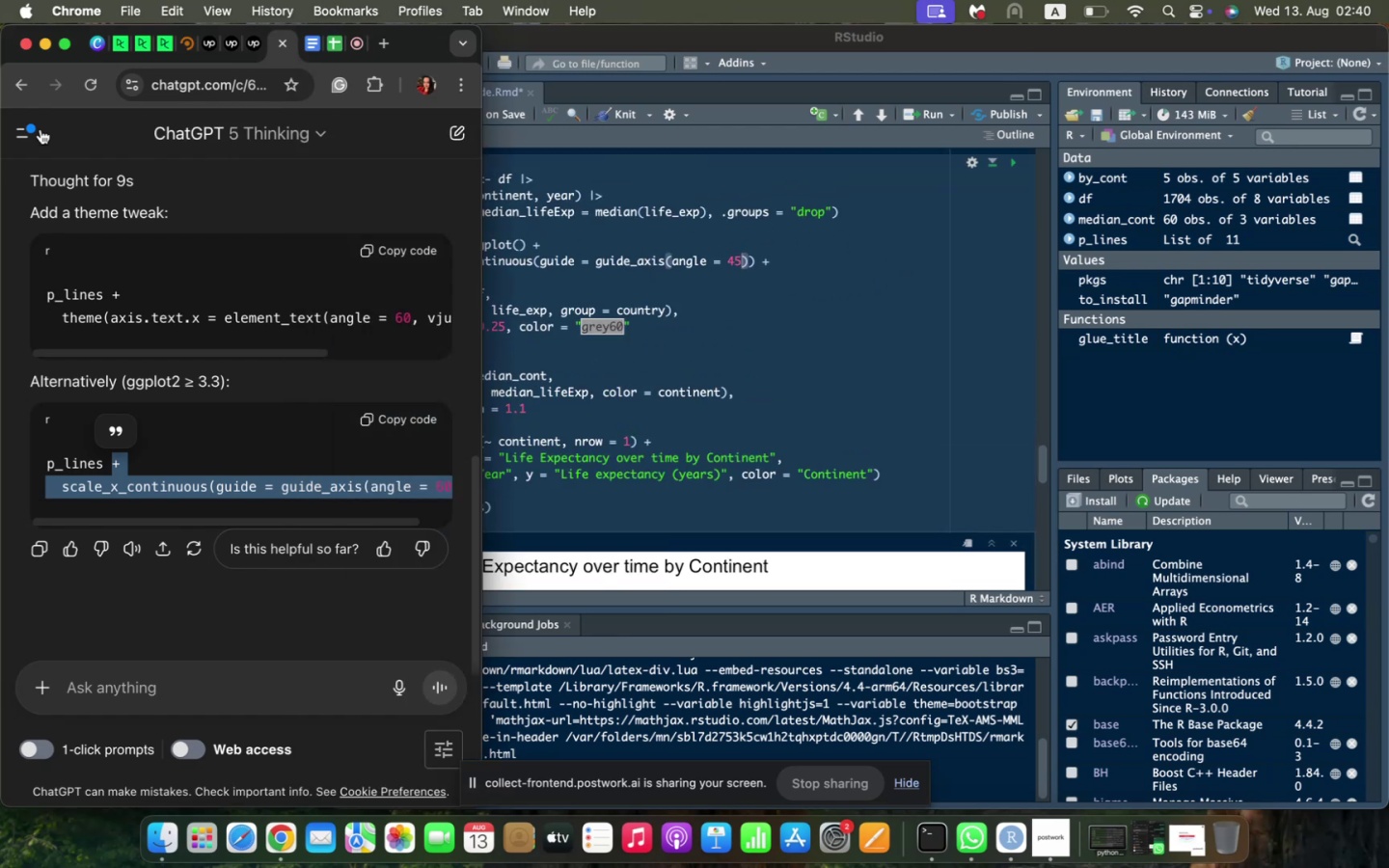 
left_click([30, 131])
 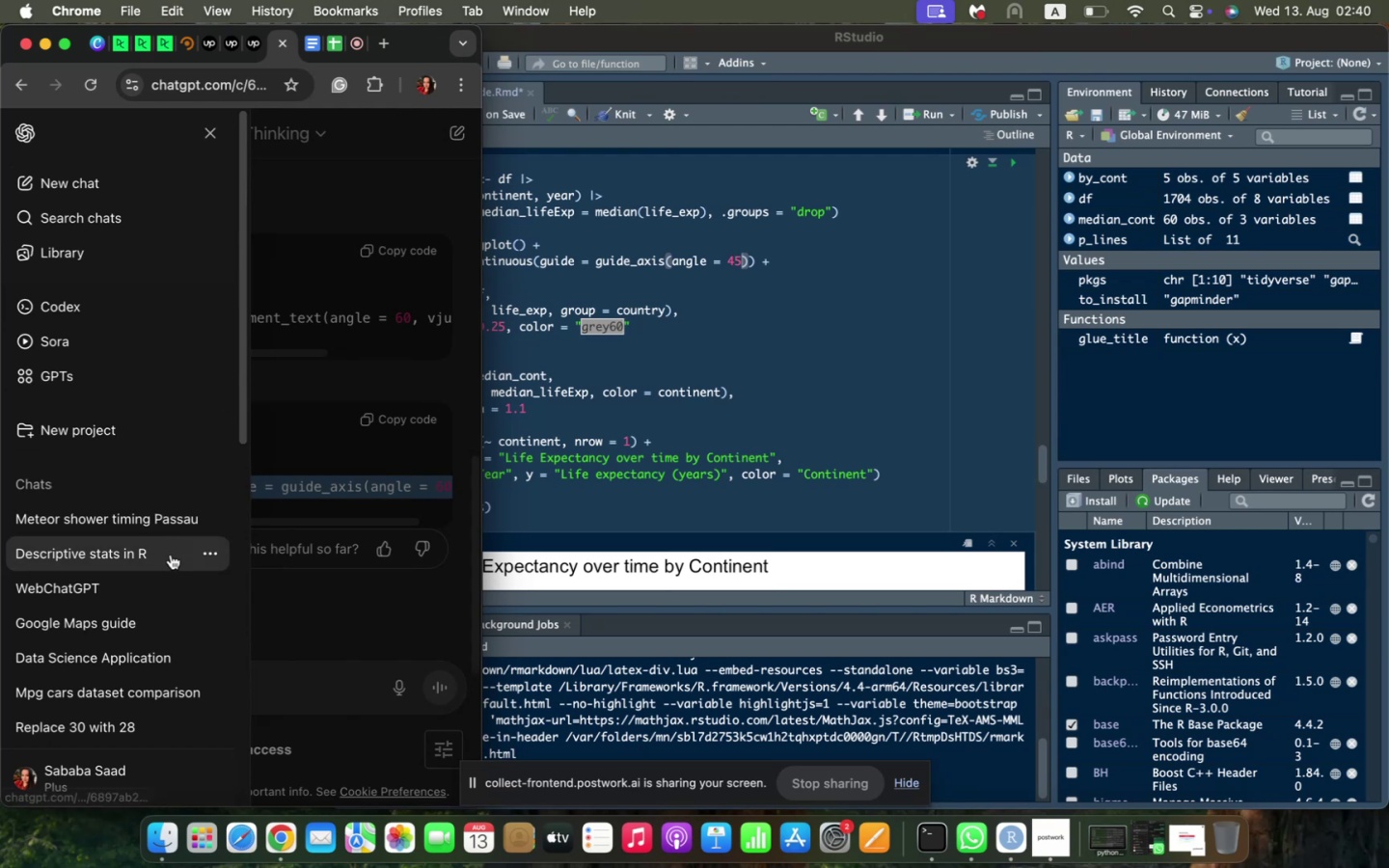 
left_click([171, 555])
 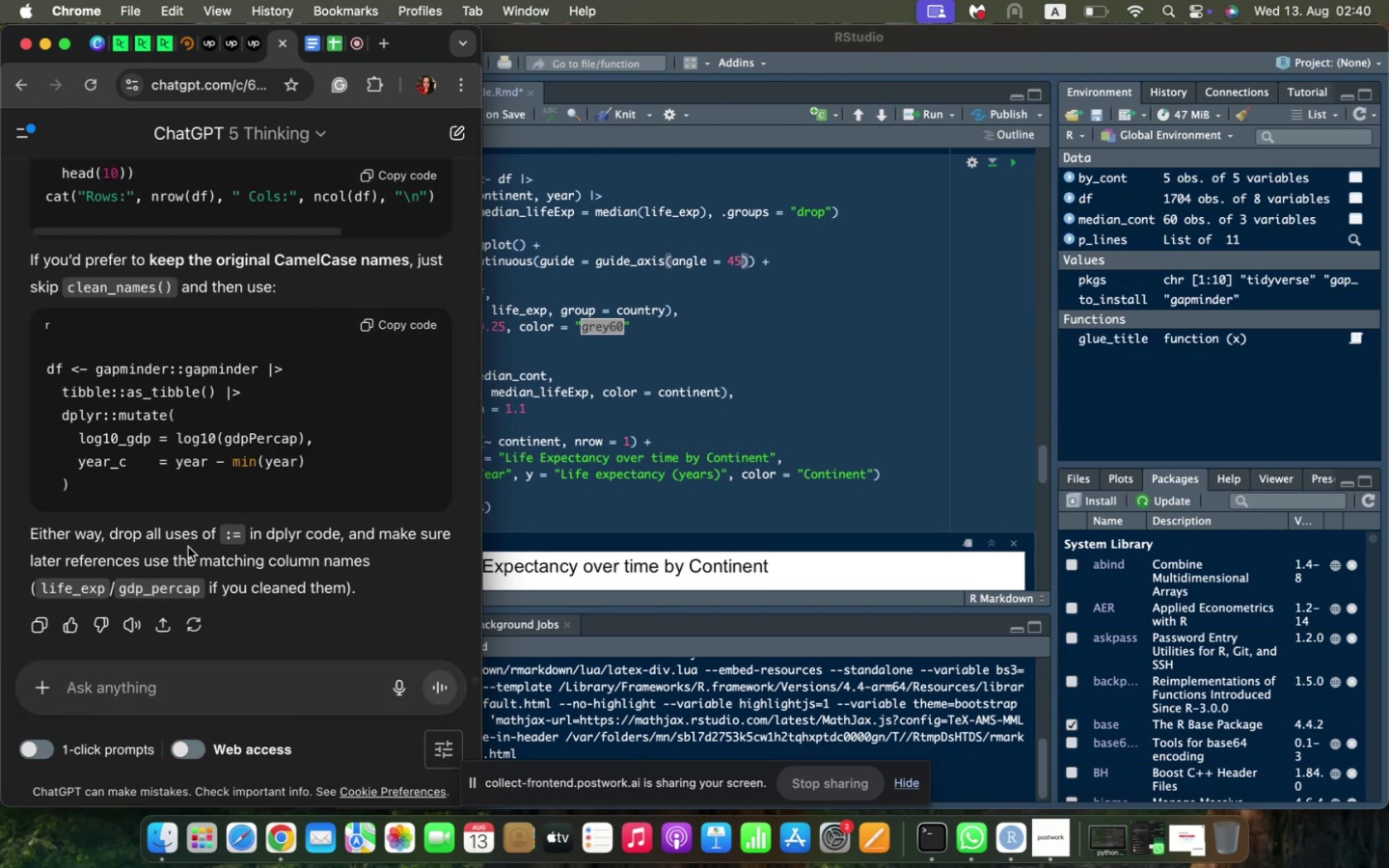 
scroll: coordinate [189, 502], scroll_direction: down, amount: 3.0
 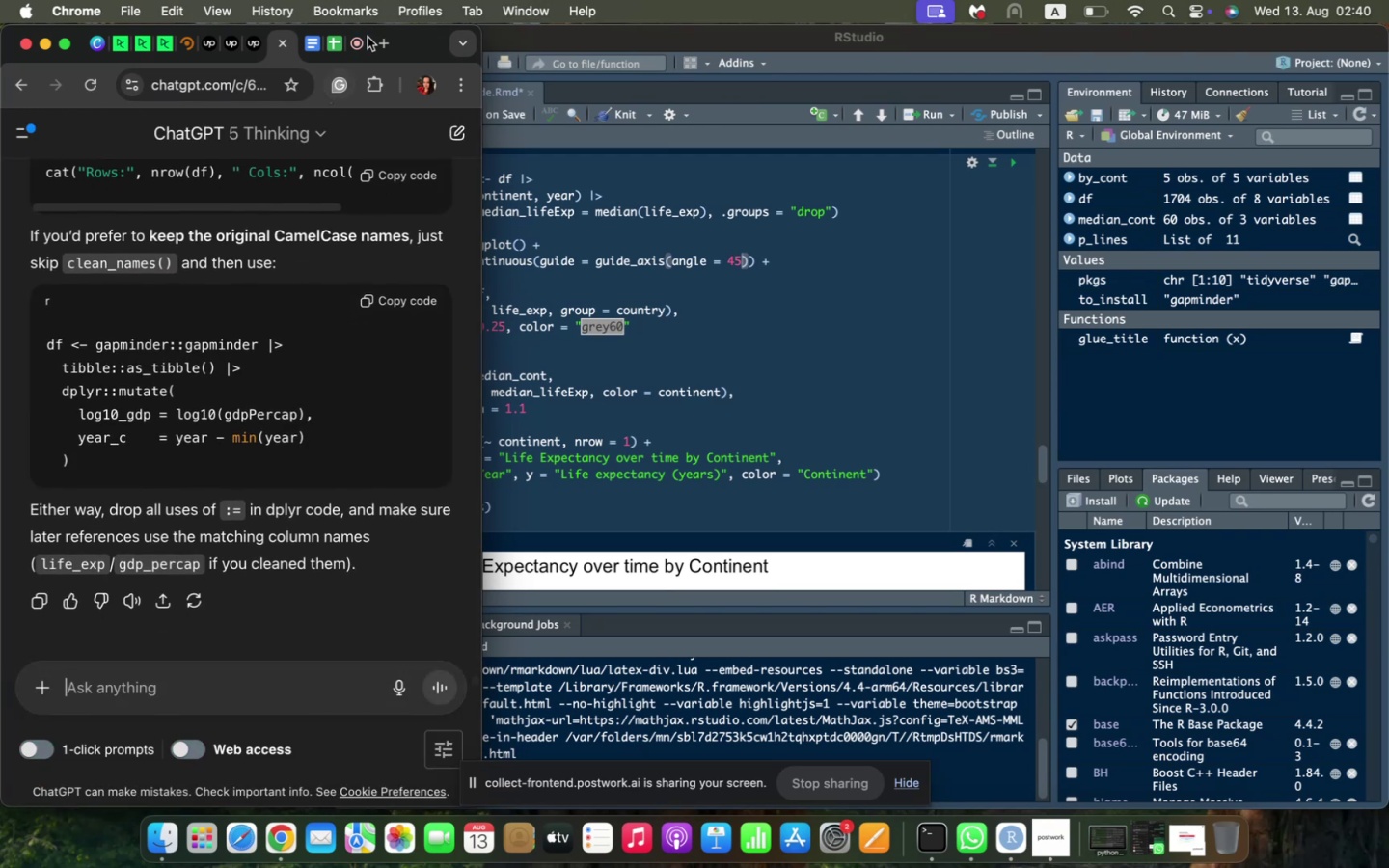 
left_click([354, 45])
 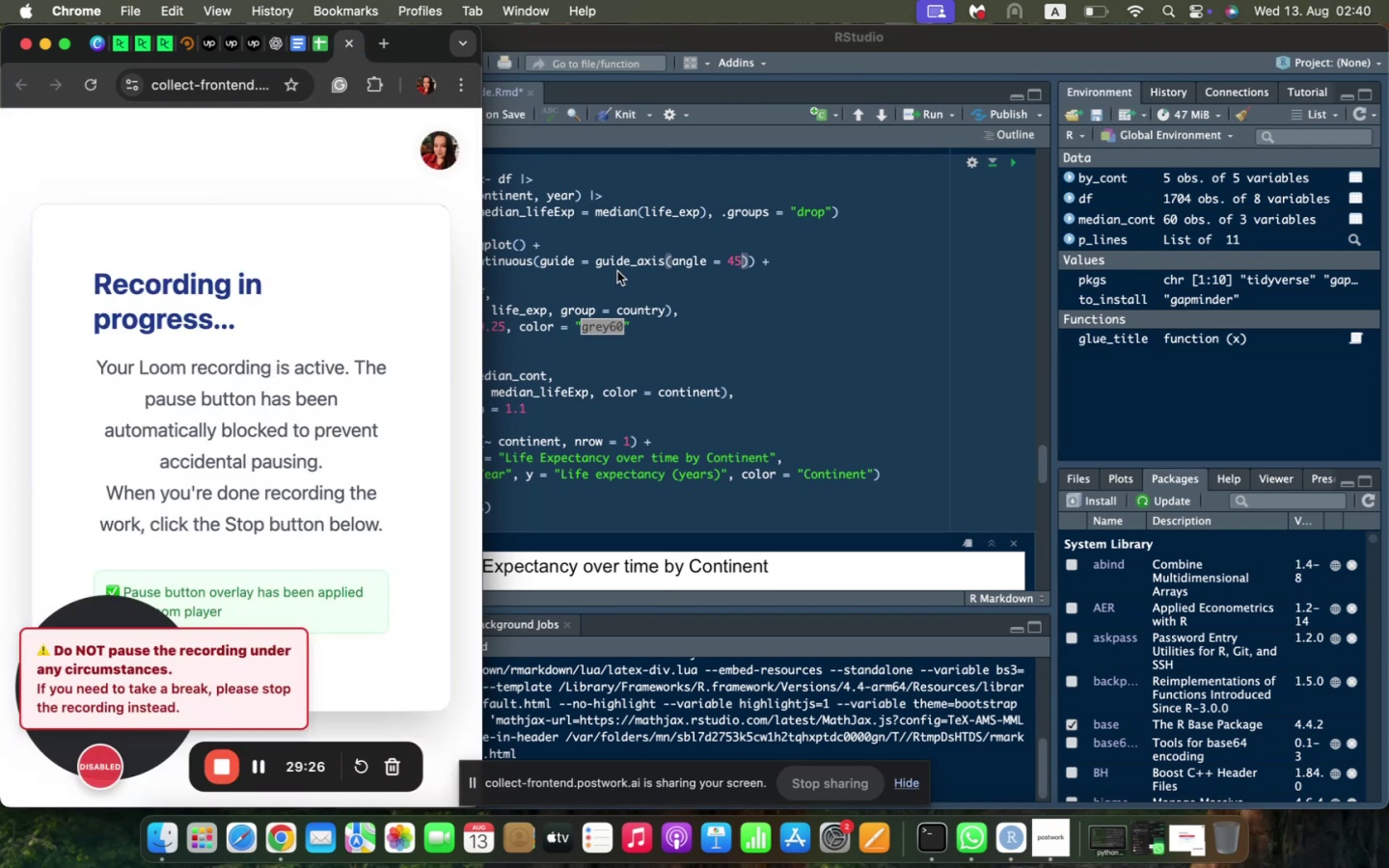 
left_click([618, 260])
 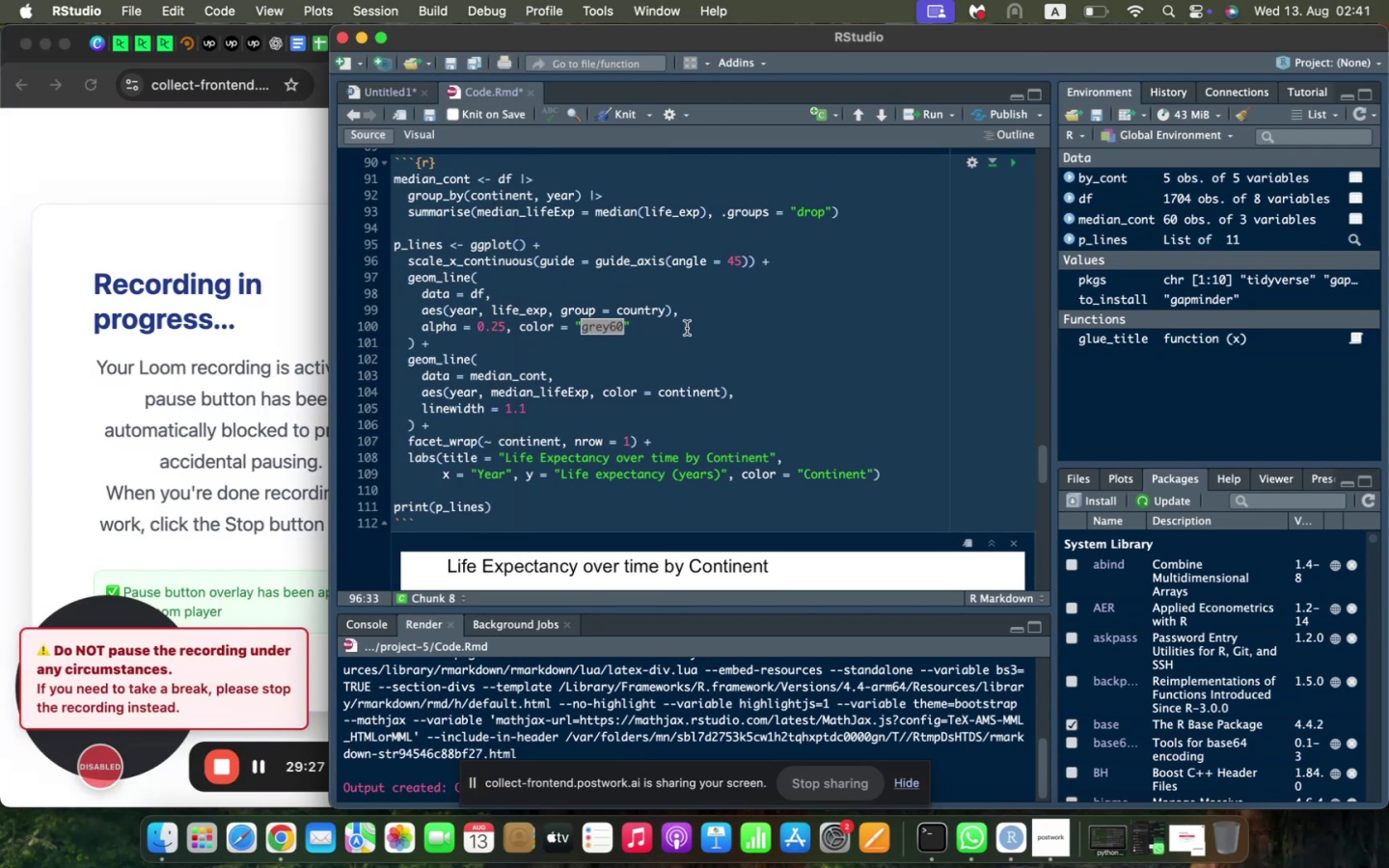 
scroll: coordinate [733, 327], scroll_direction: up, amount: 2.0
 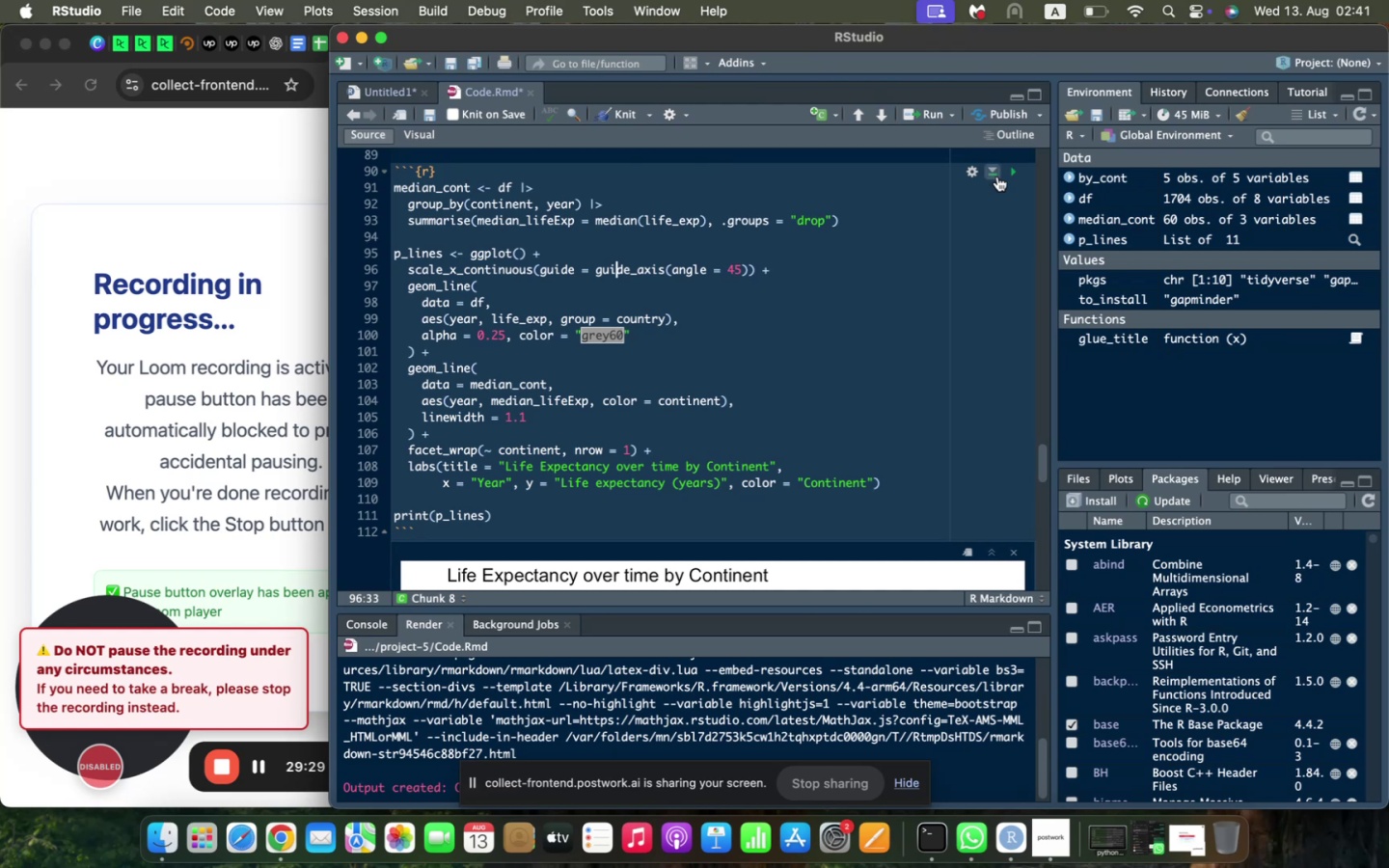 
left_click([1003, 176])
 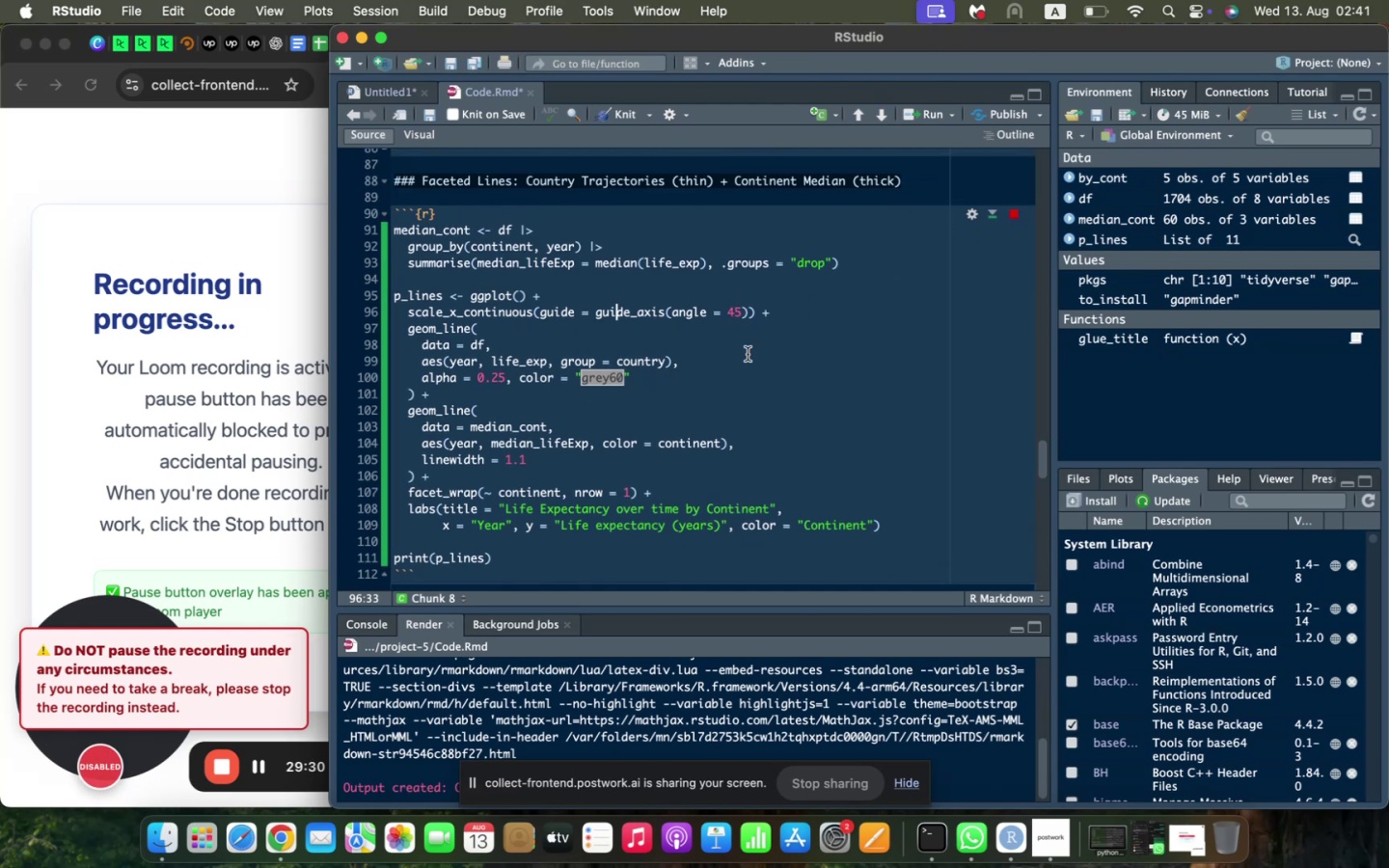 
scroll: coordinate [702, 373], scroll_direction: down, amount: 21.0
 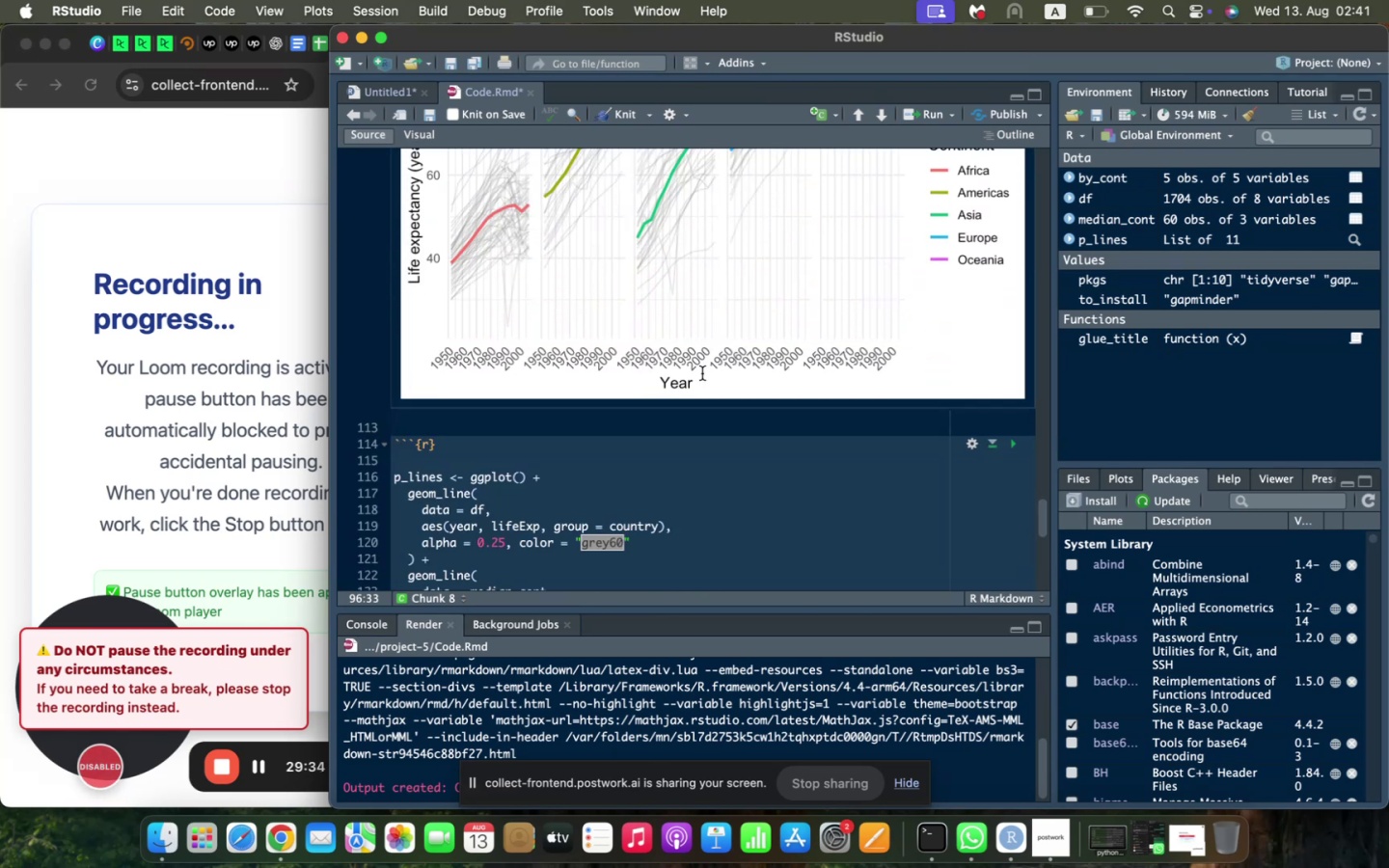 
scroll: coordinate [702, 373], scroll_direction: up, amount: 3.0
 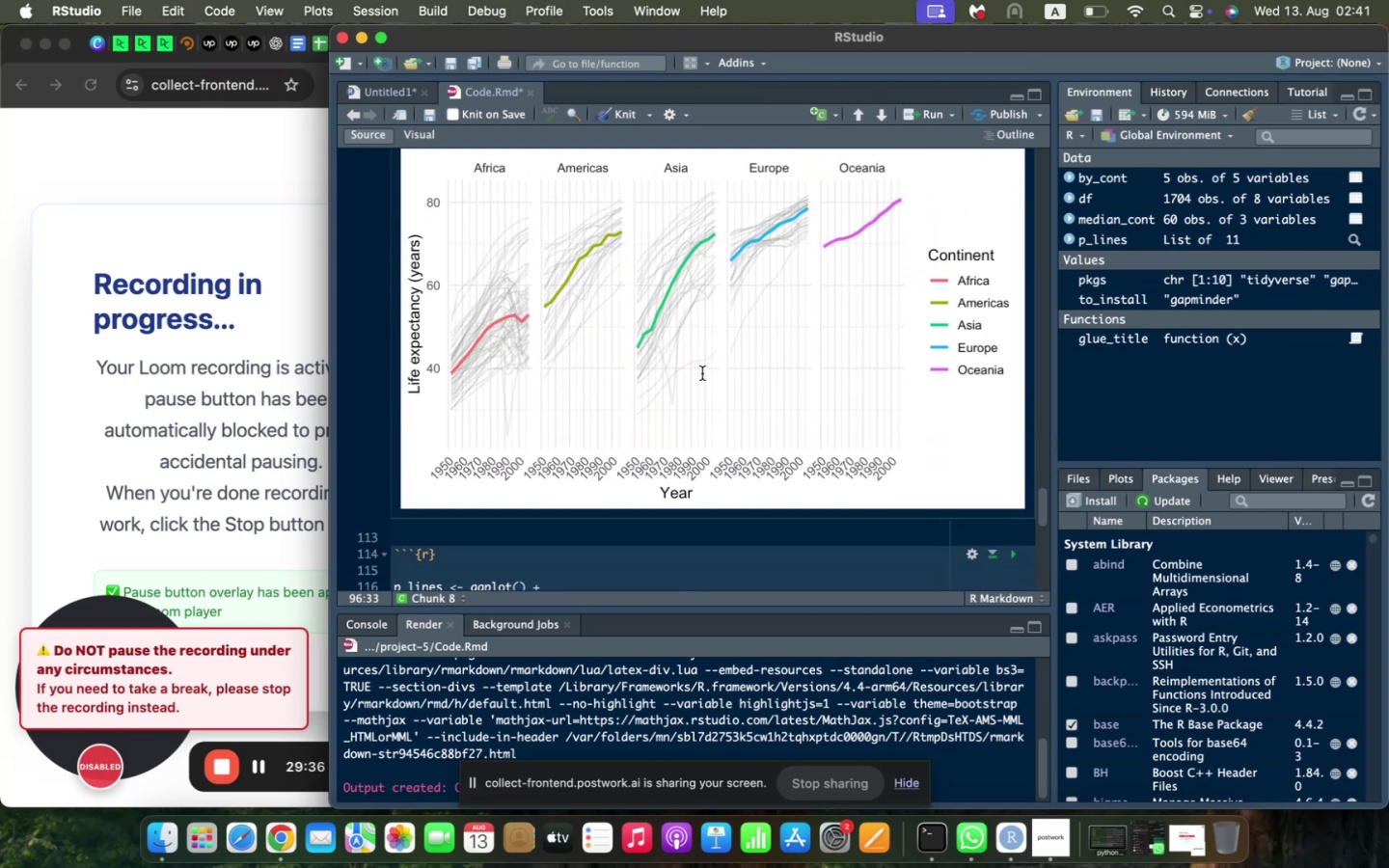 
scroll: coordinate [702, 373], scroll_direction: down, amount: 3.0
 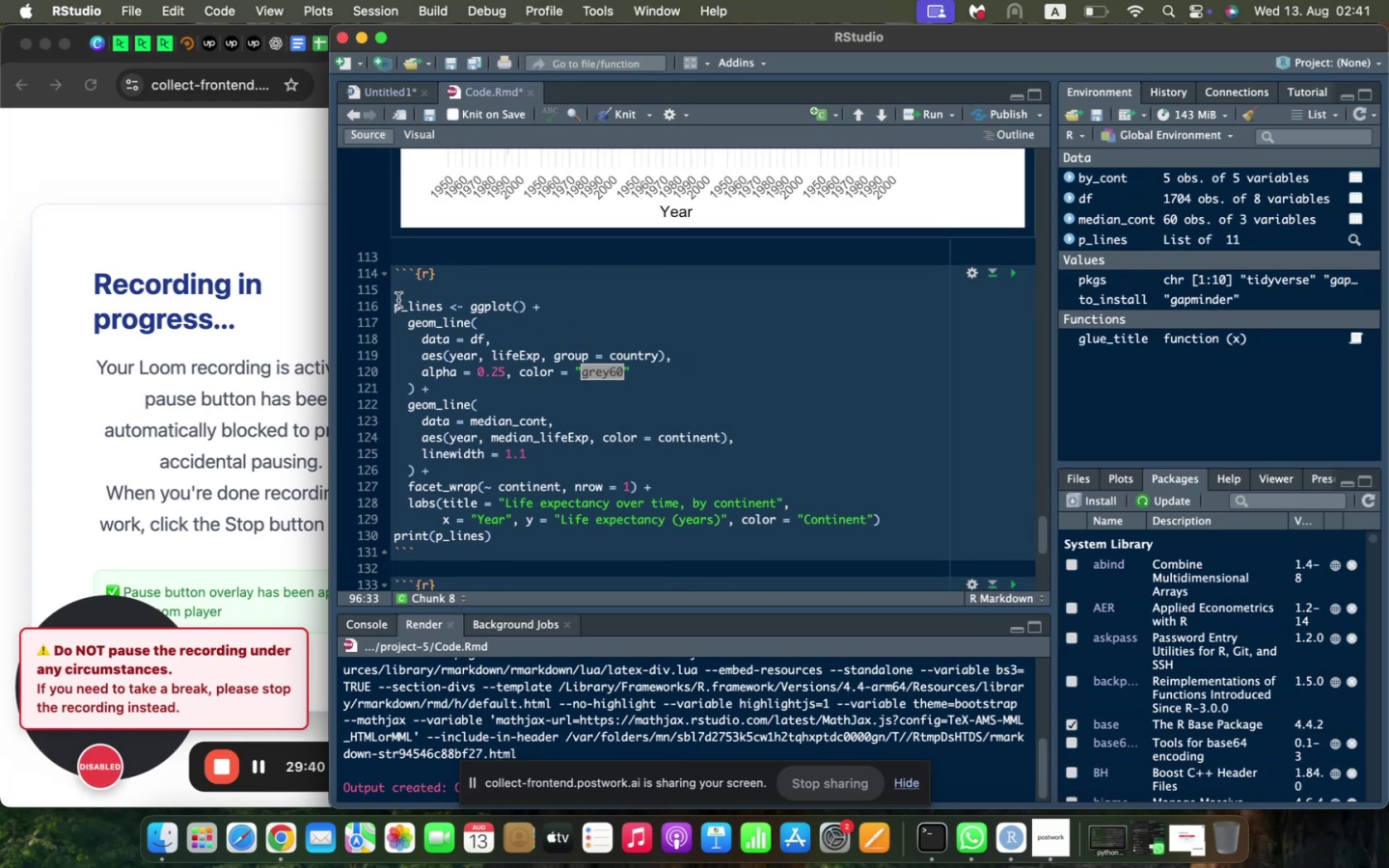 
left_click_drag(start_coordinate=[395, 304], to_coordinate=[700, 532])
 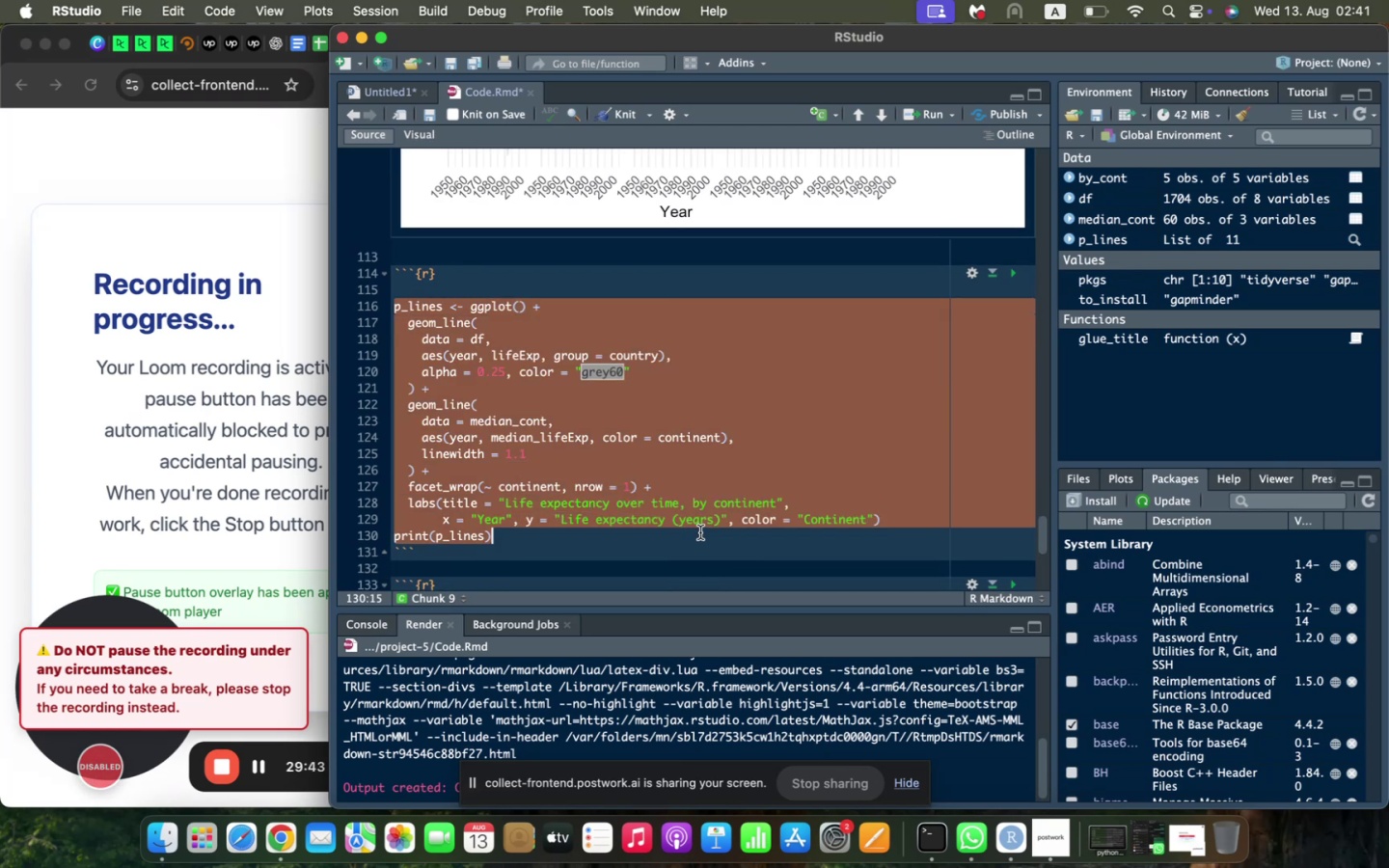 
key(Backspace)
 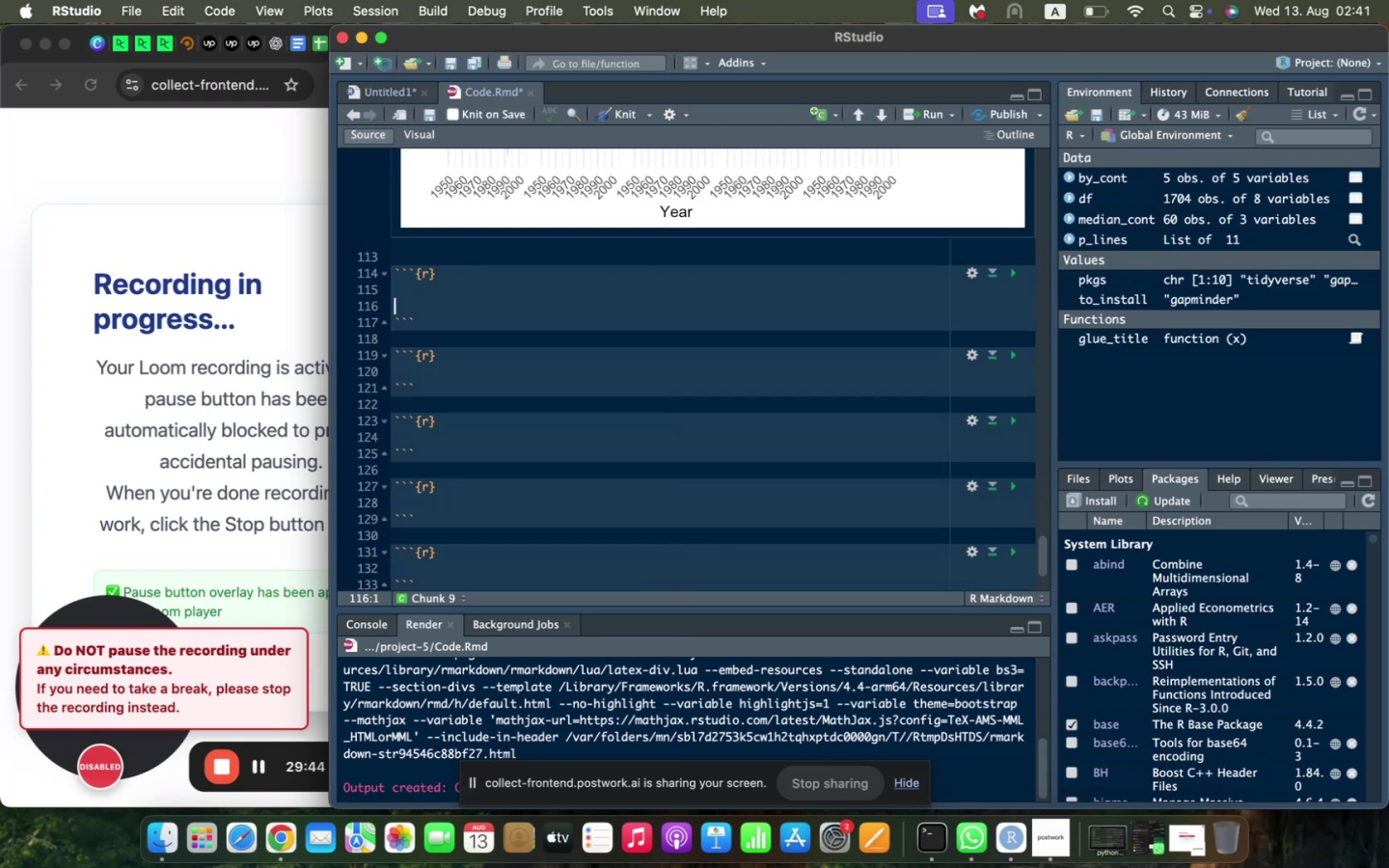 
key(Backspace)
 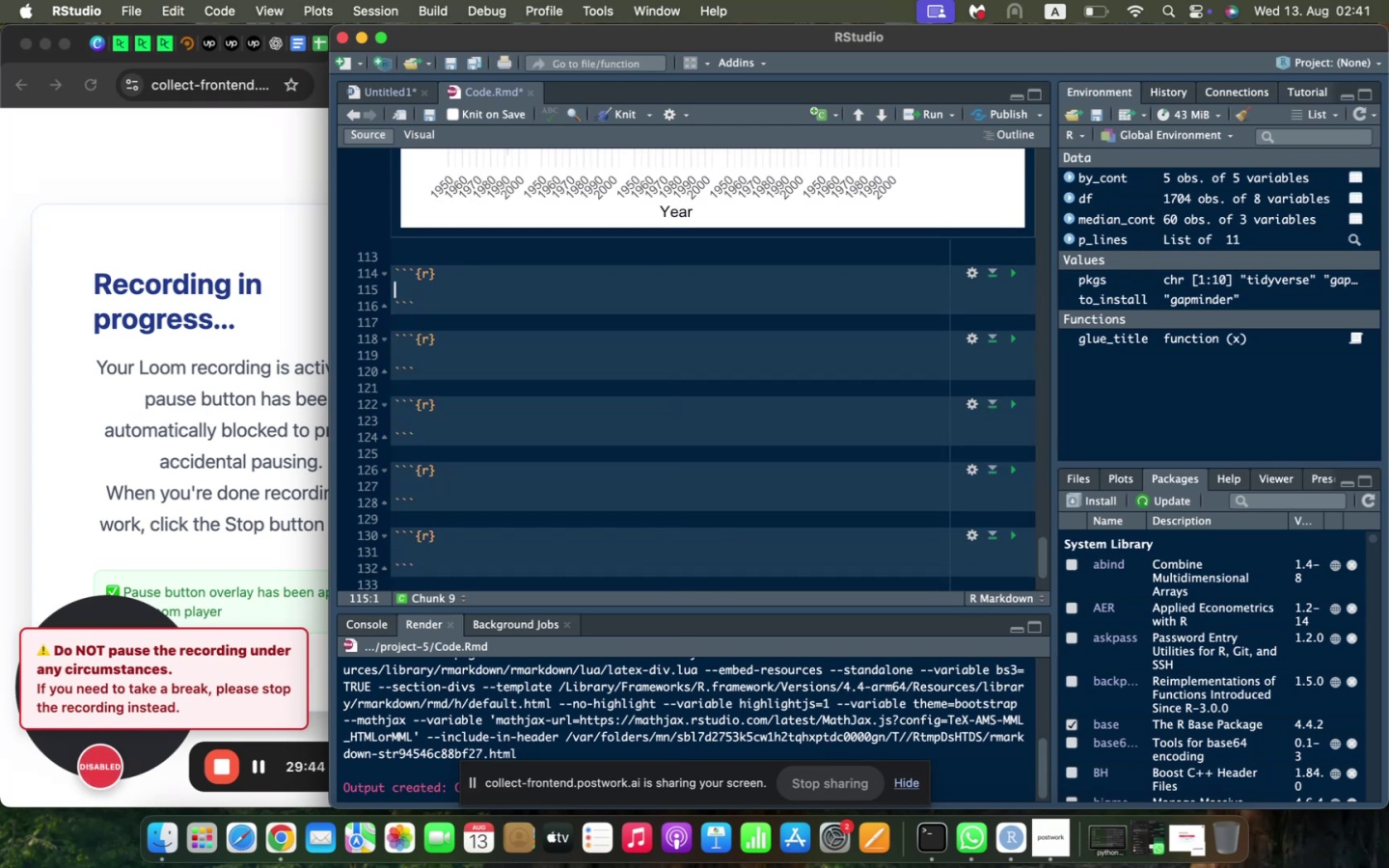 
key(Backspace)
 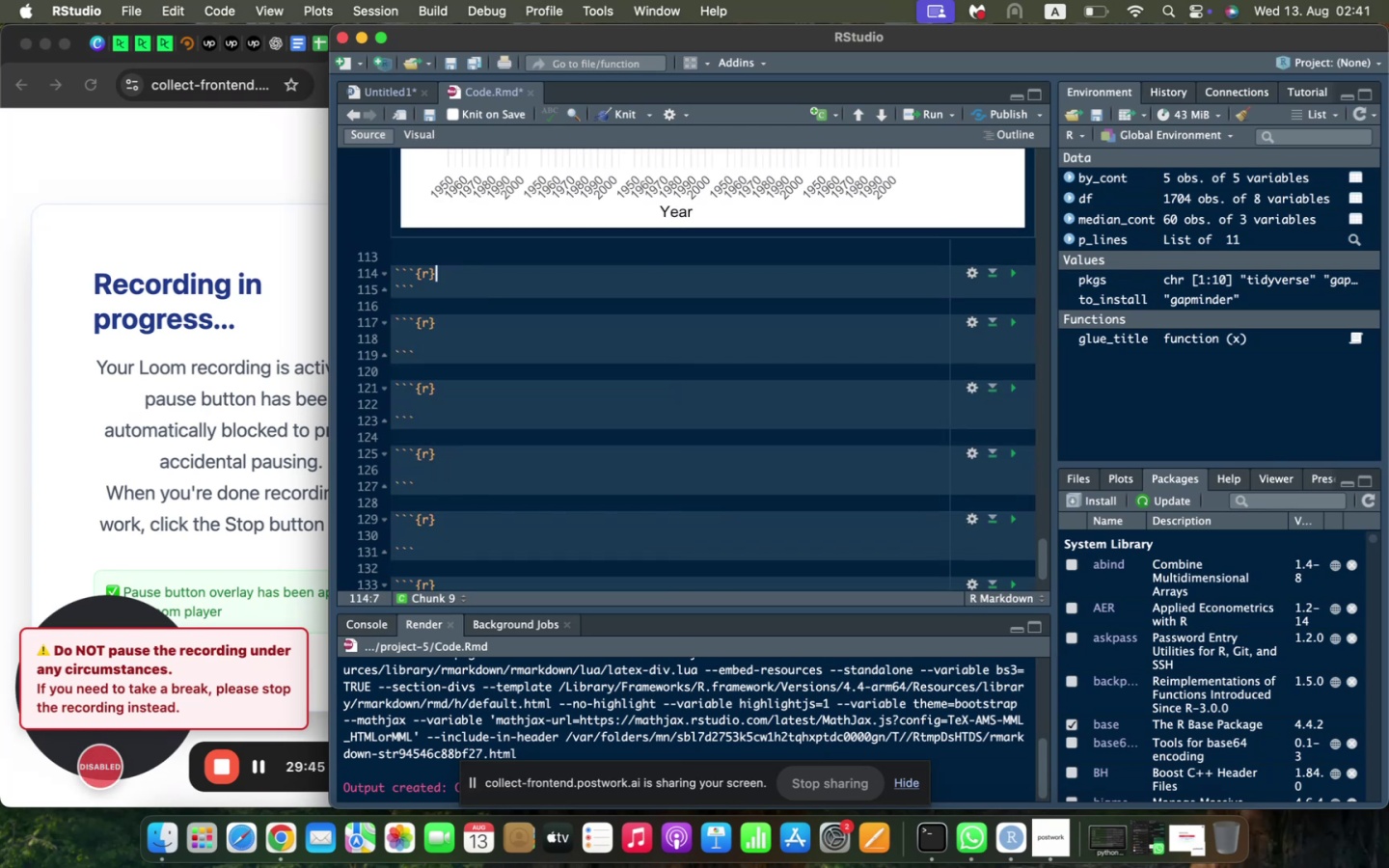 
key(ArrowUp)
 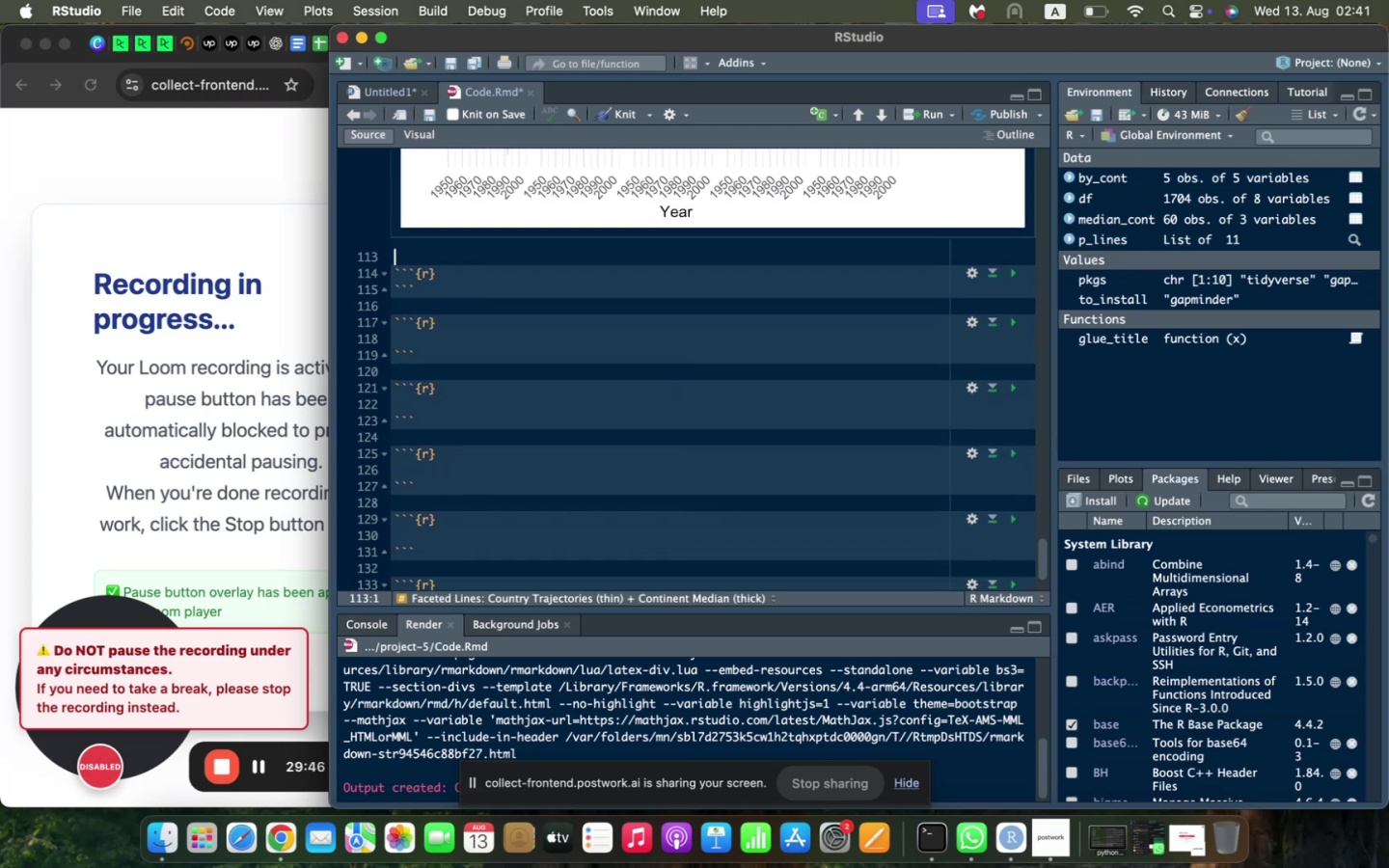 
key(Enter)
 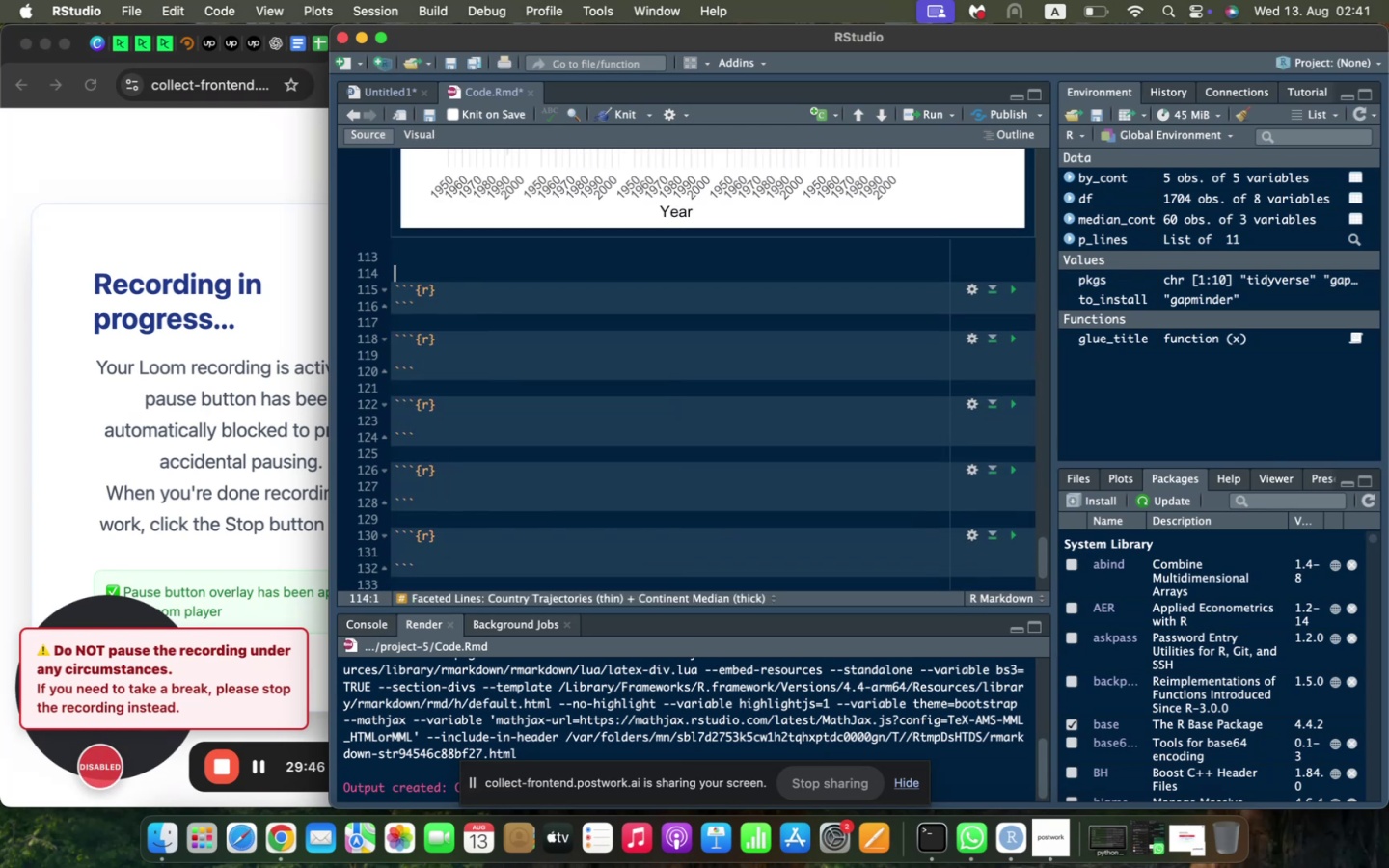 
key(Enter)
 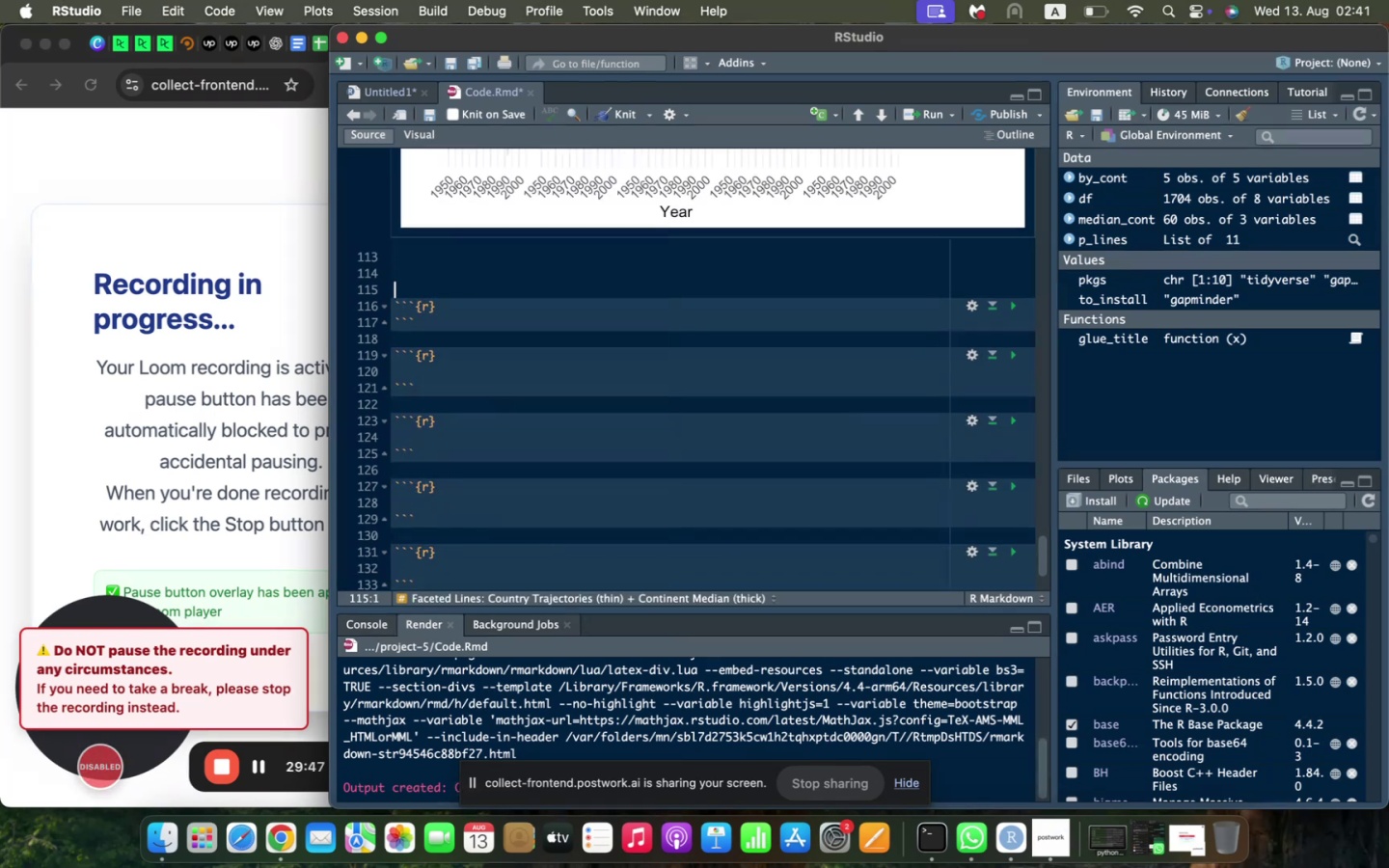 
key(ArrowUp)
 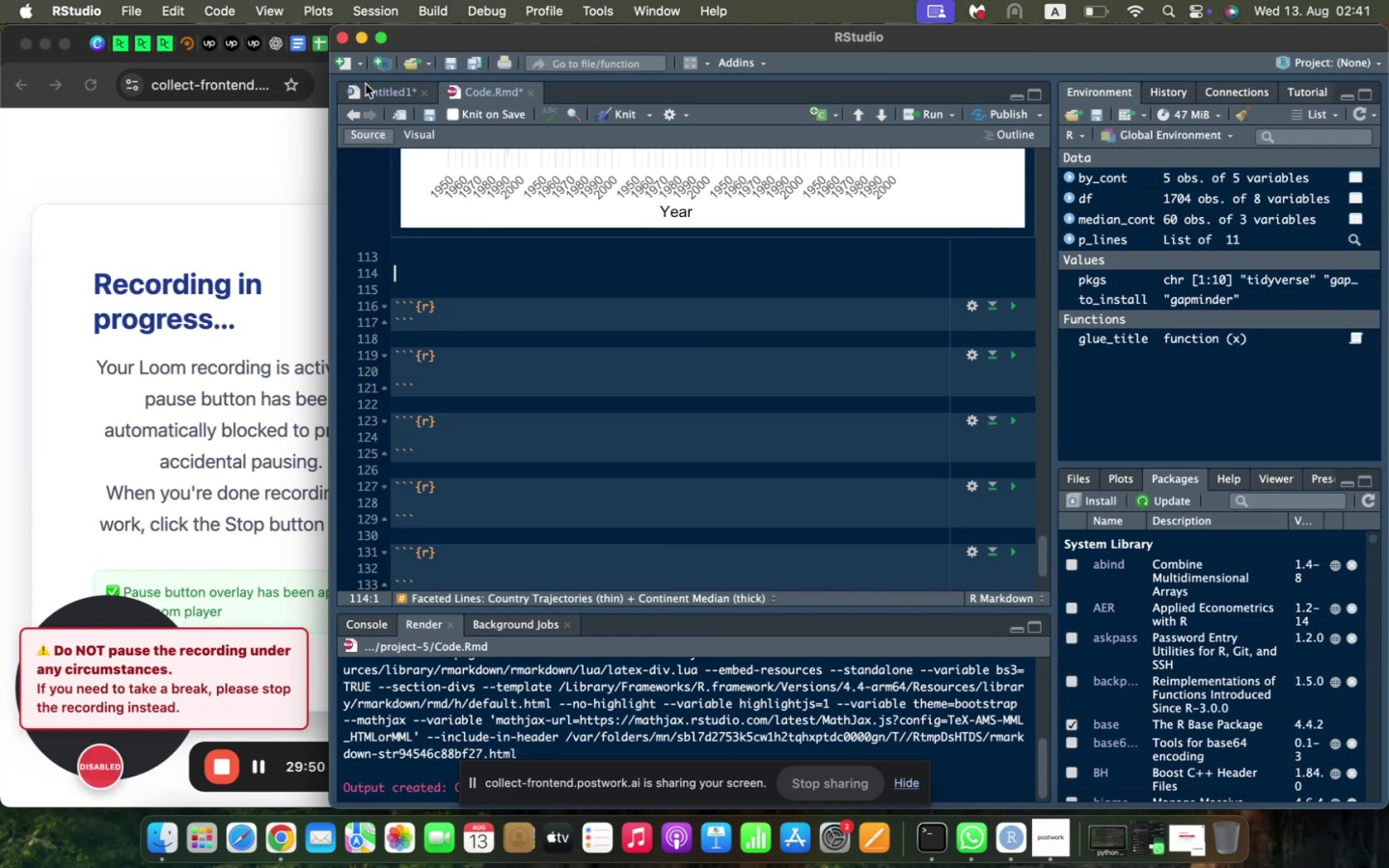 
scroll: coordinate [559, 343], scroll_direction: down, amount: 7.0
 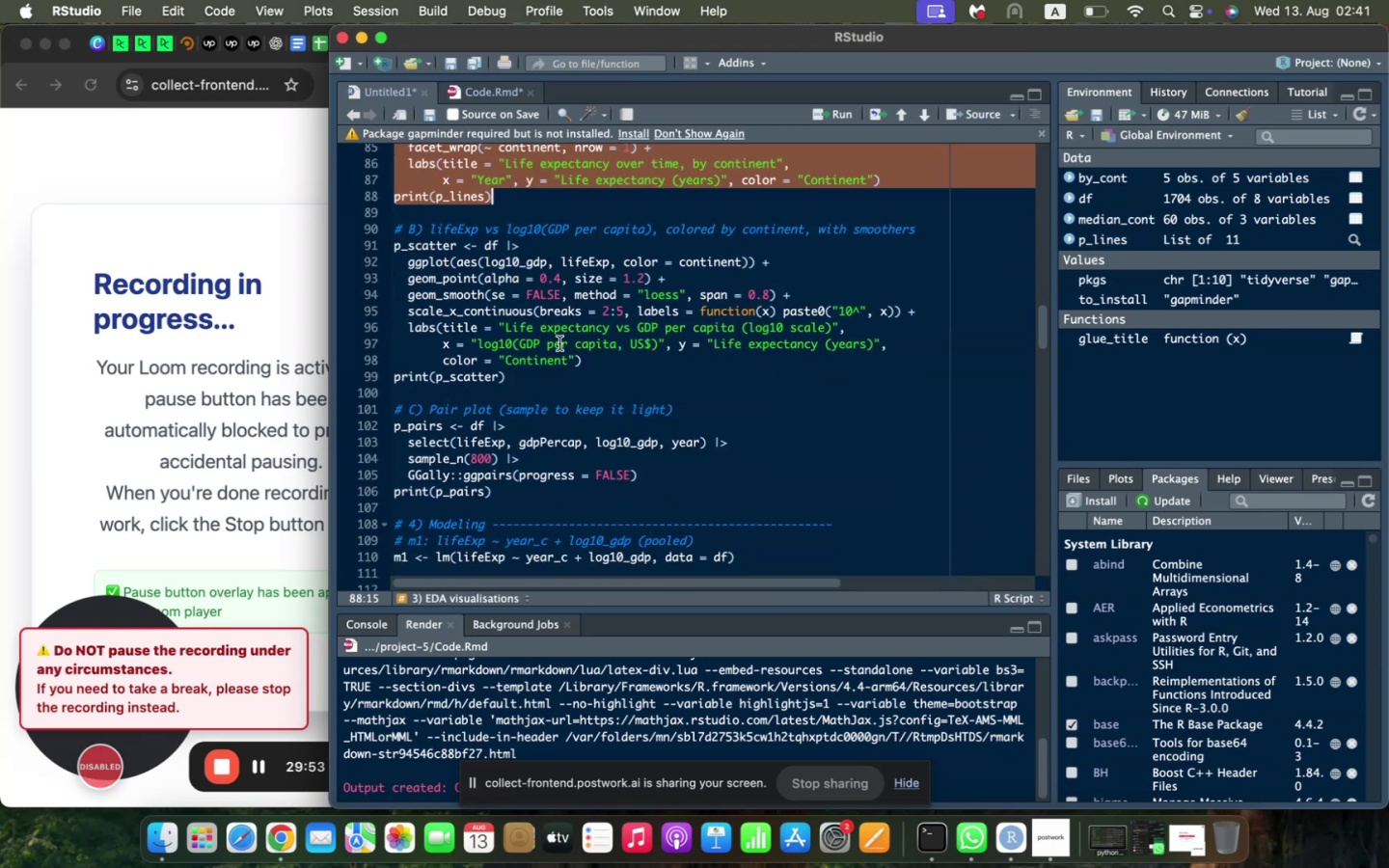 
left_click([559, 343])
 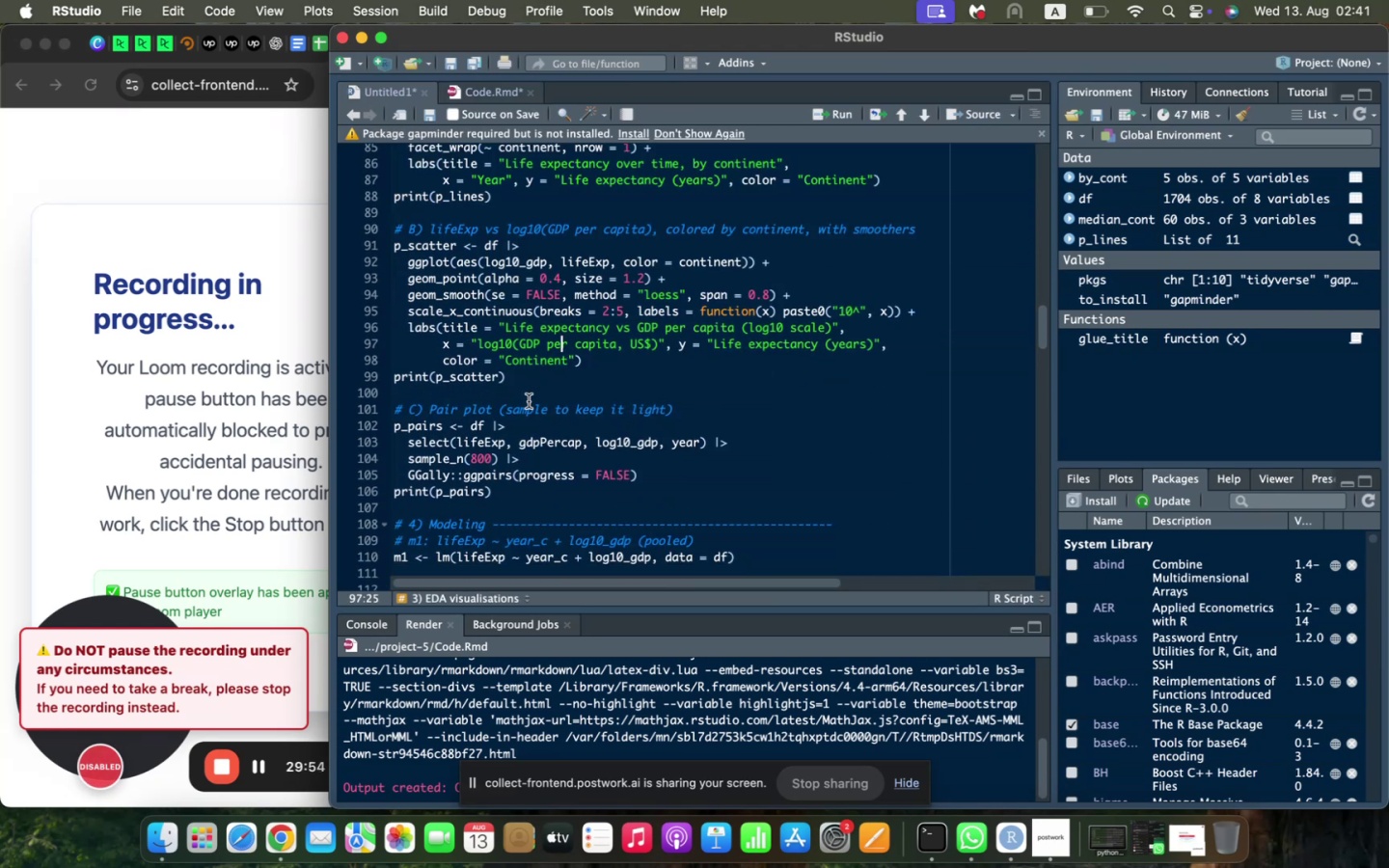 
left_click_drag(start_coordinate=[530, 385], to_coordinate=[316, 233])
 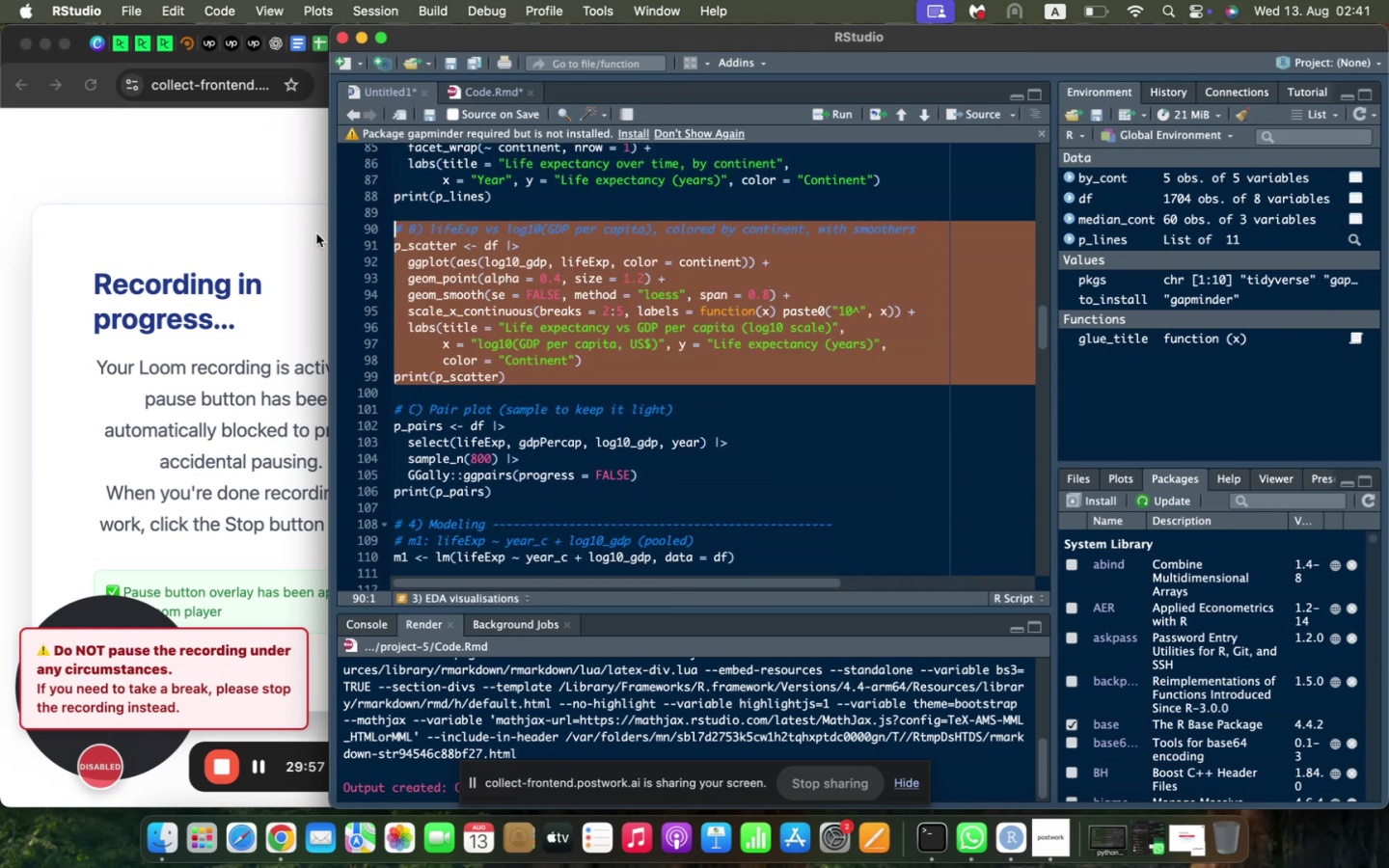 
key(Meta+C)
 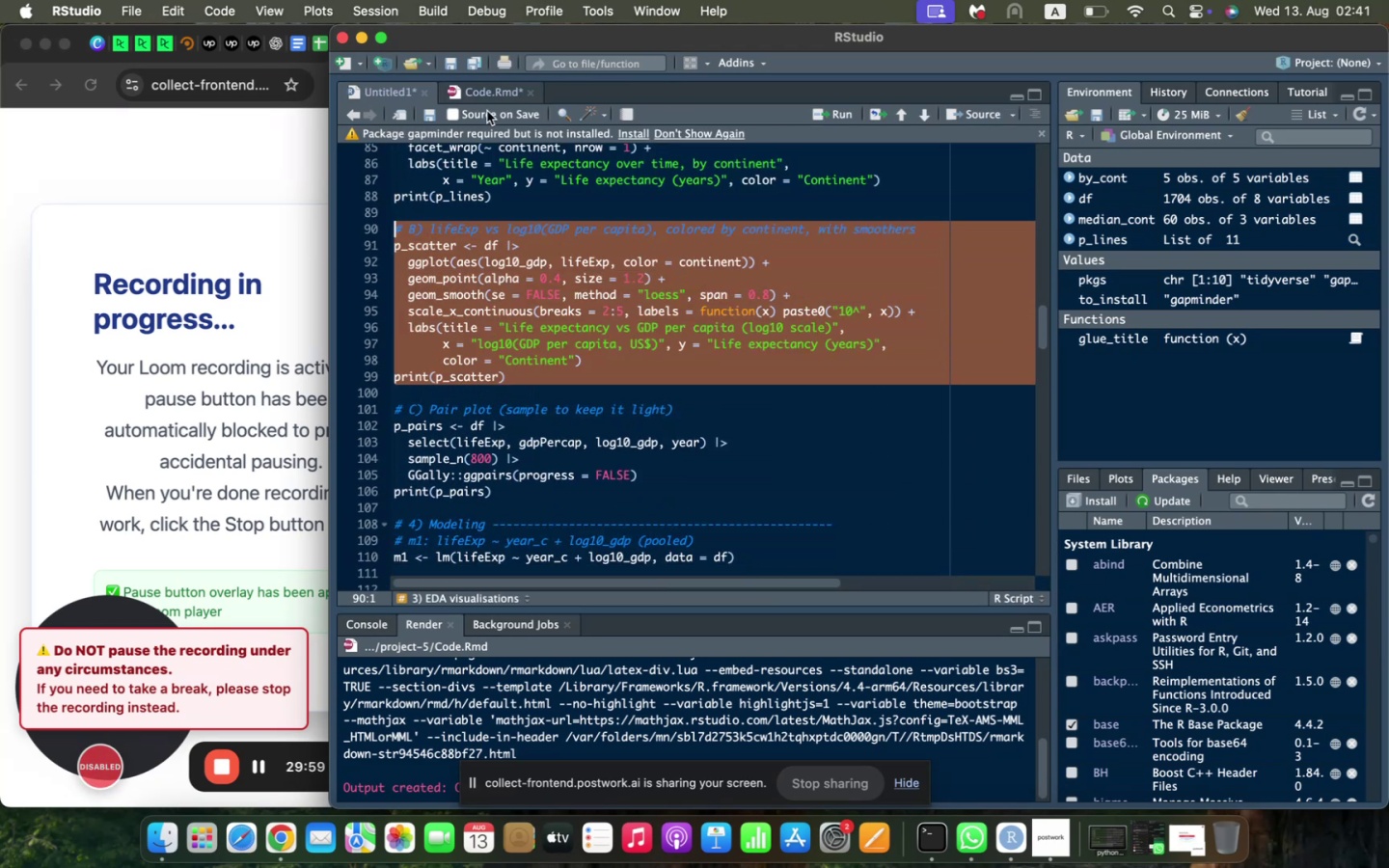 
left_click([491, 95])
 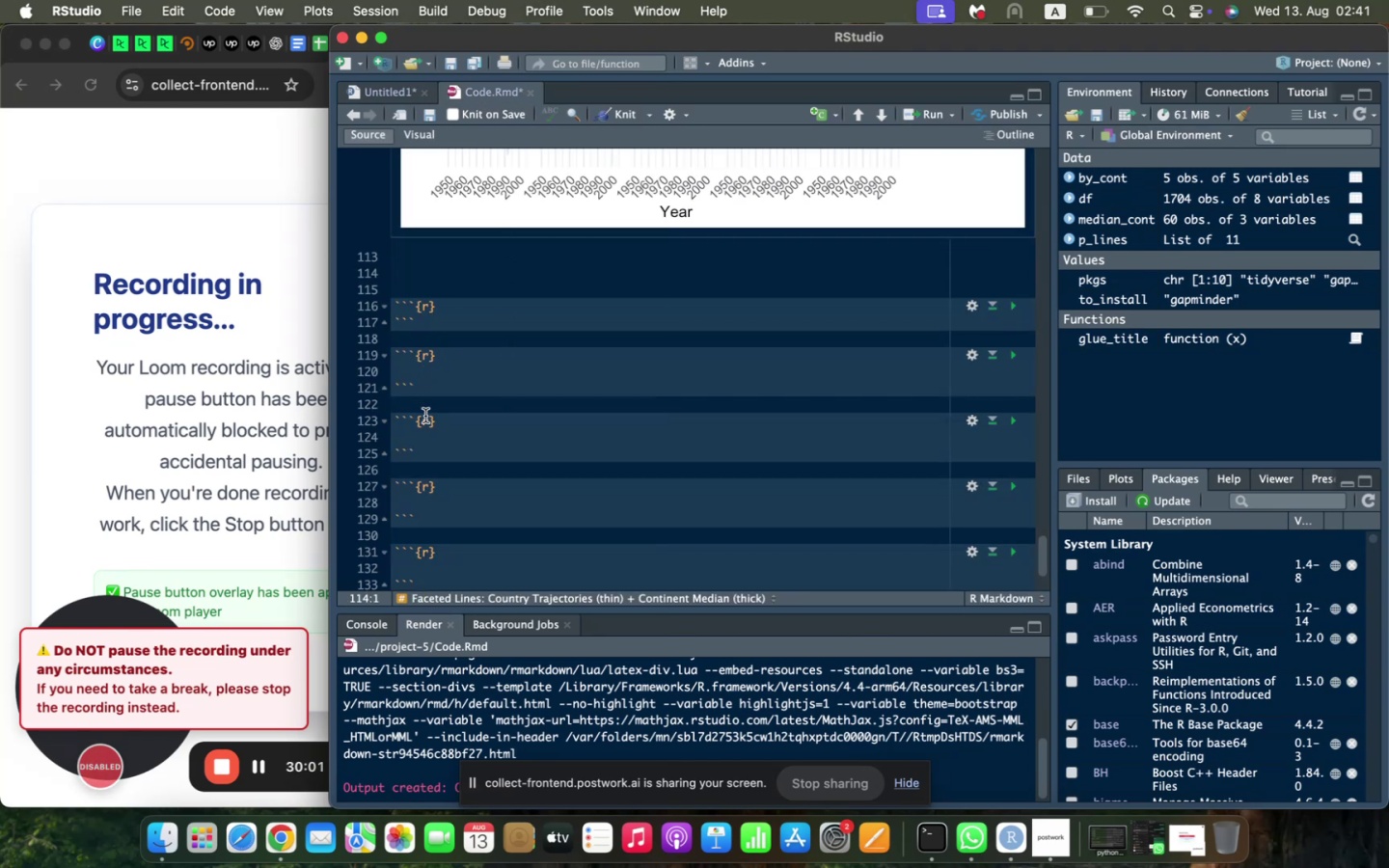 
left_click([418, 375])
 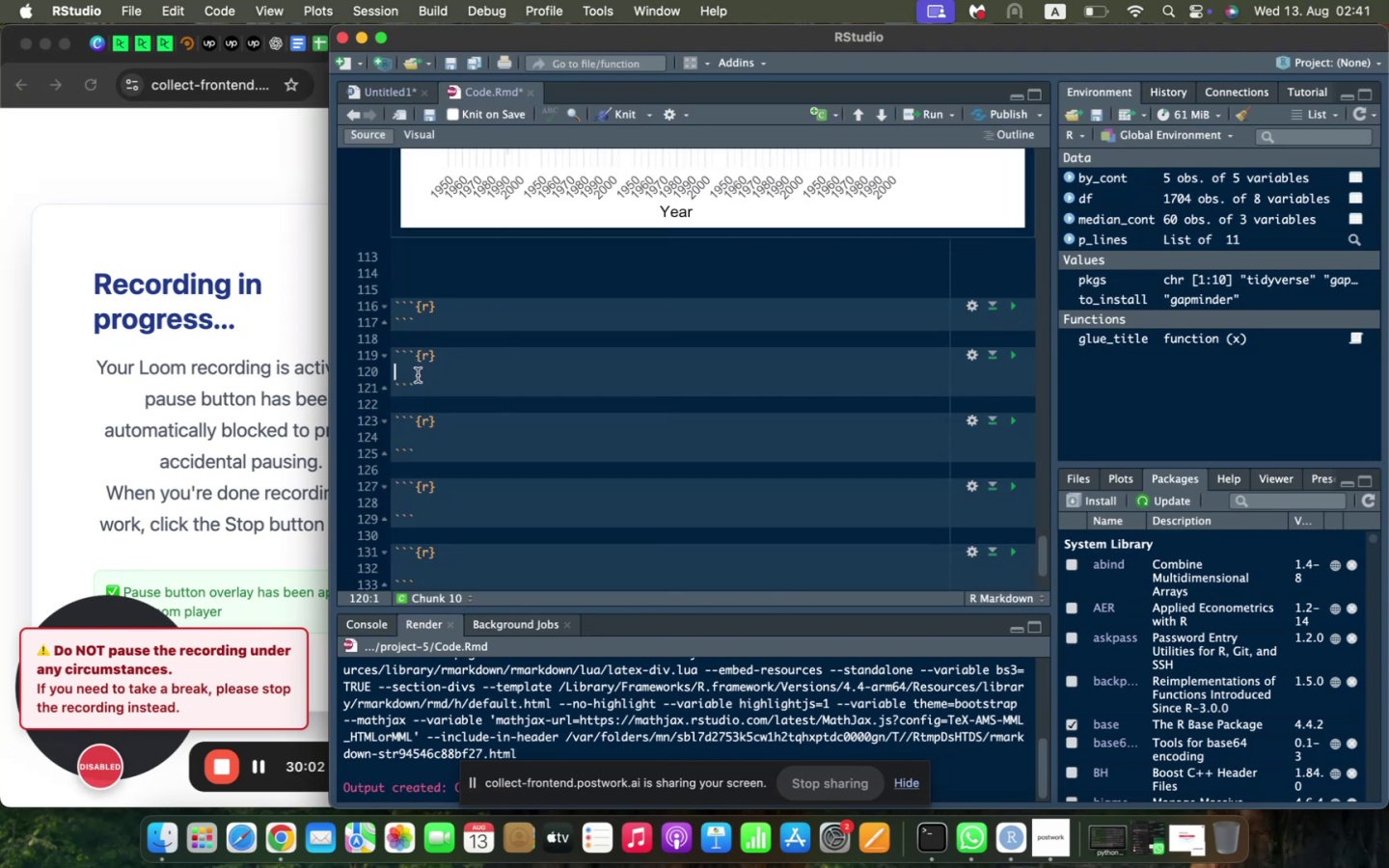 
key(Meta+V)
 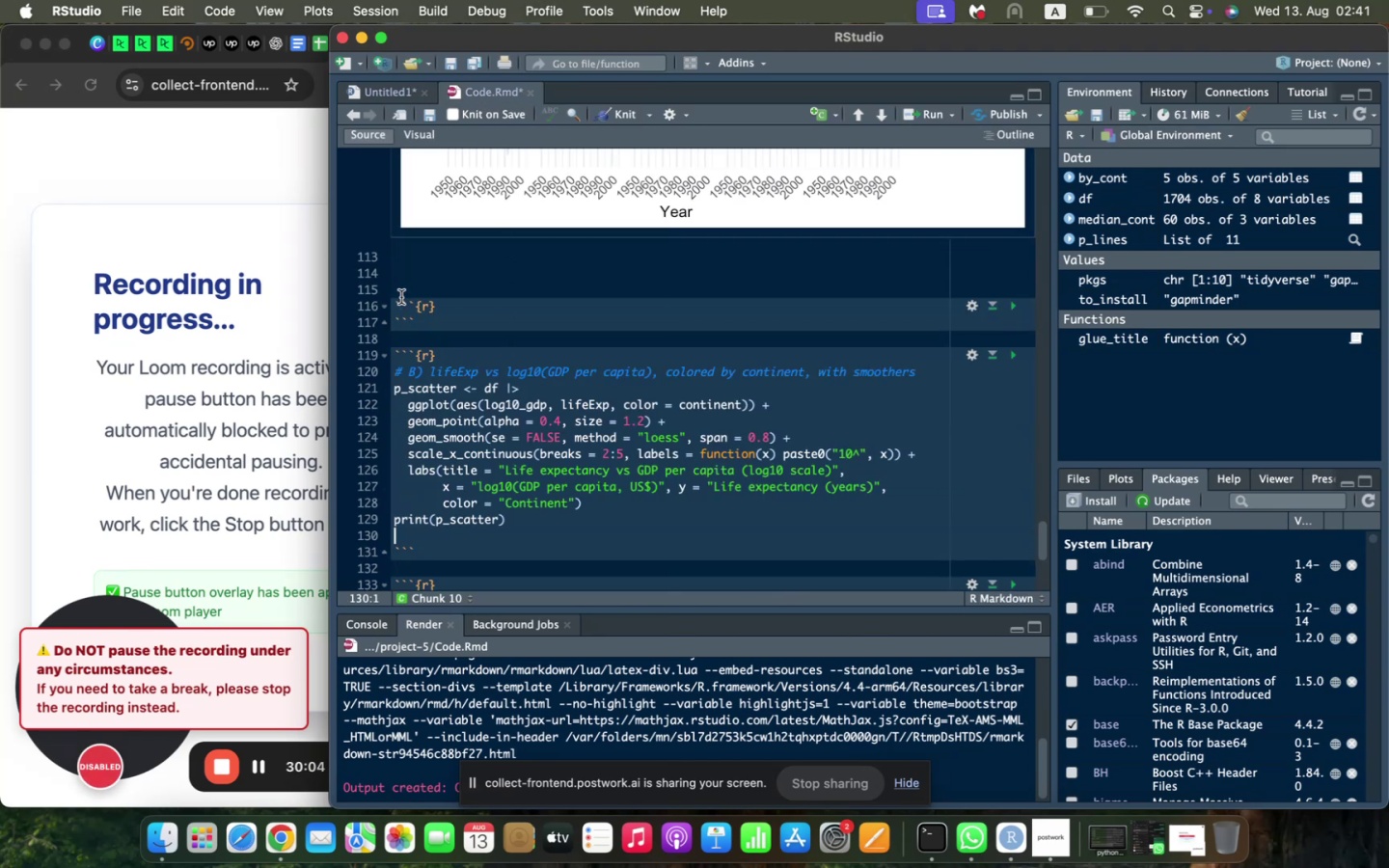 
left_click([401, 291])
 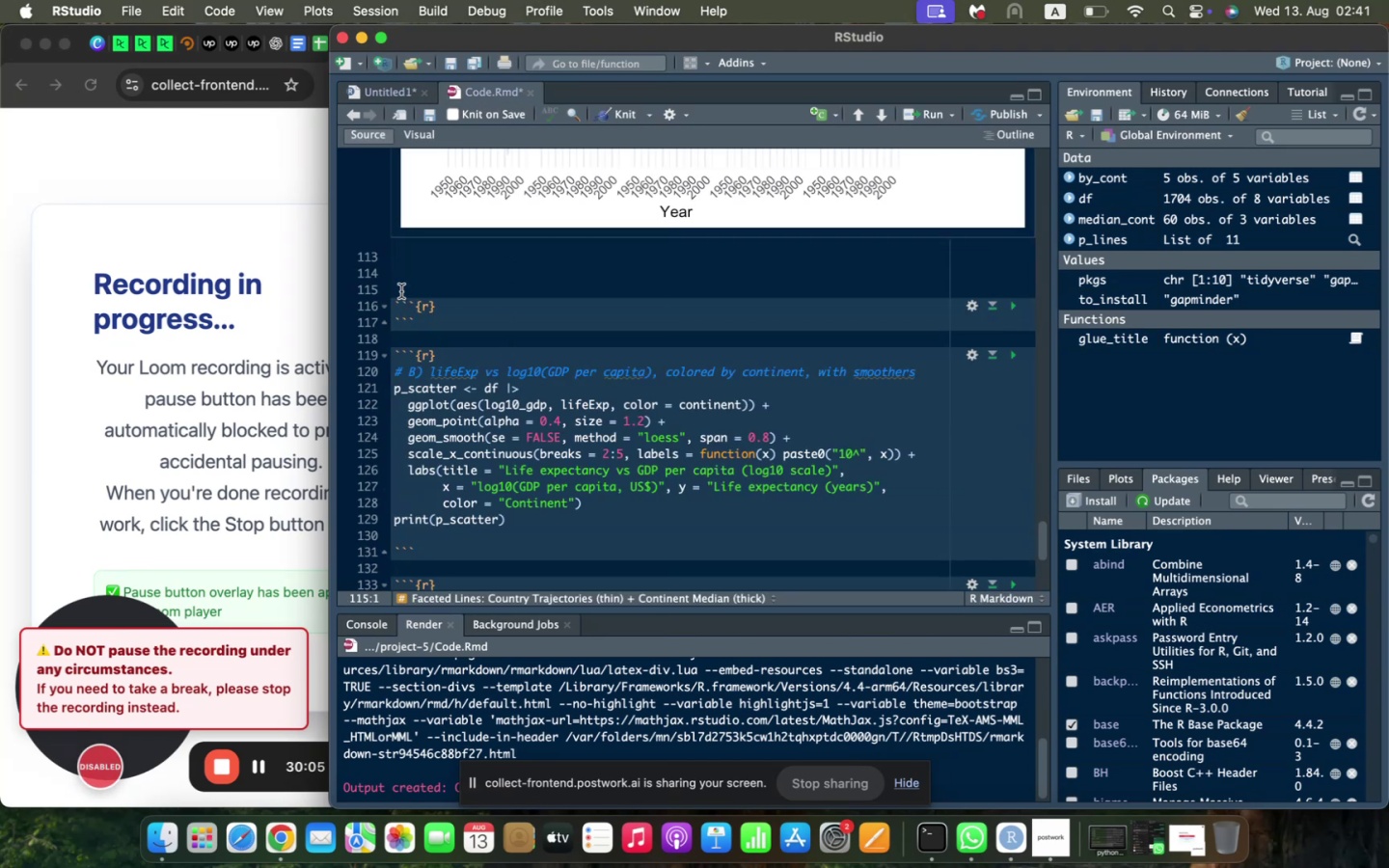 
key(ArrowUp)
 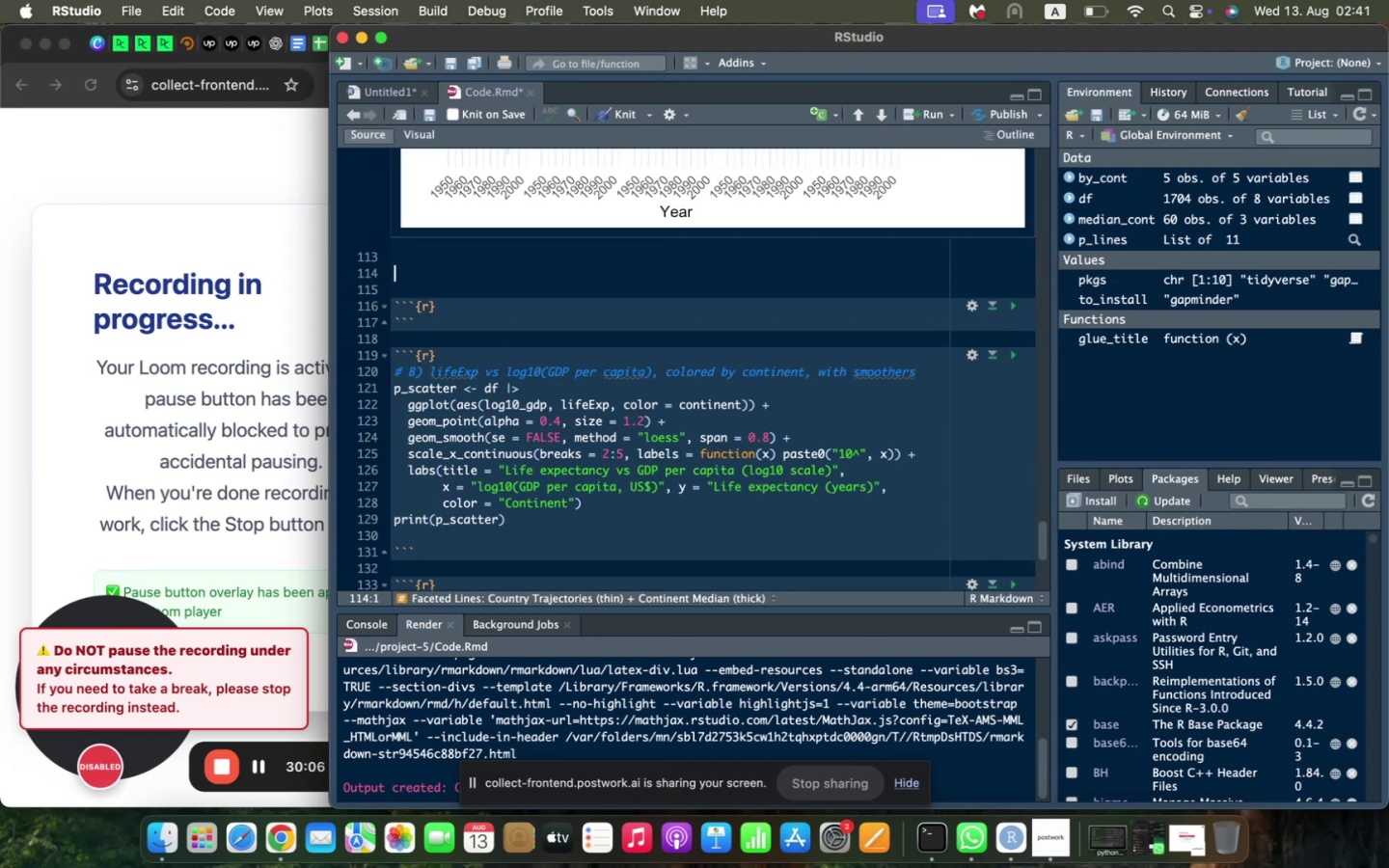 
type(### Life )
key(Backspace)
type( )
key(Backspace)
key(Backspace)
key(Backspace)
key(Backspace)
key(Backspace)
type(life_exp vs log10(GDP per capita)
 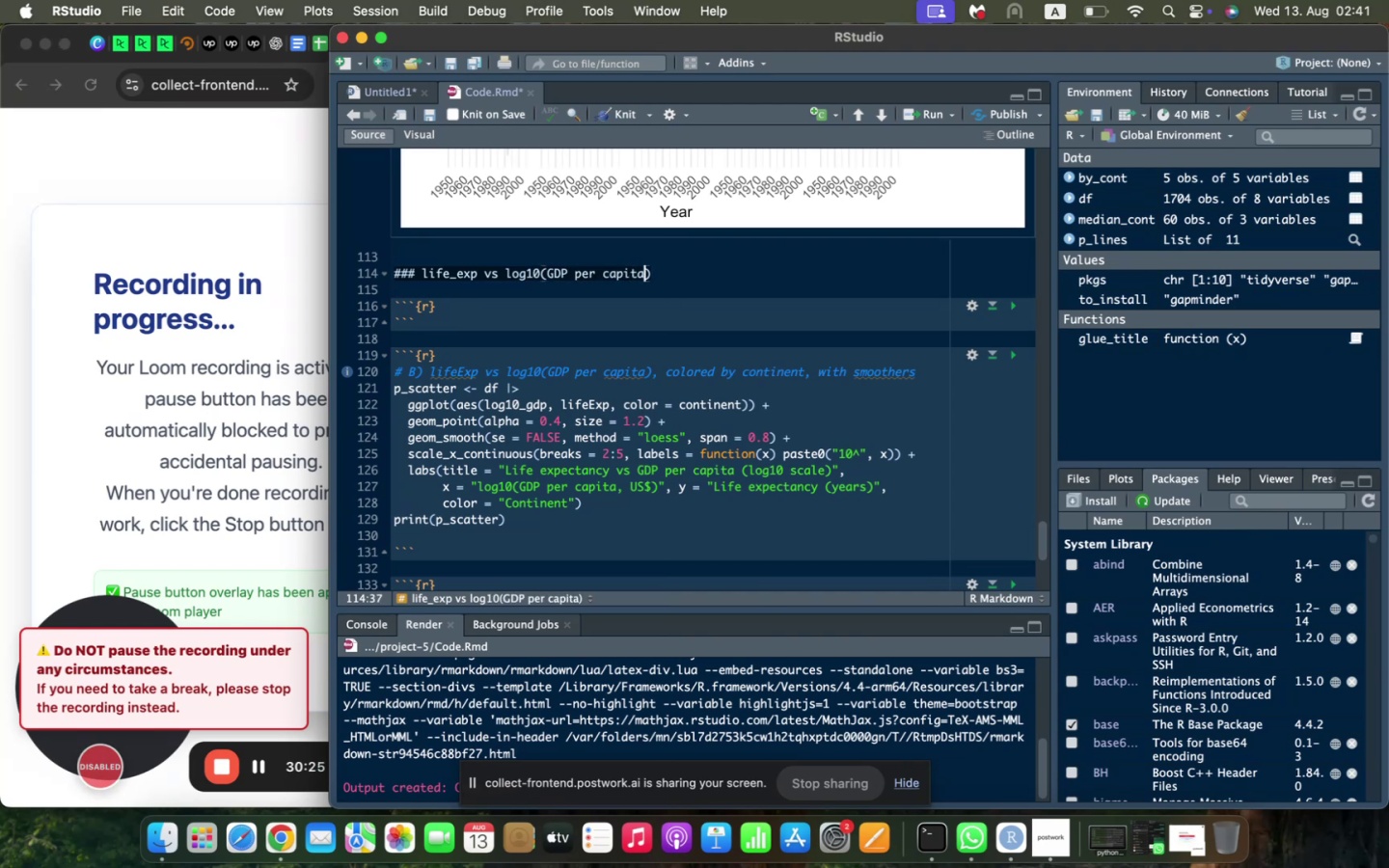 
key(ArrowRight)
 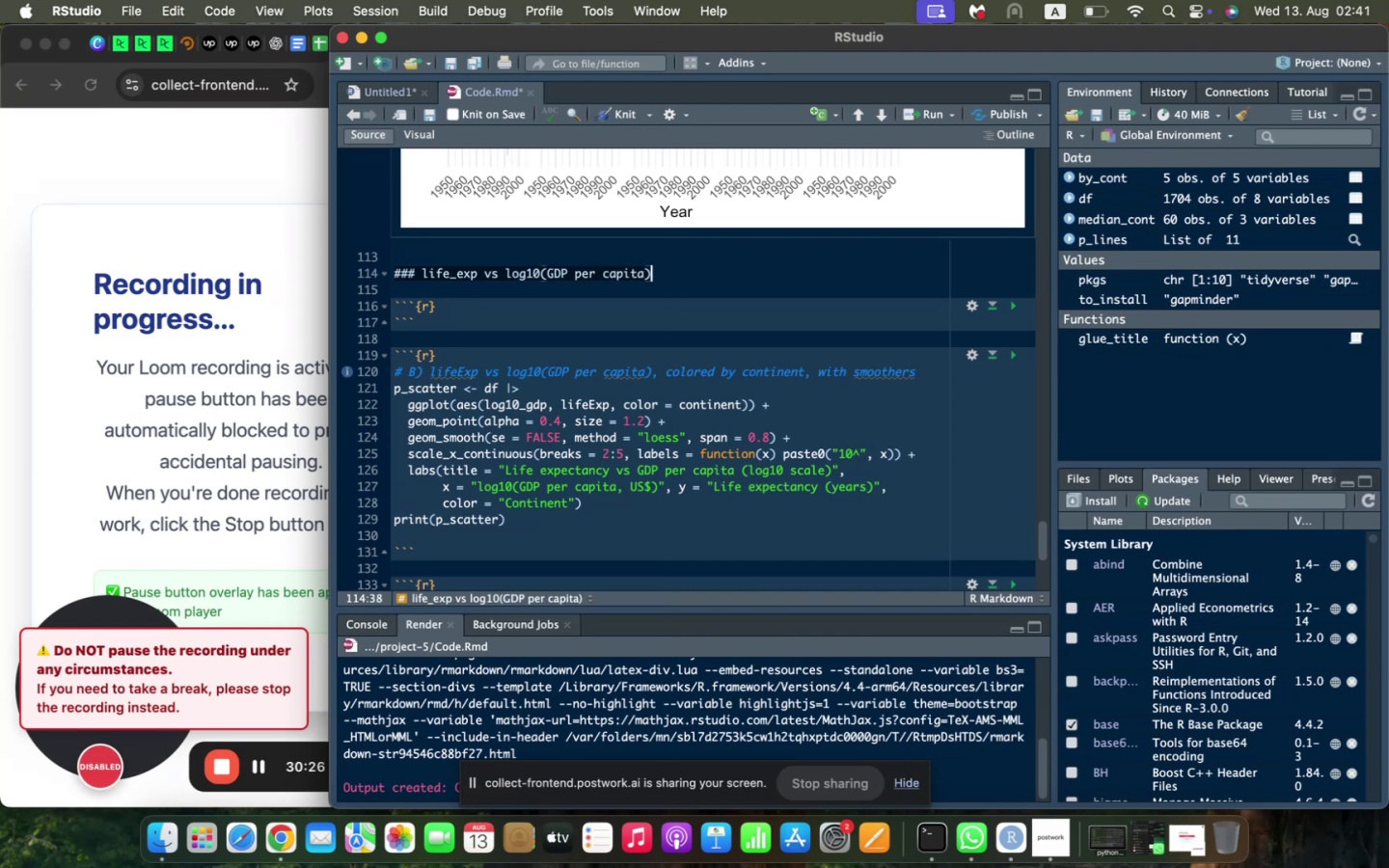 
type(, x)
key(Backspace)
type(colored by continent with smoothers)
 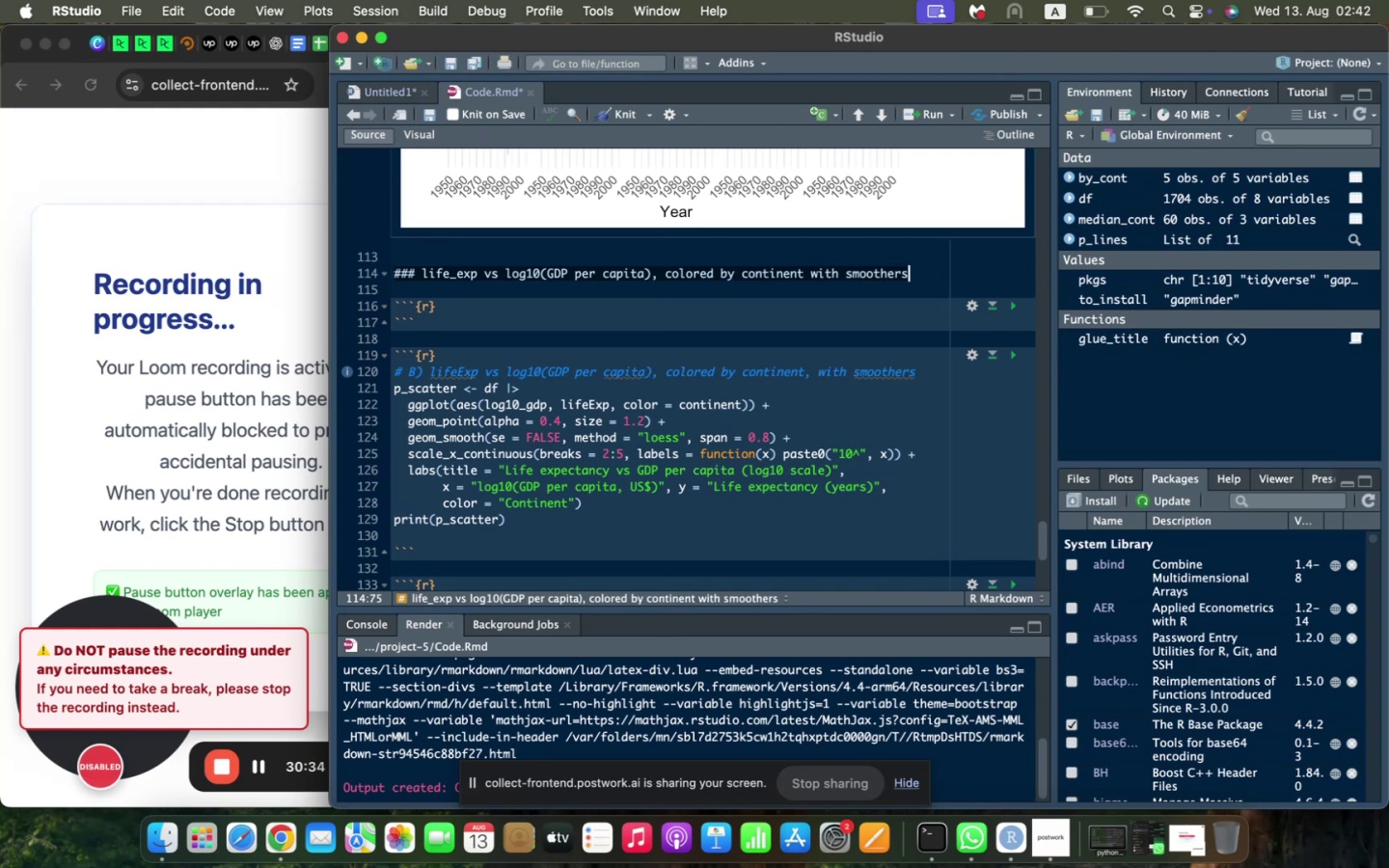 
key(ArrowDown)
 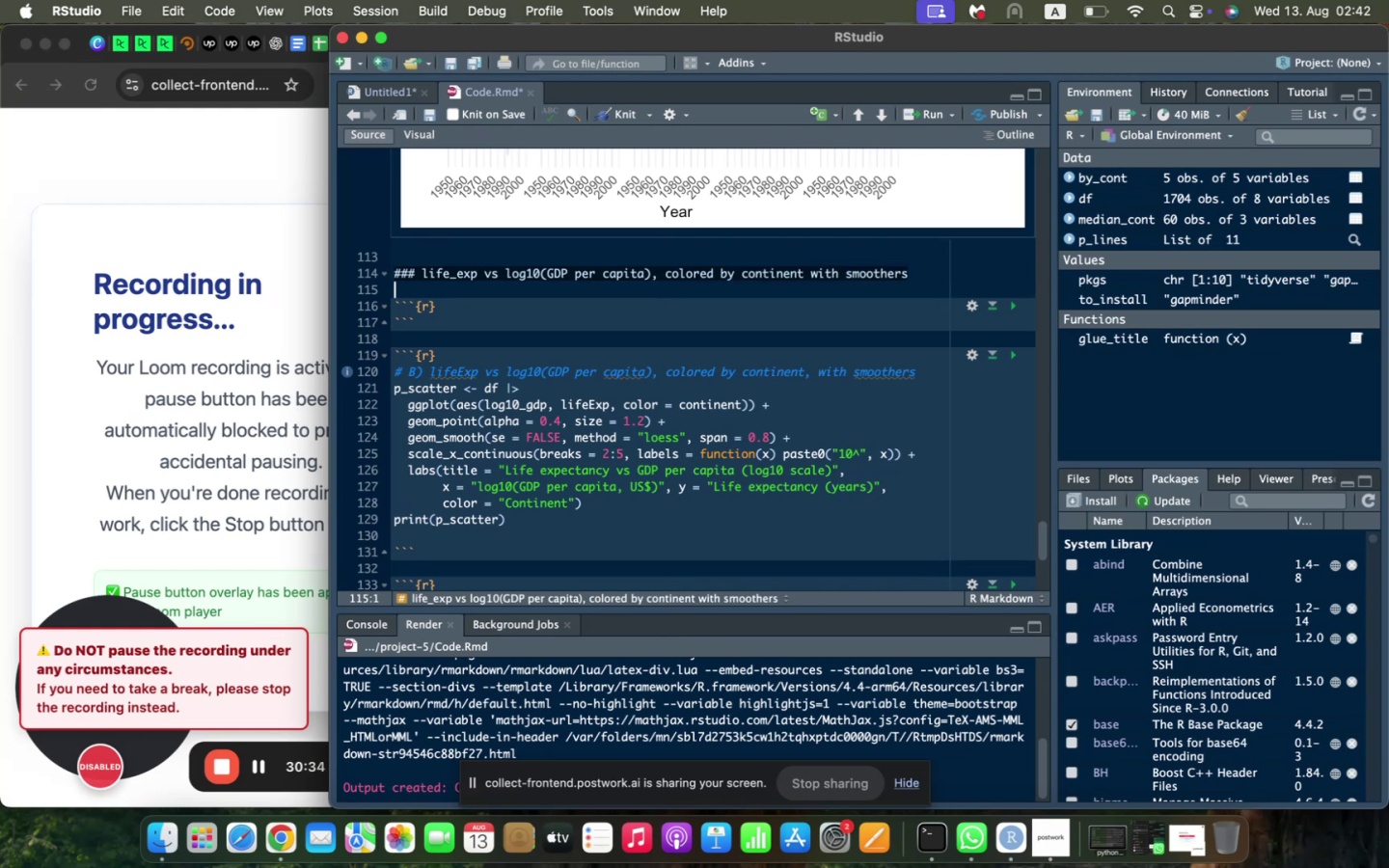 
key(ArrowDown)
 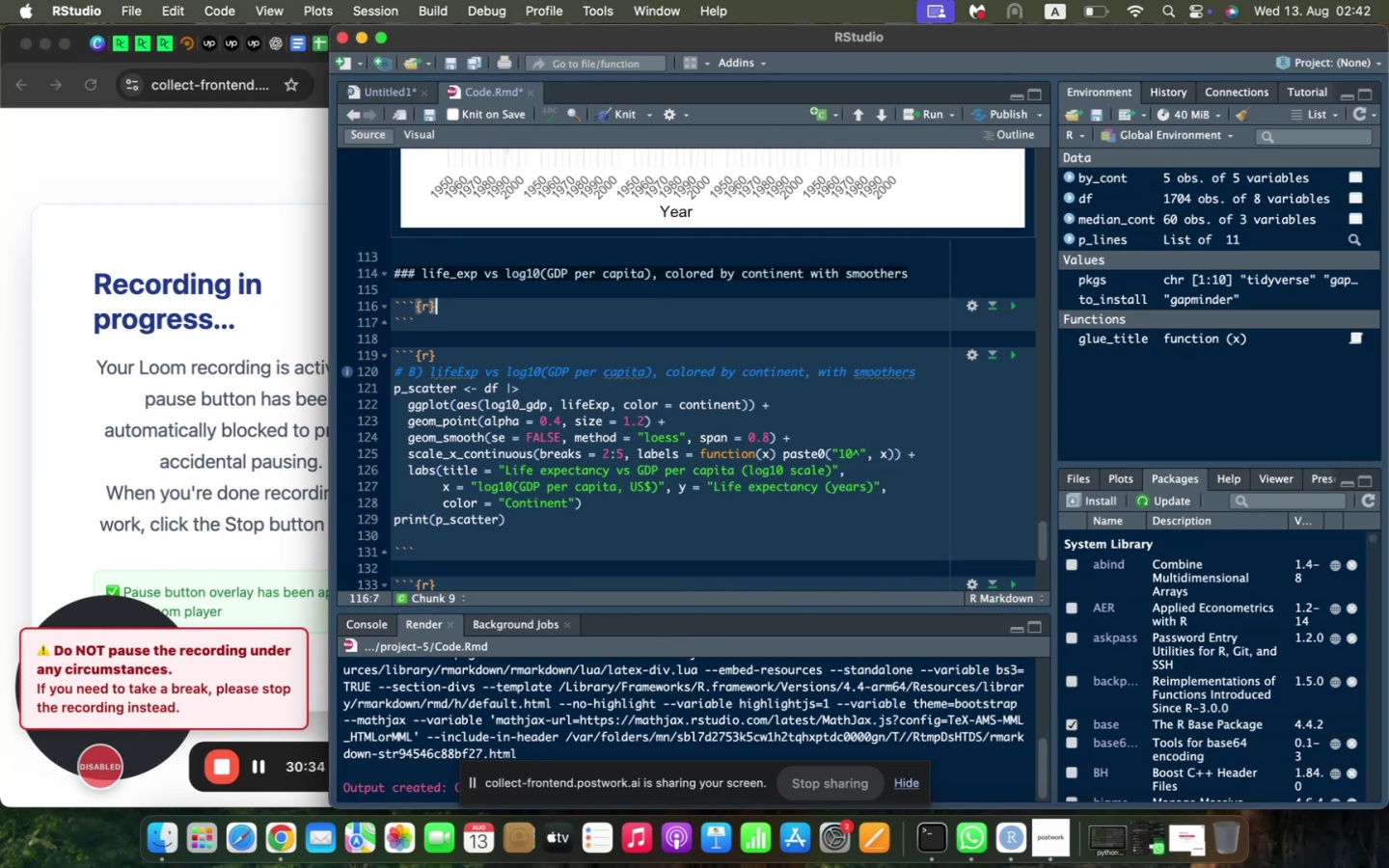 
key(Enter)
 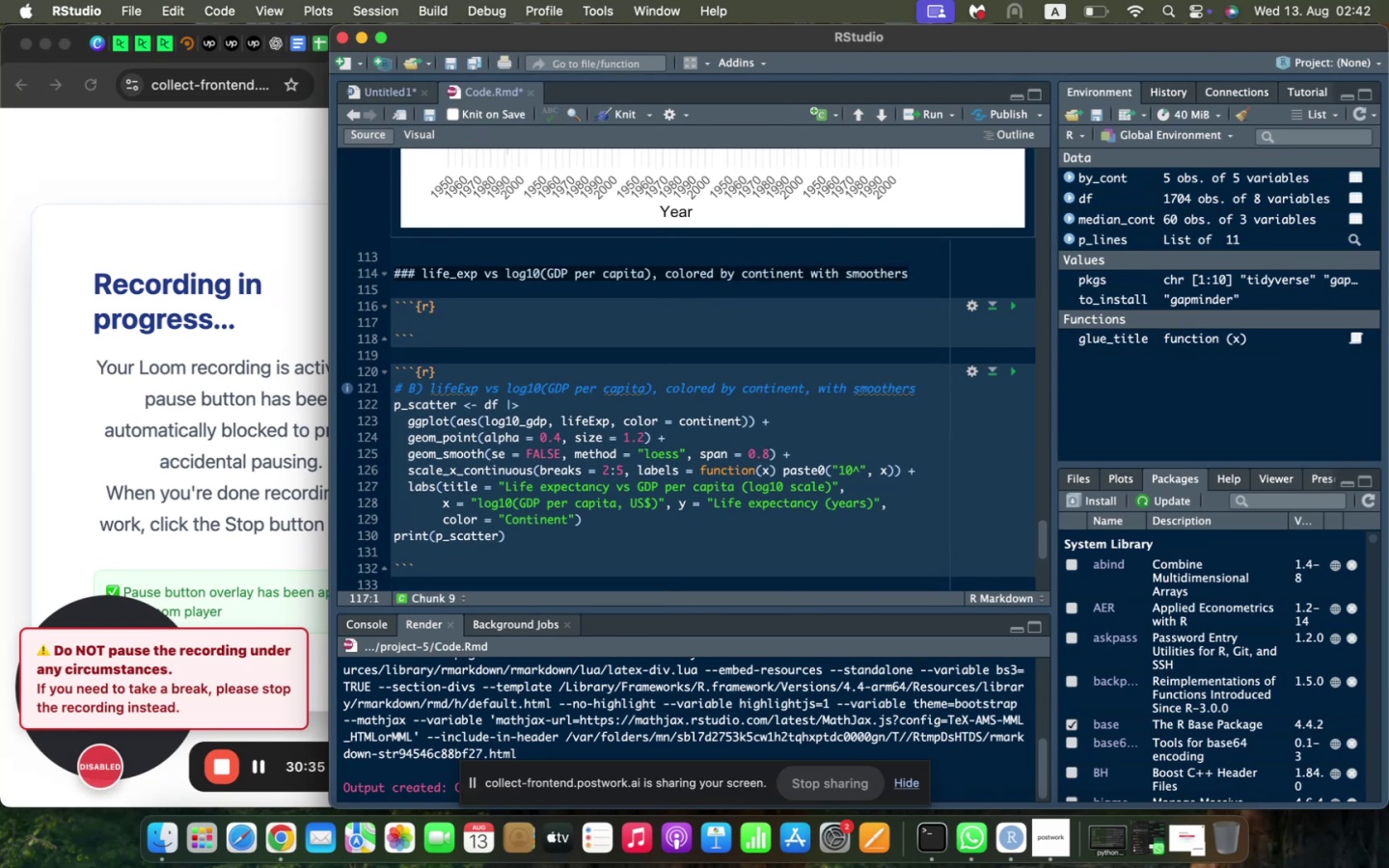 
type(p_scatter <- df |?)
key(Backspace)
type(>)
 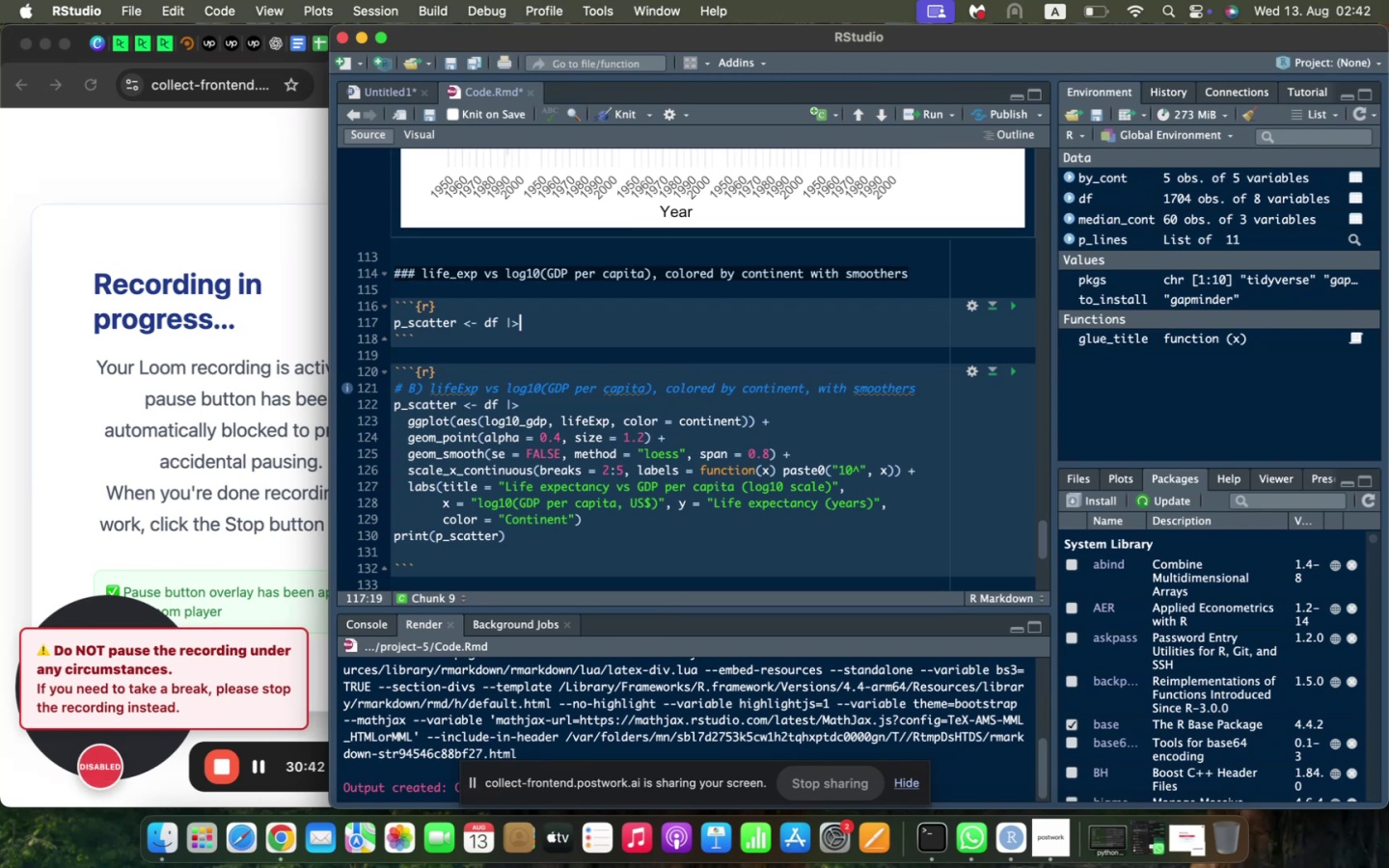 
key(Enter)
 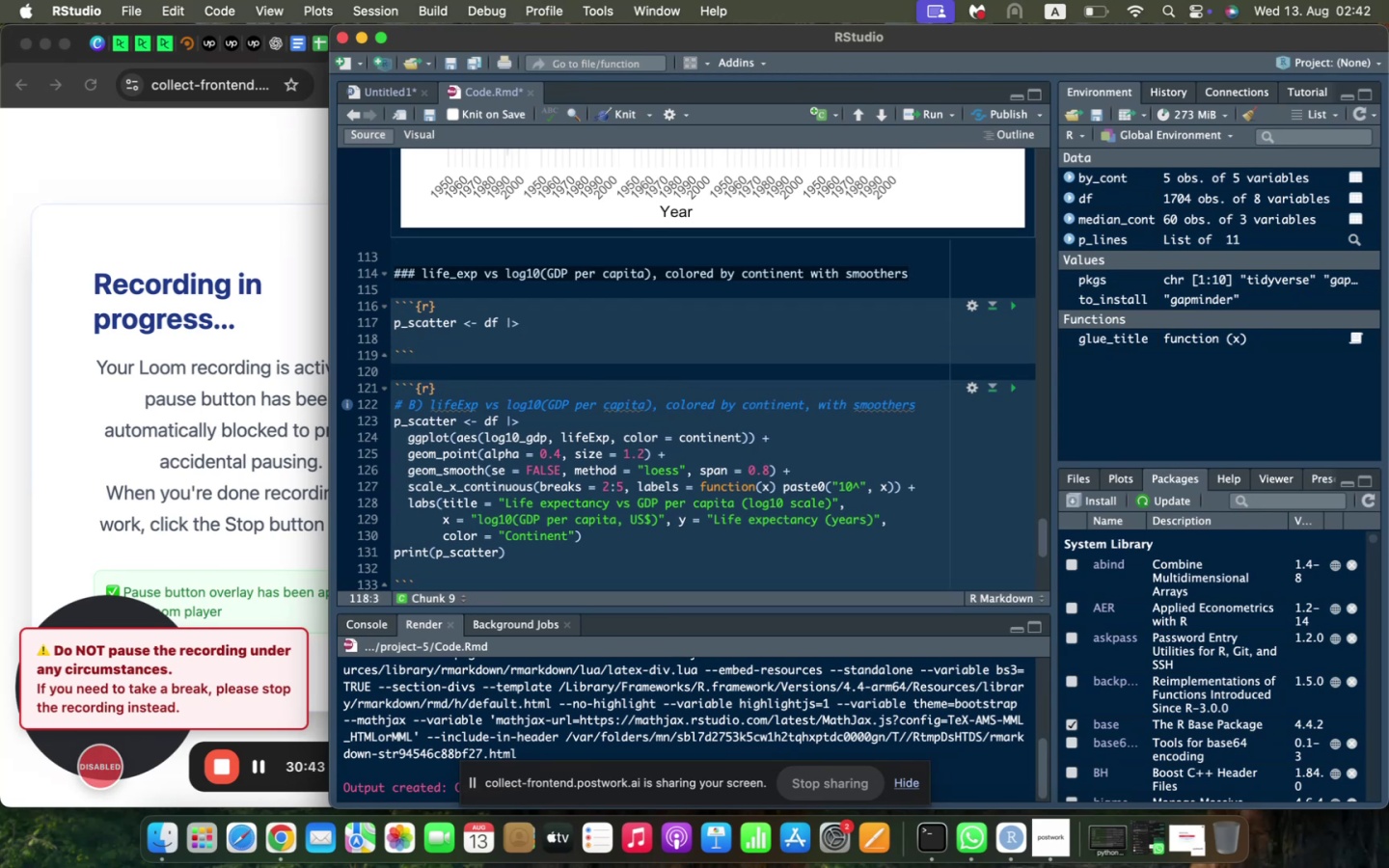 
type(ggplot(aes(log10-)
key(Backspace)
type(_gdp)
 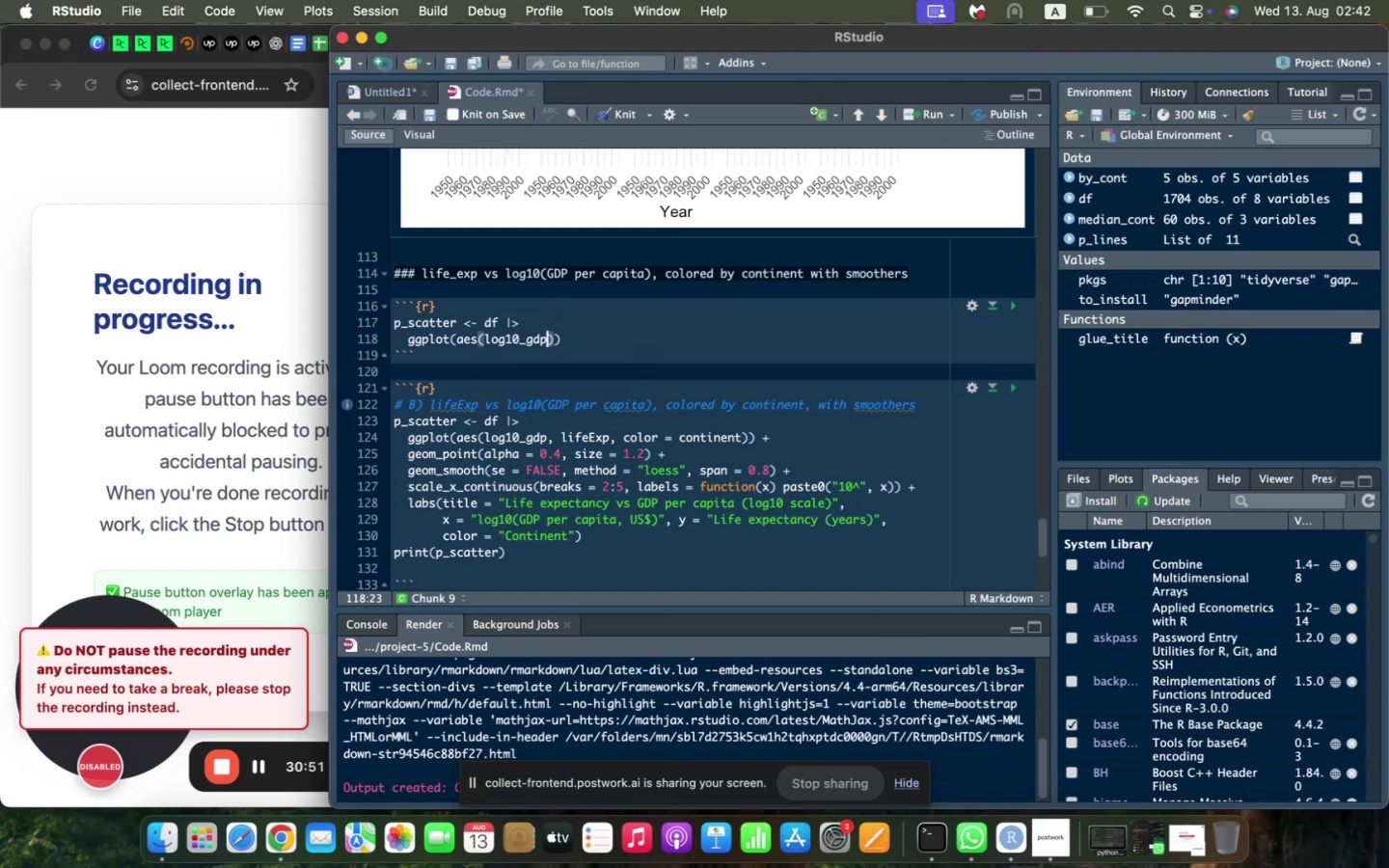 
key(ArrowRight)
 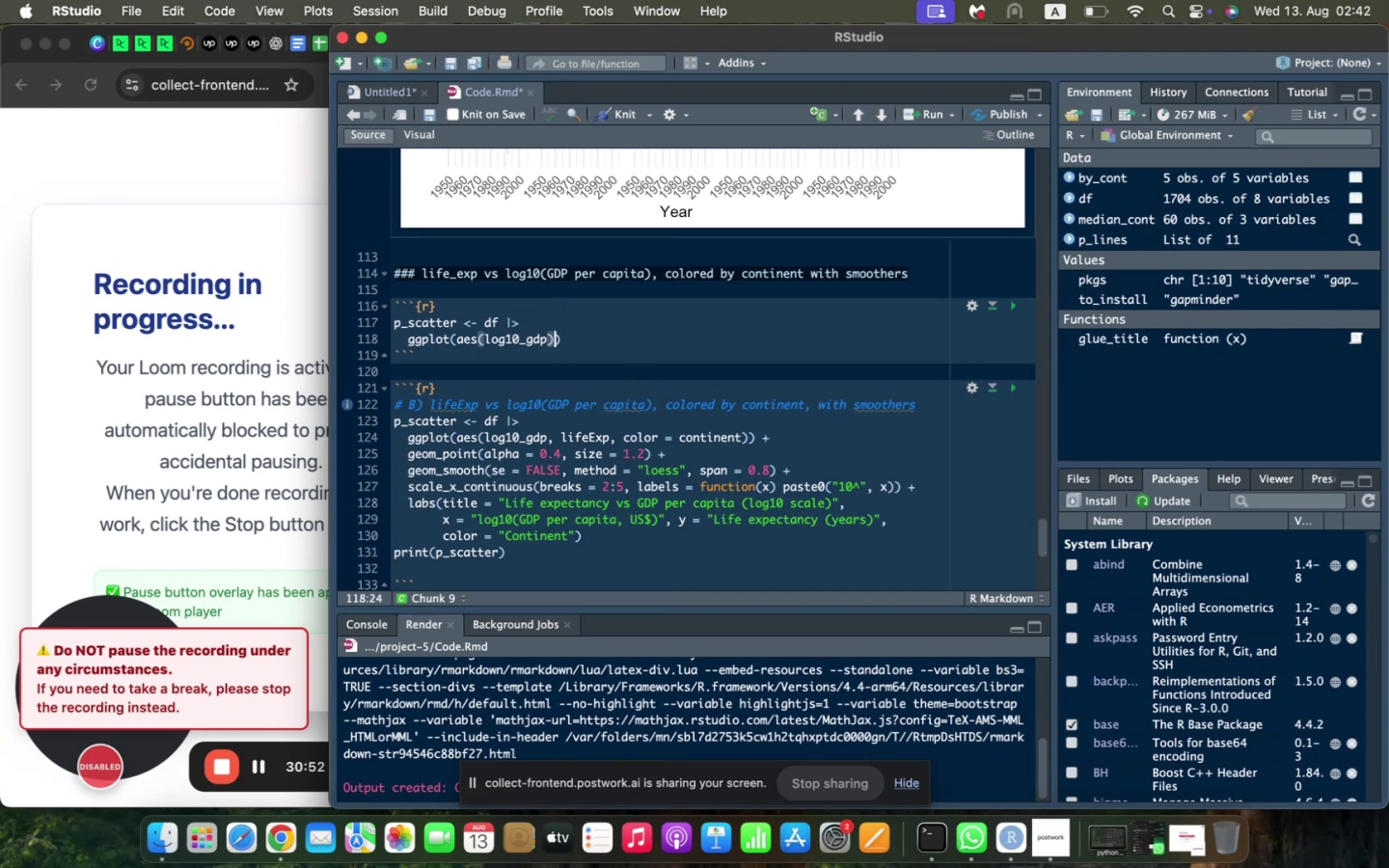 
key(Comma)
 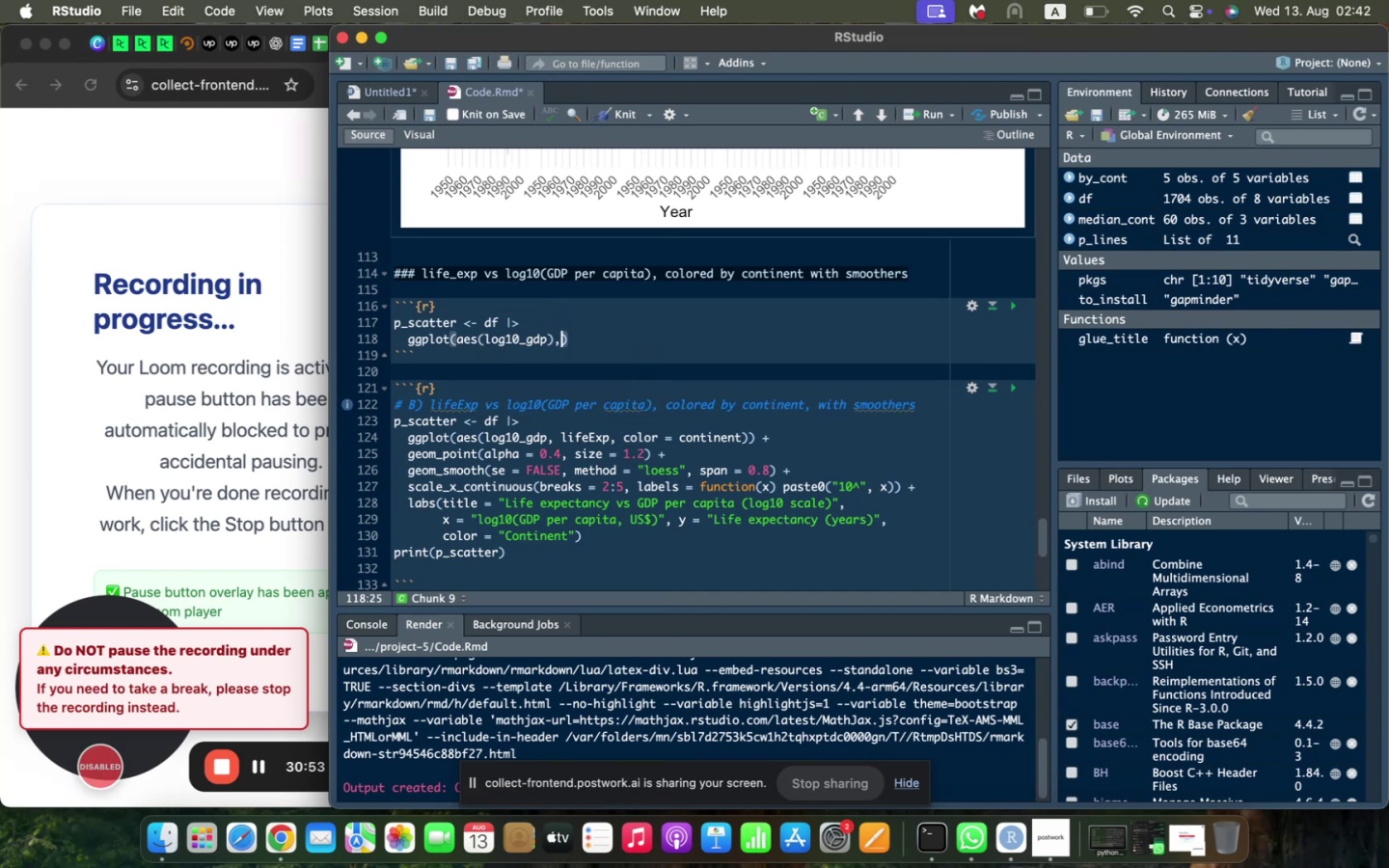 
key(Backspace)
 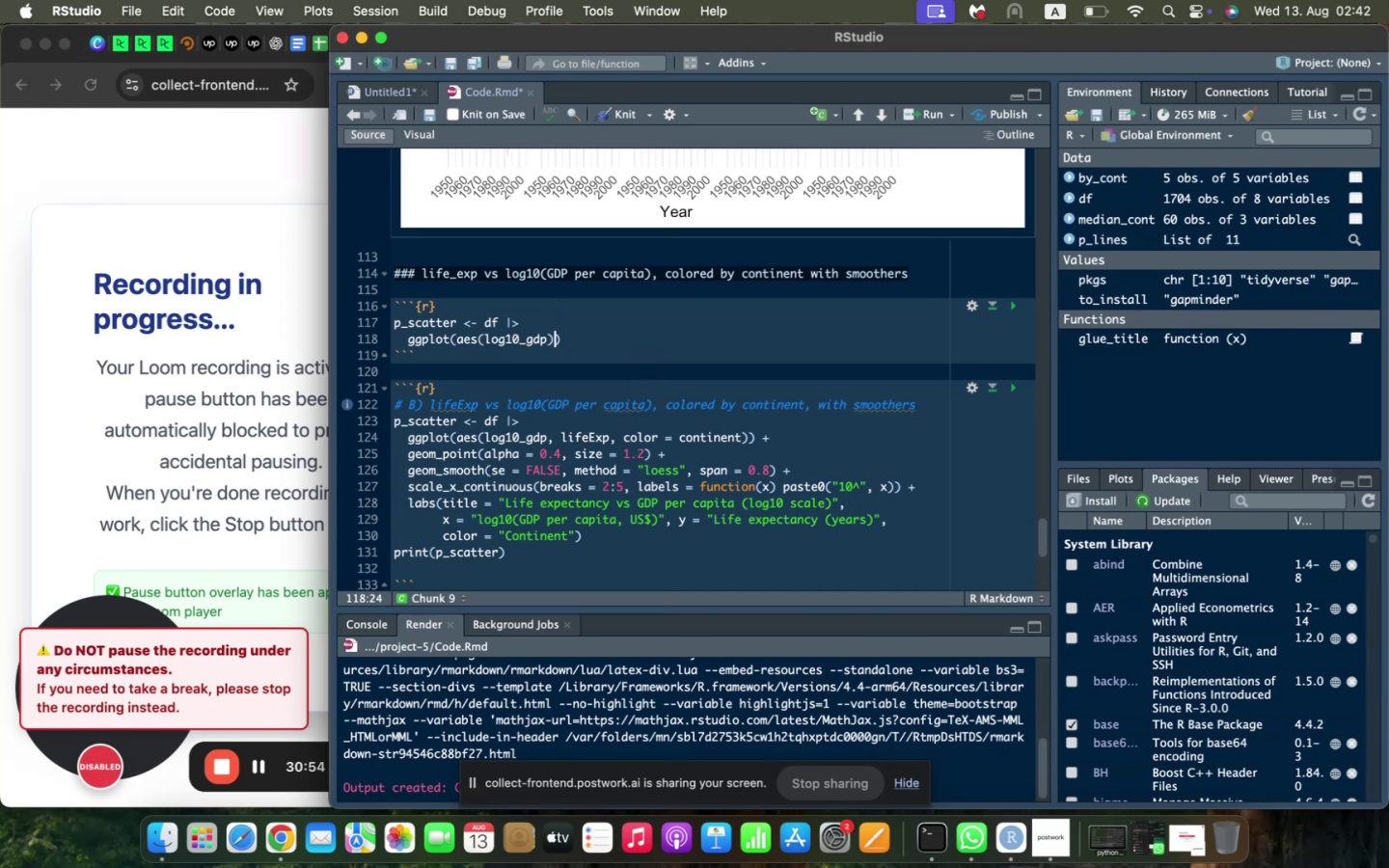 
key(ArrowLeft)
 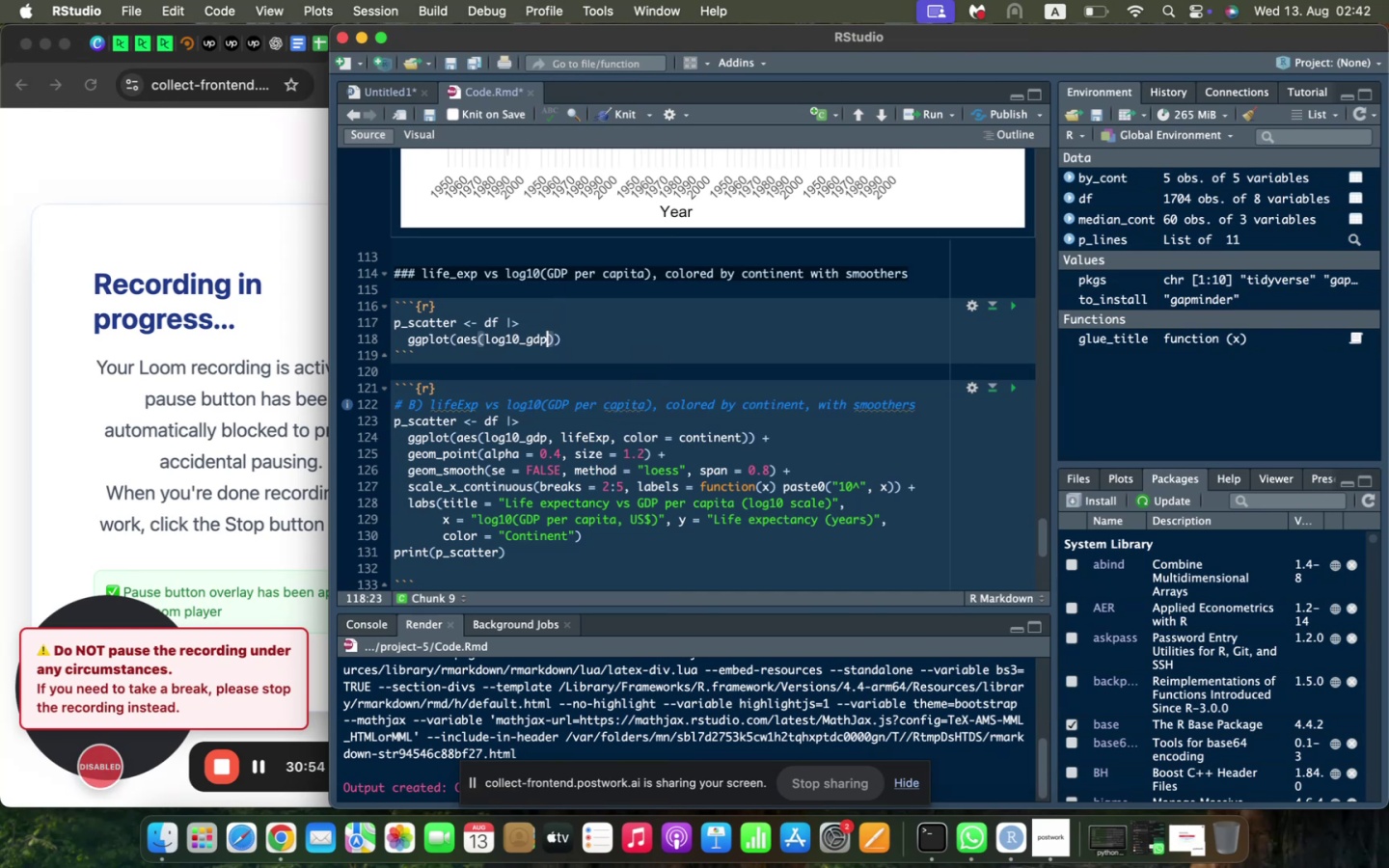 
type(, lifeExp, color = con)
 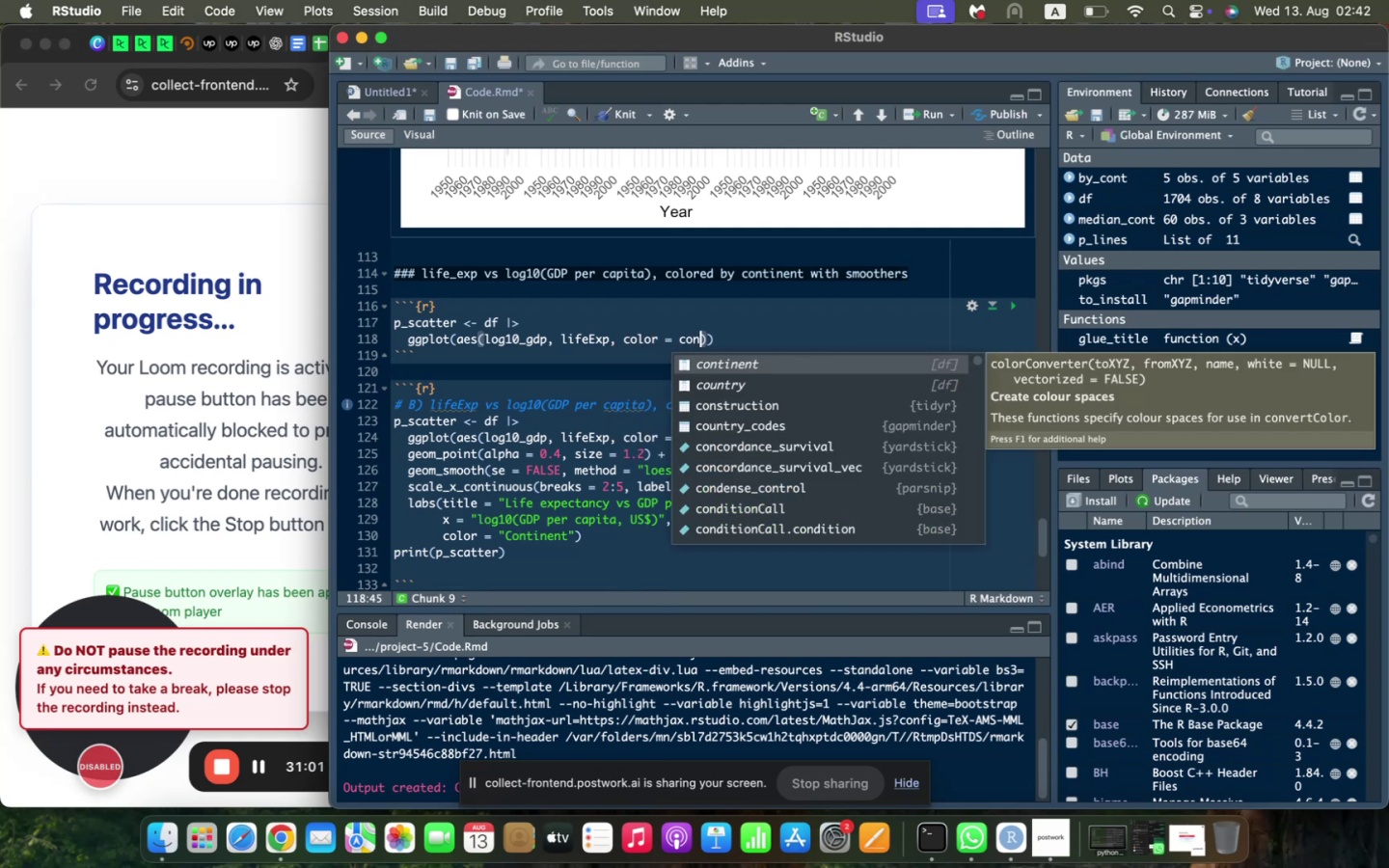 
key(Enter)
 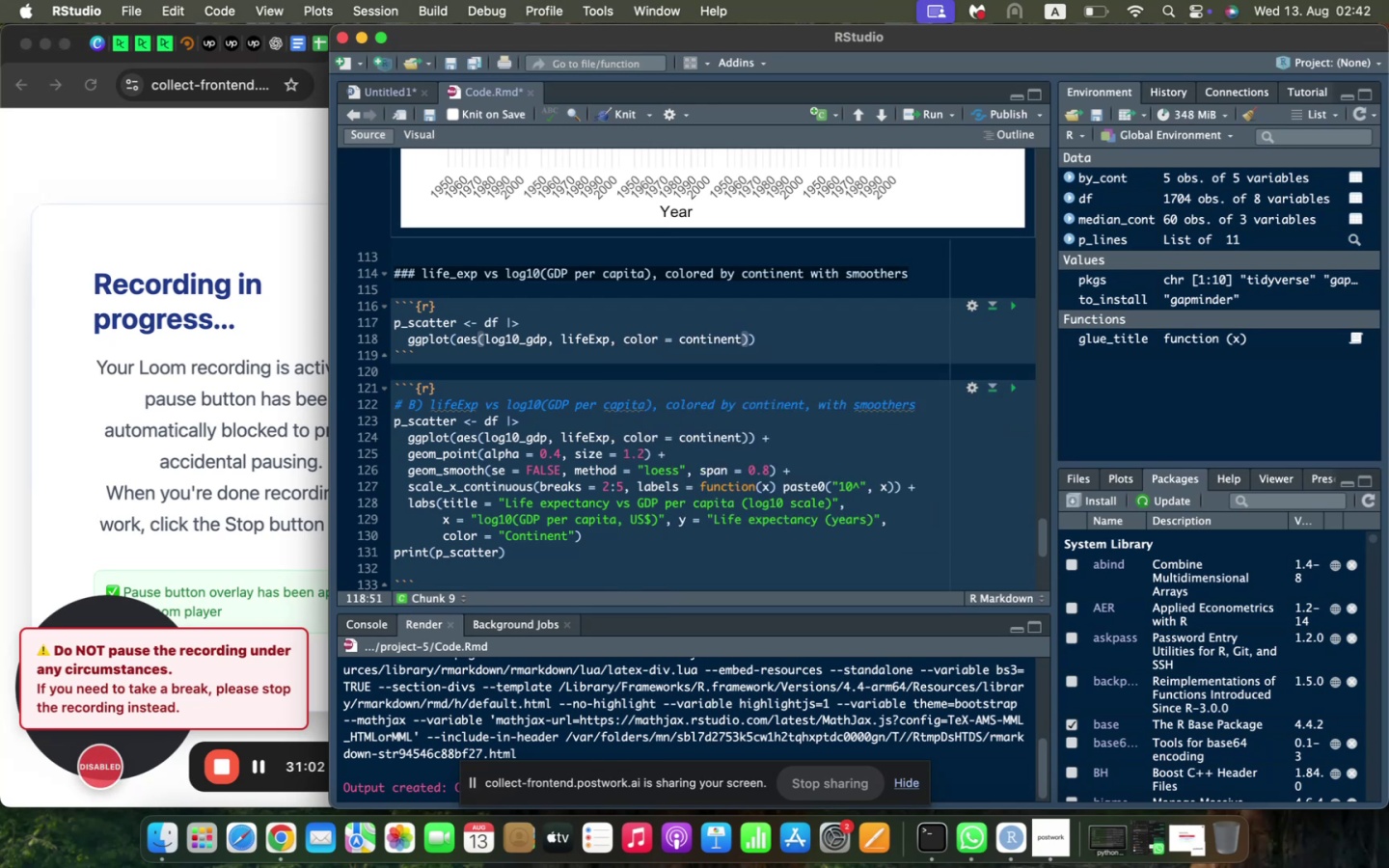 
key(ArrowRight)
 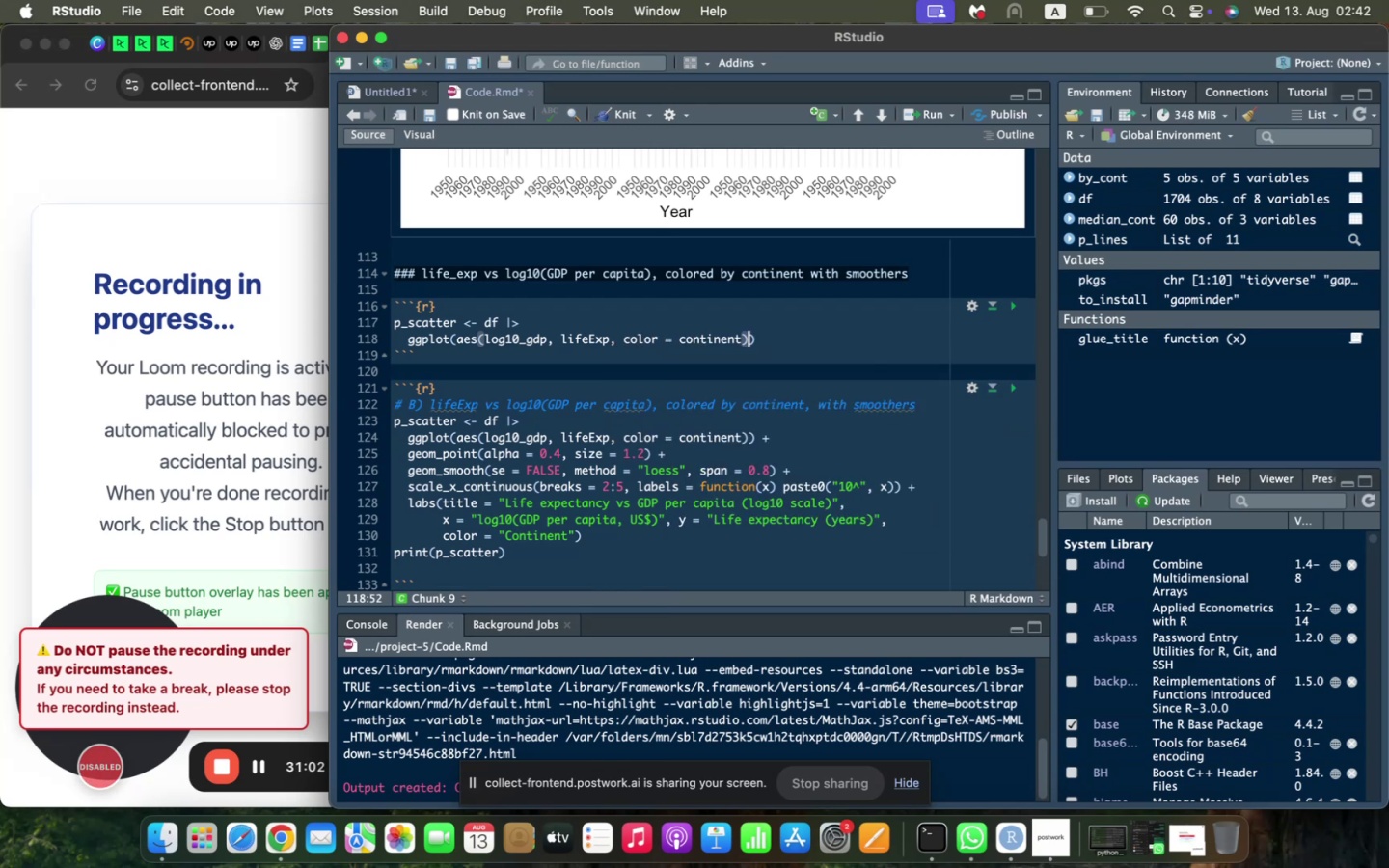 
key(ArrowRight)
 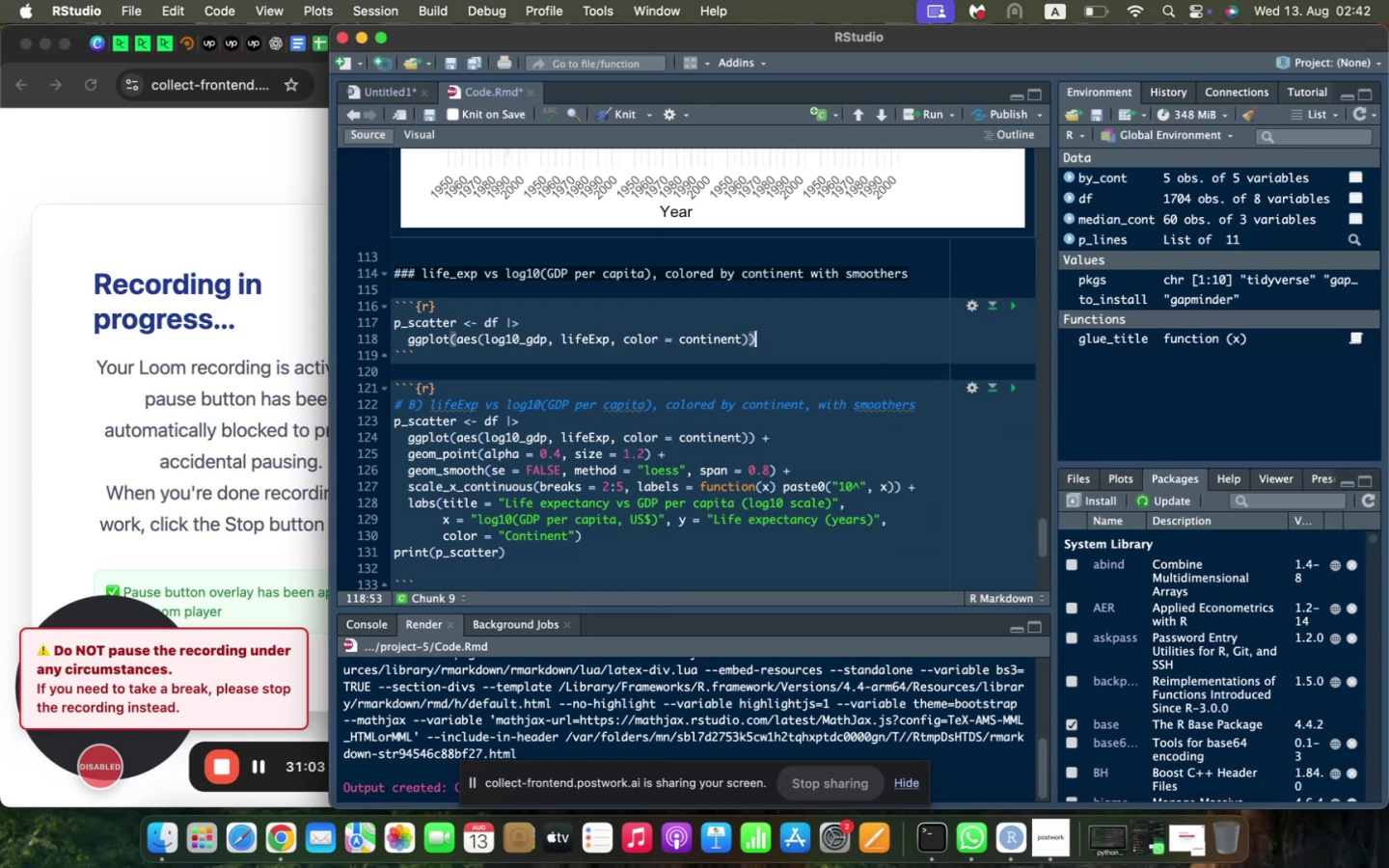 
key(Space)
 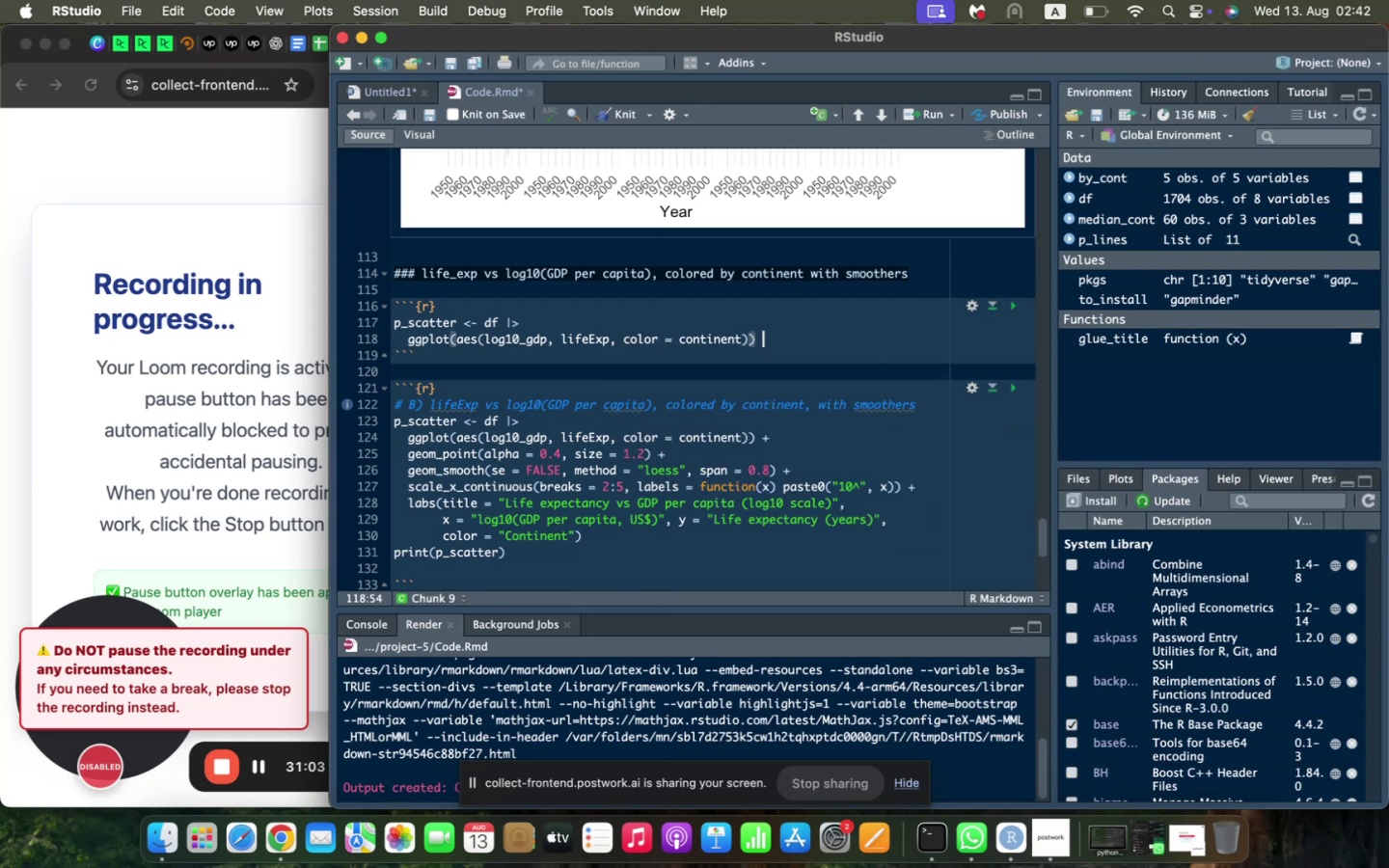 
key(Shift+ShiftLeft)
 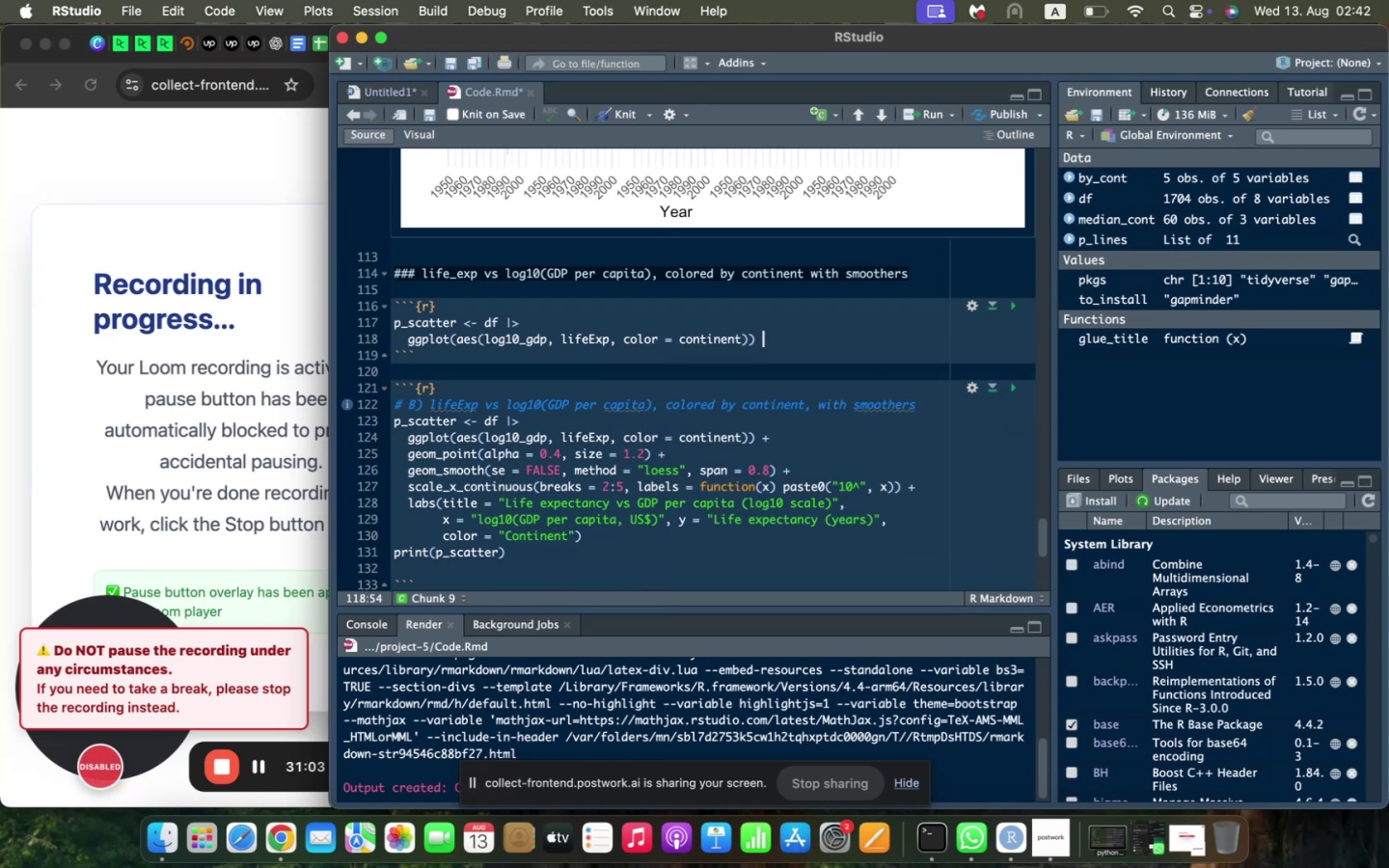 
key(Shift+Equal)
 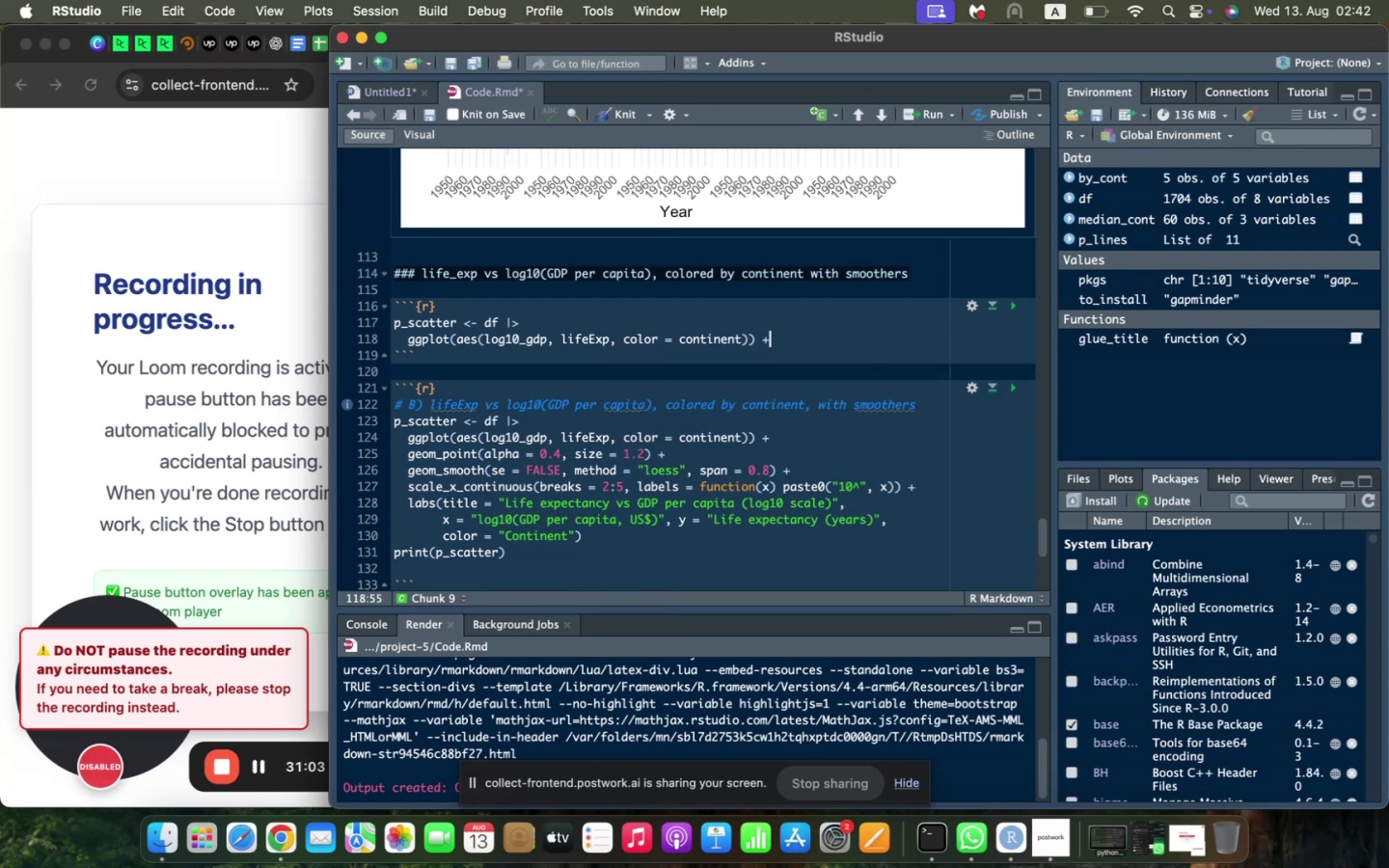 
key(Enter)
 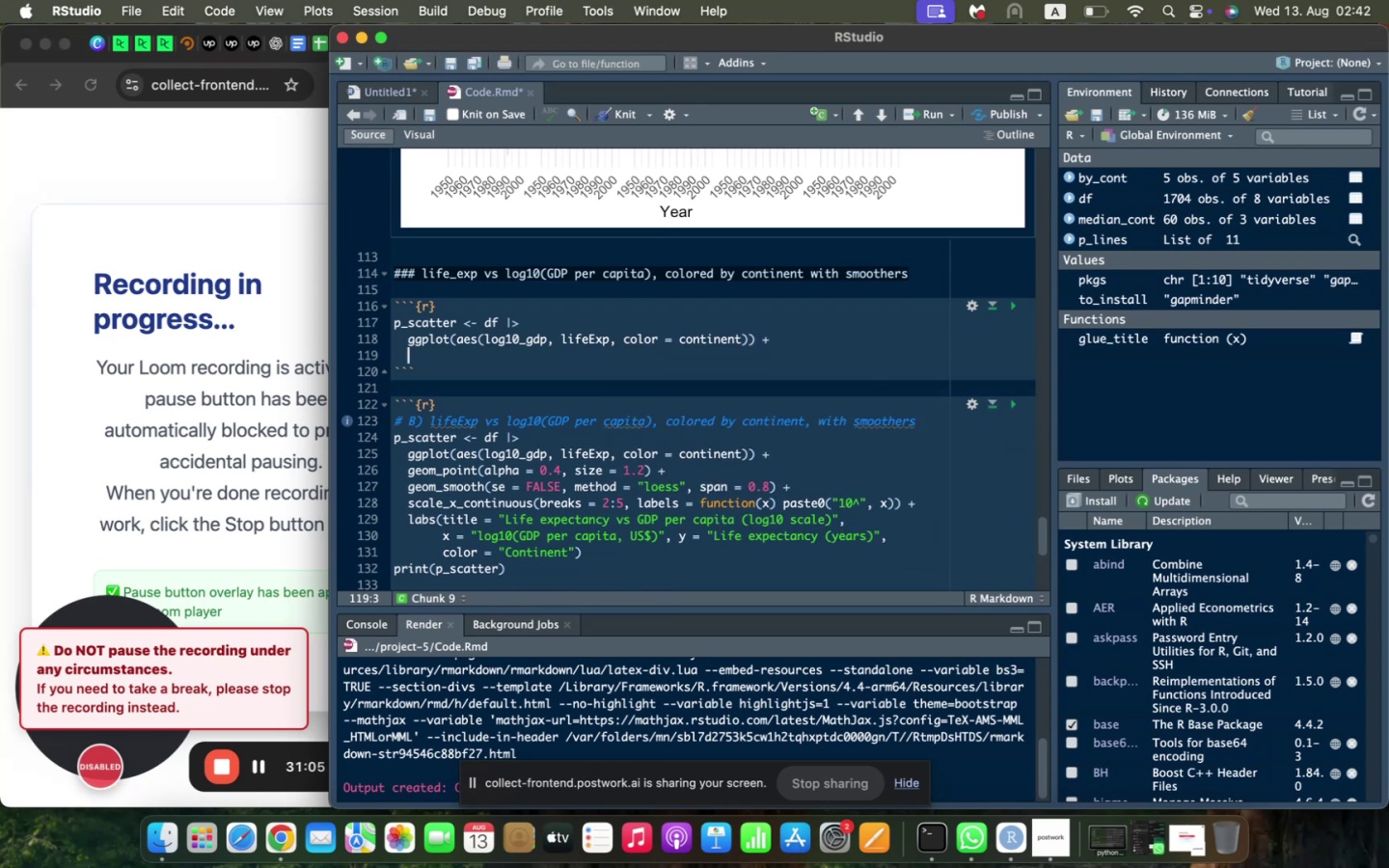 
type(geom_point(aes)
key(Backspace)
key(Backspace)
key(Backspace)
type(alphha)
key(Backspace)
key(Backspace)
type(a = 0.4, size = 1.2)
 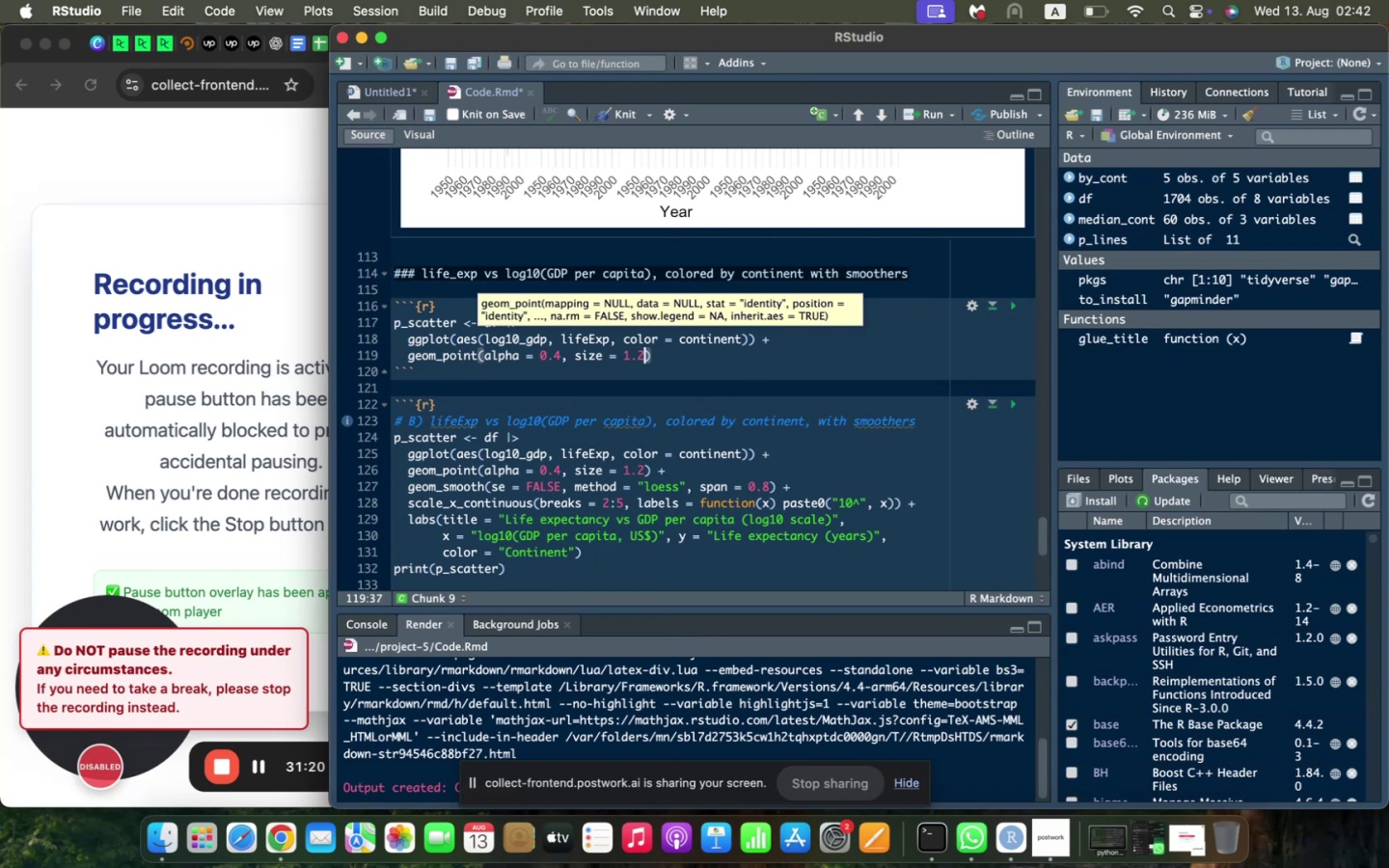 
 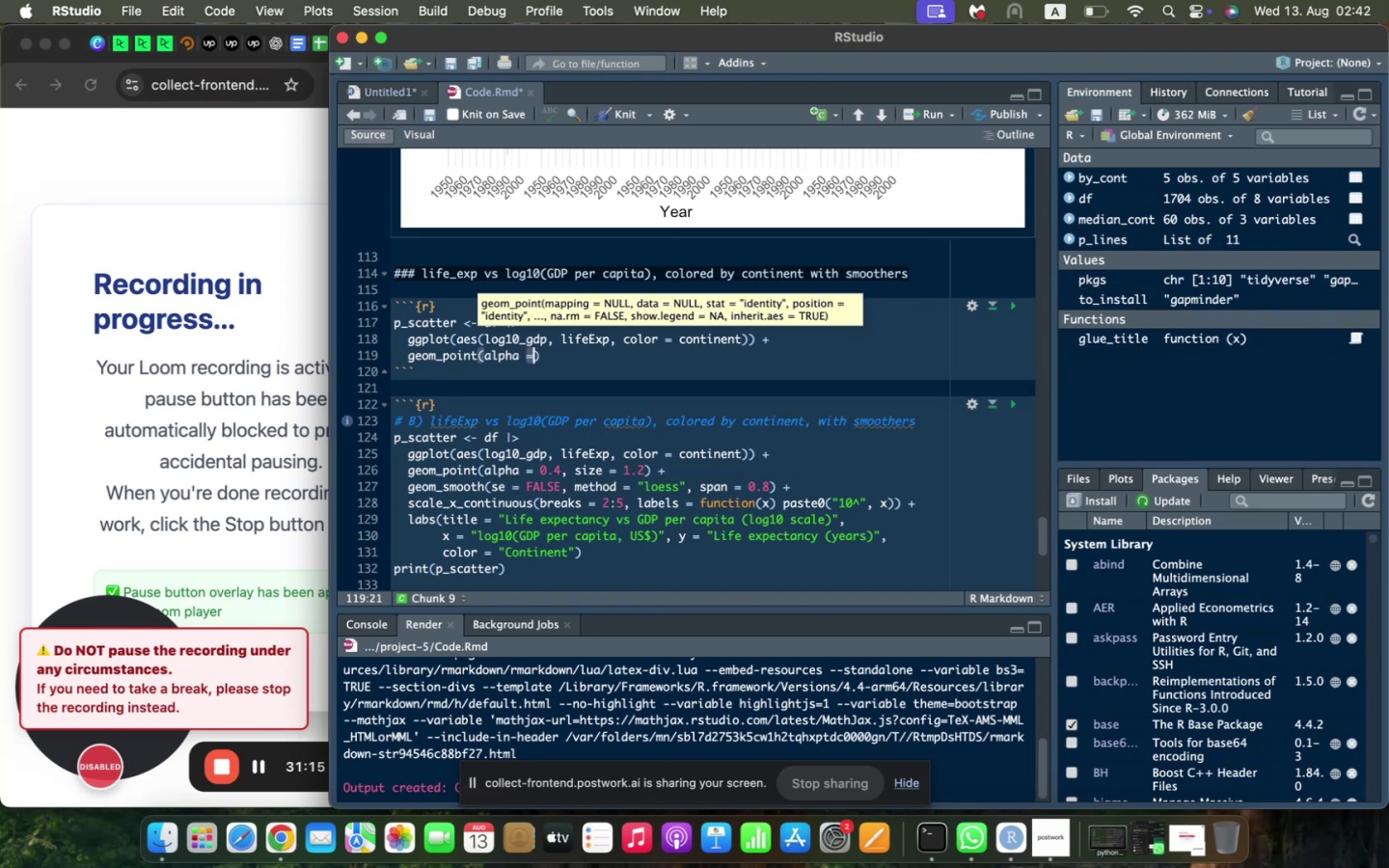 
key(ArrowRight)
 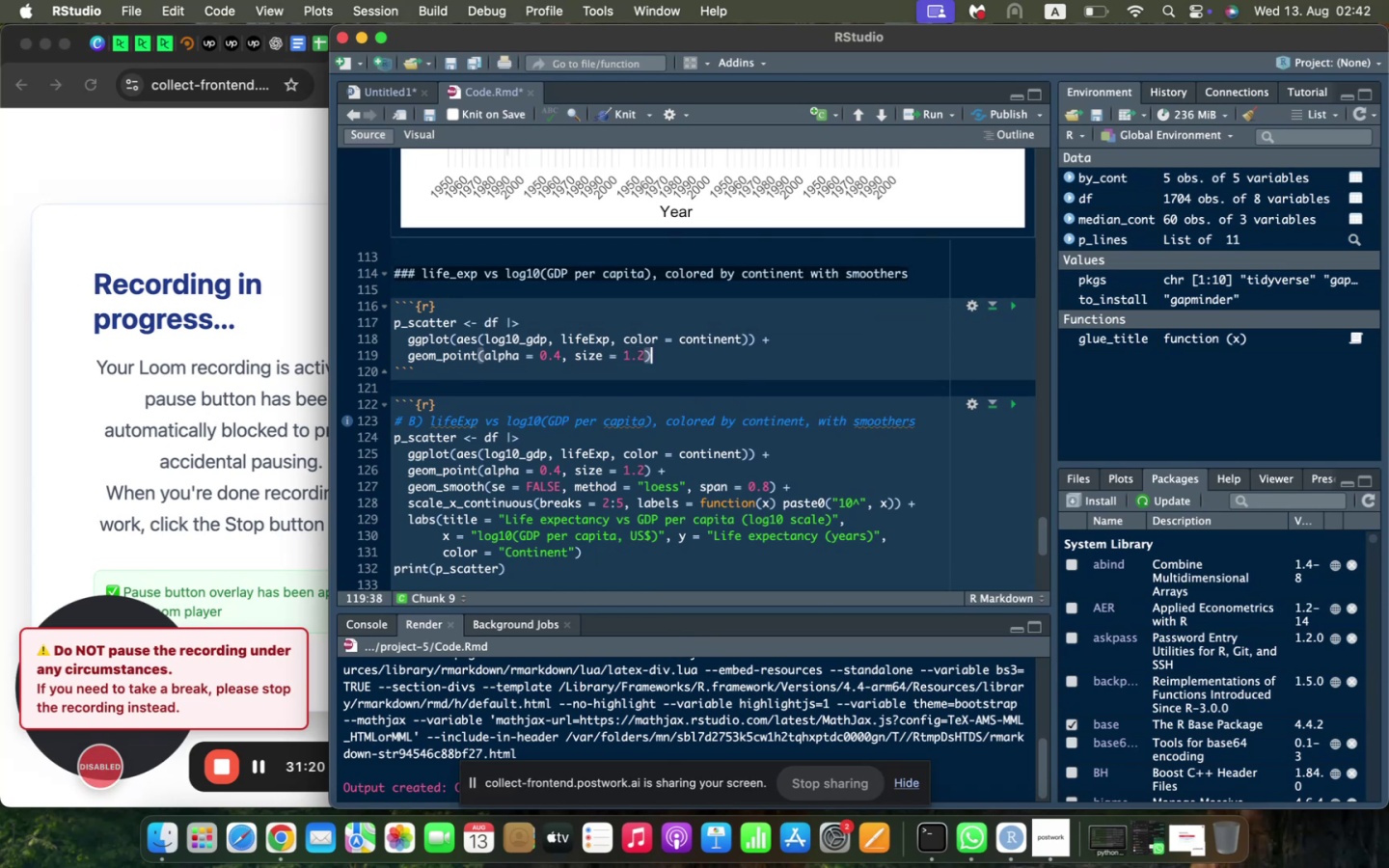 
key(Space)
 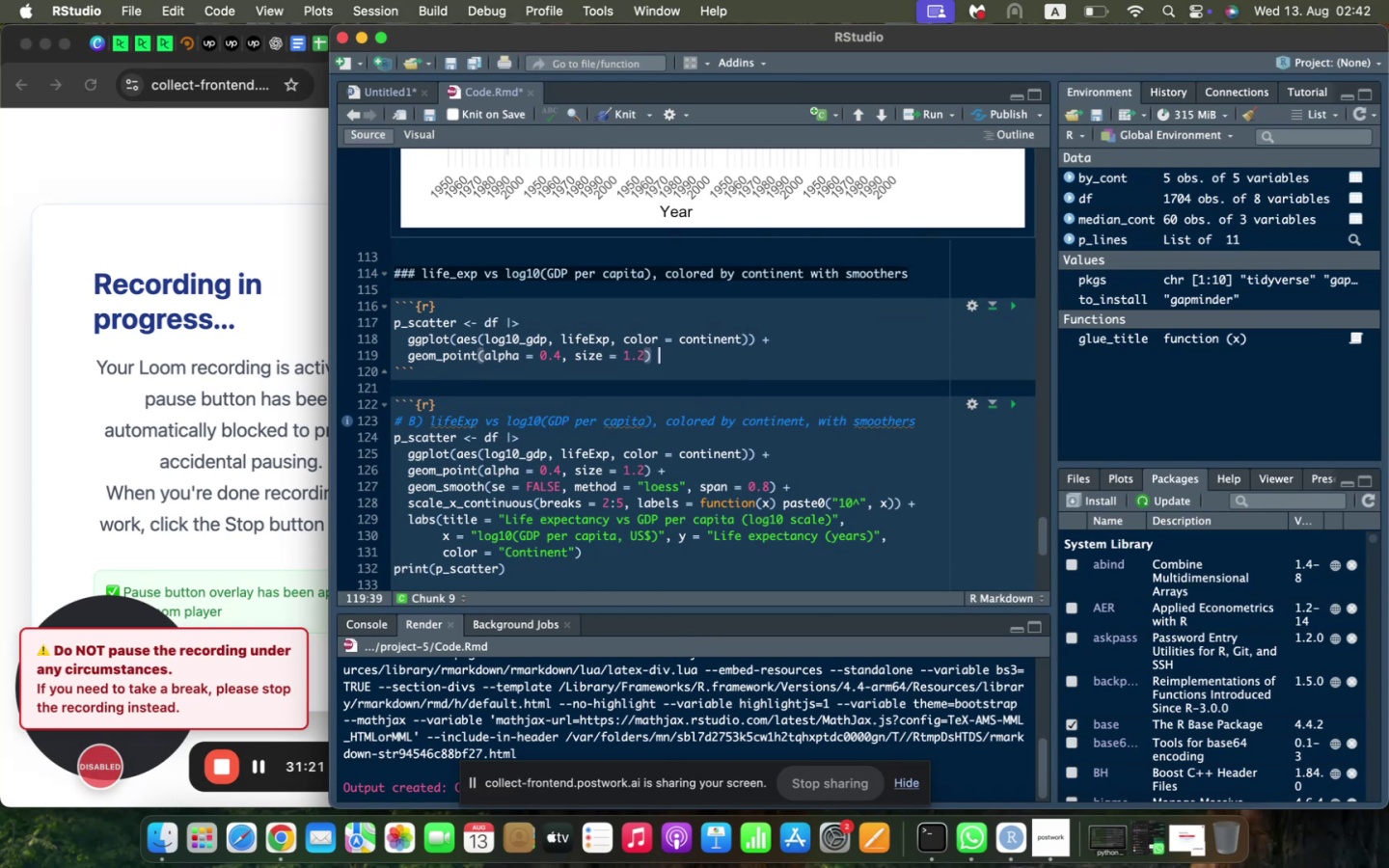 
key(Shift+ShiftLeft)
 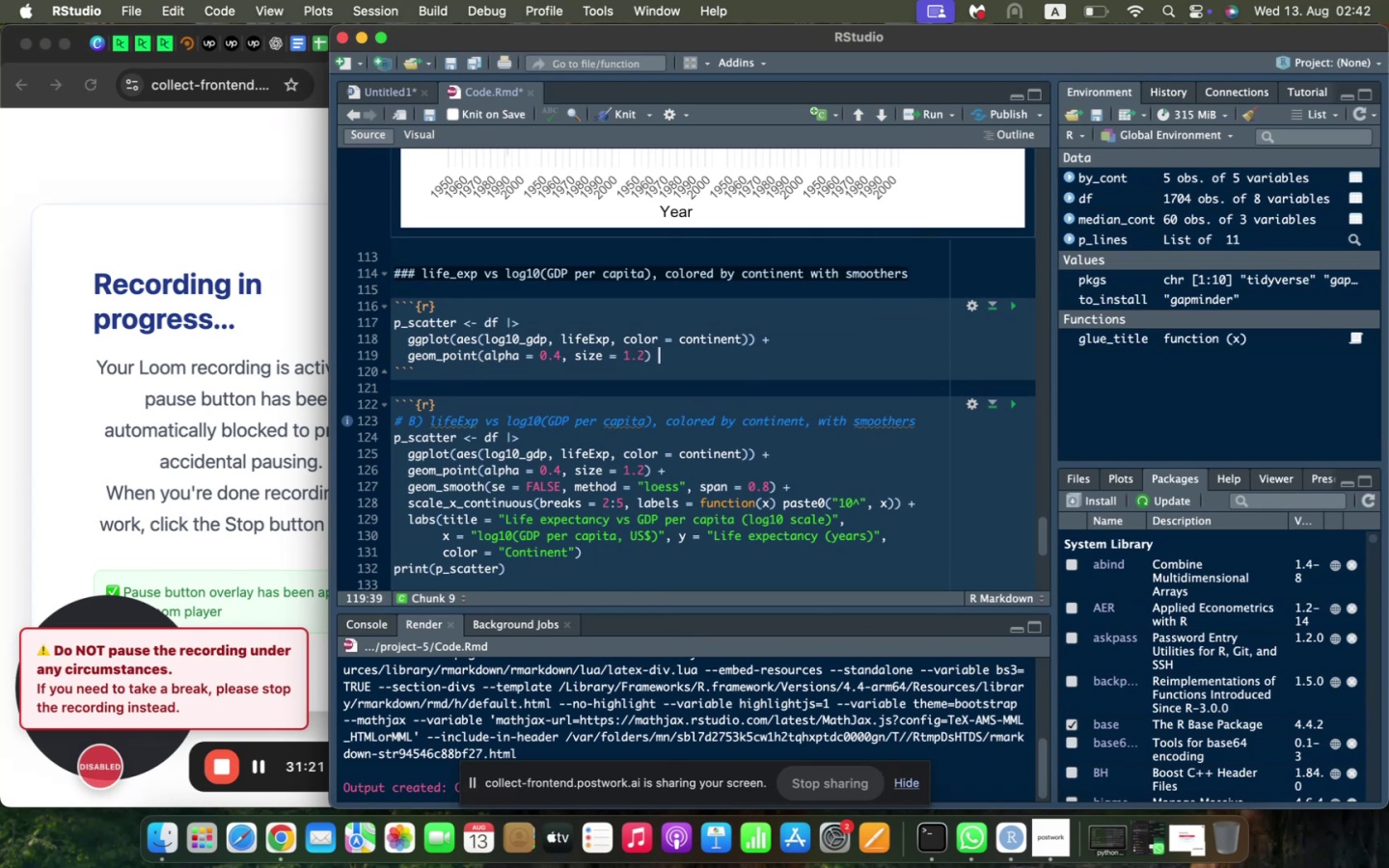 
key(Shift+Equal)
 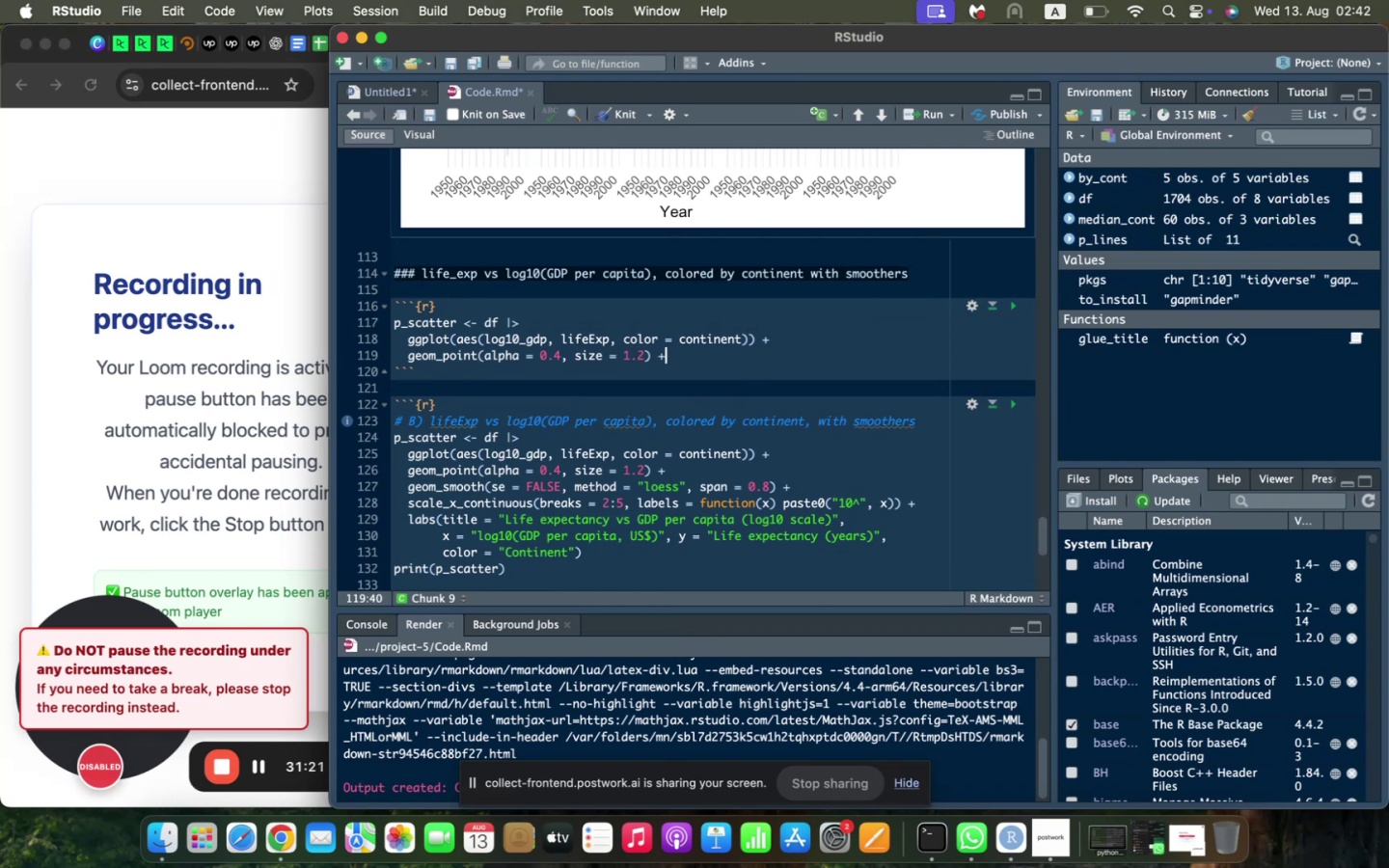 
key(Enter)
 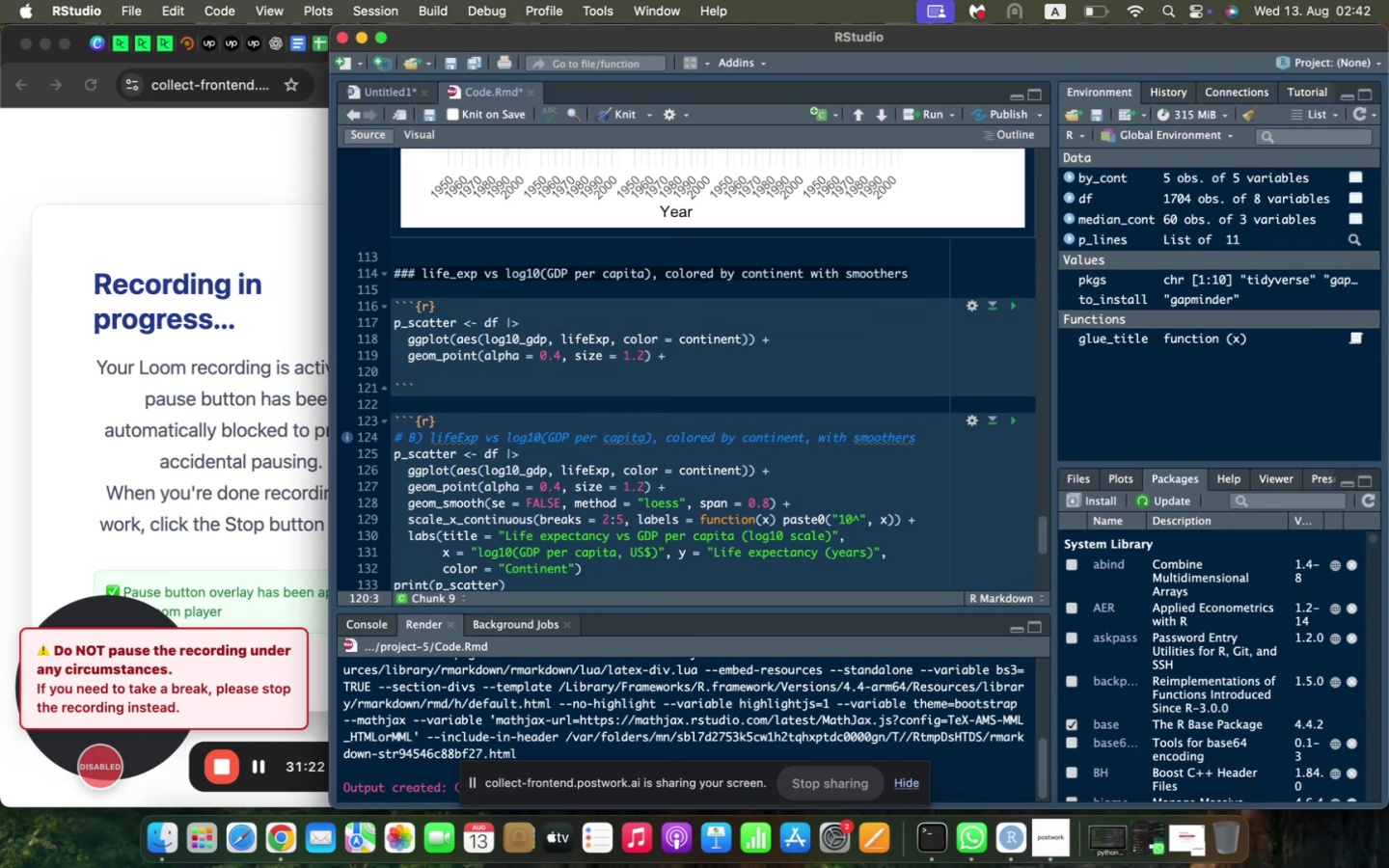 
type(geom_smooh)
key(Backspace)
type(th(se = FALSE, method = "loess|)
key(Backspace)
 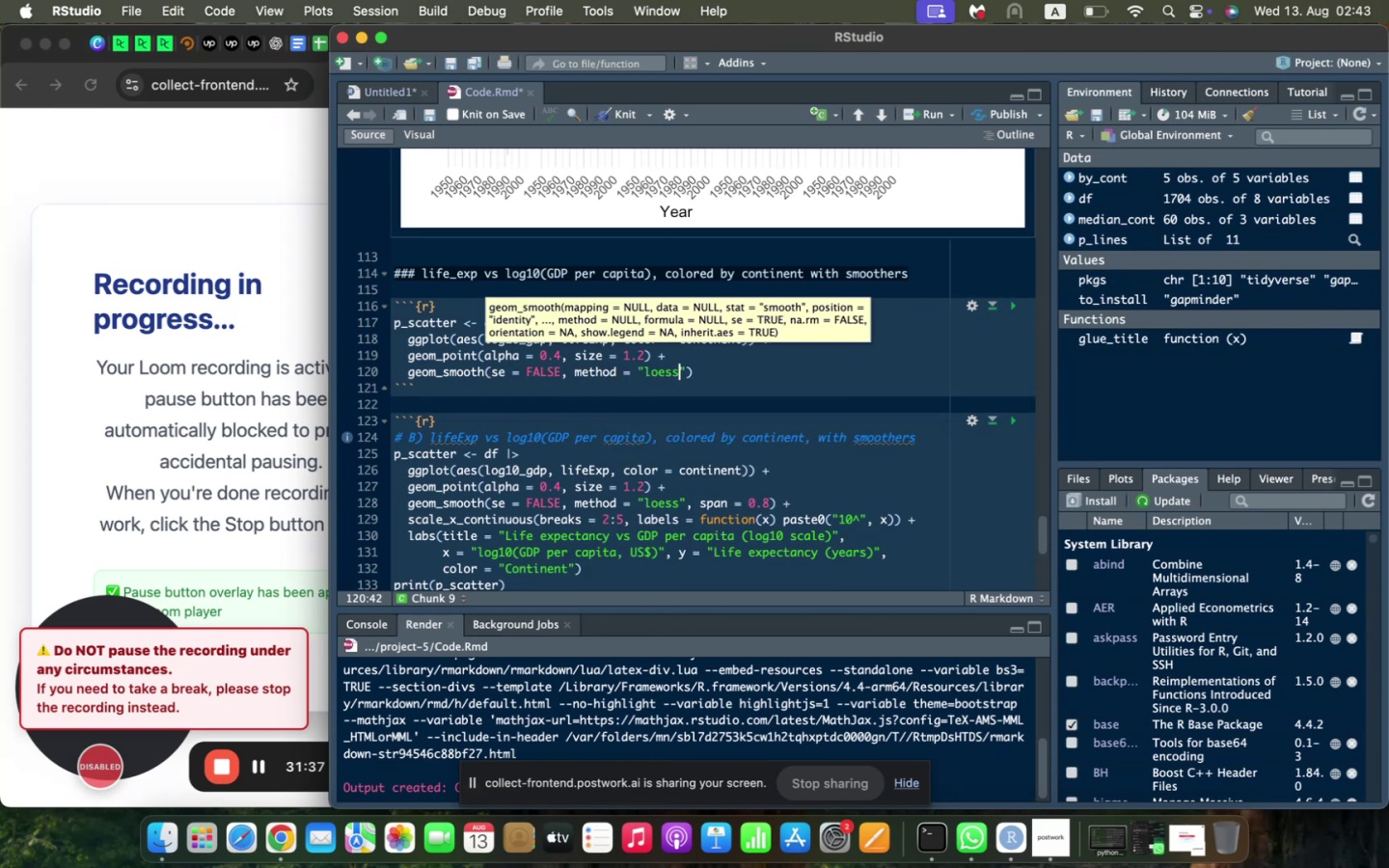 
key(ArrowRight)
 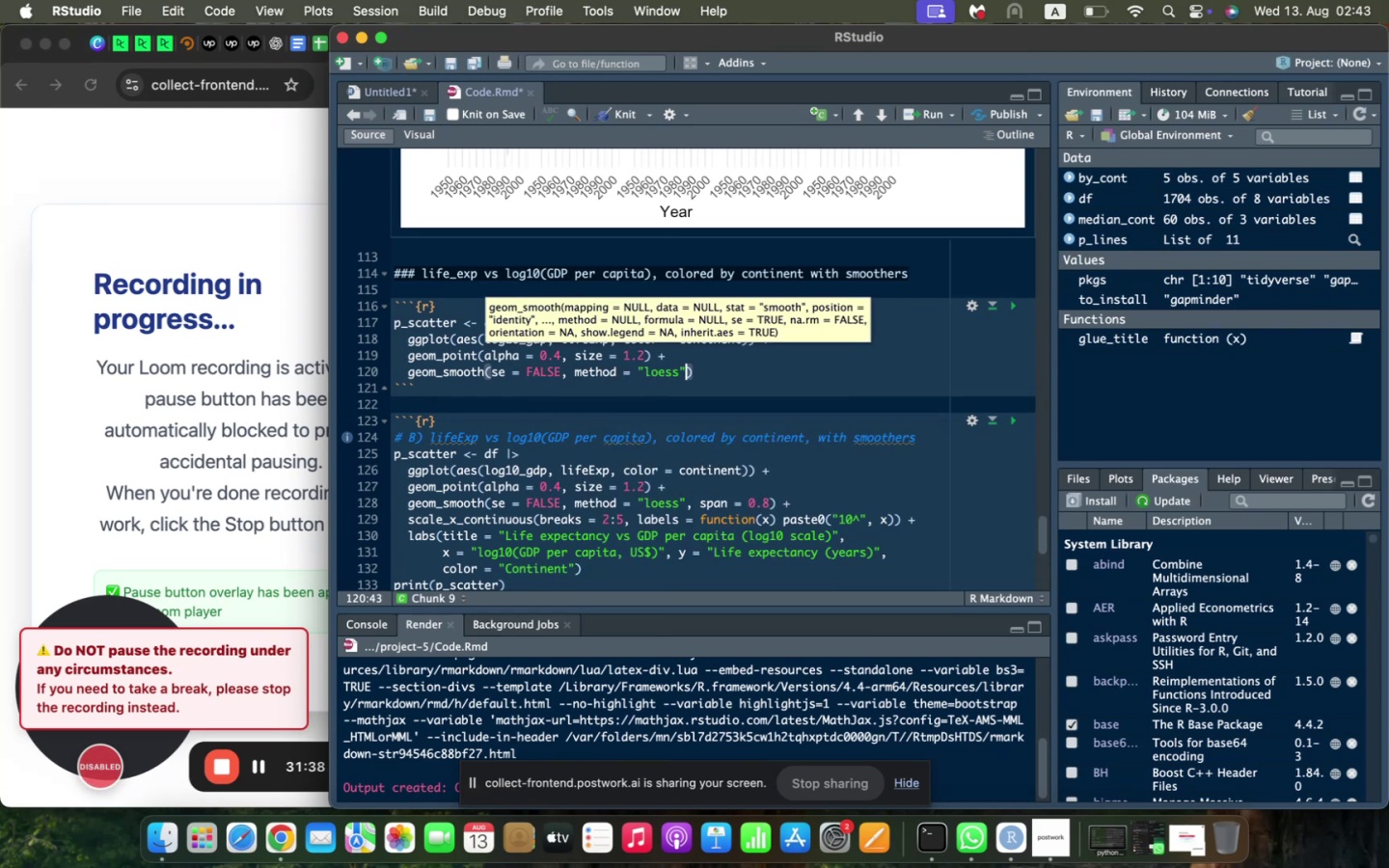 
type(, span = 0.9)
key(Backspace)
type(8)
 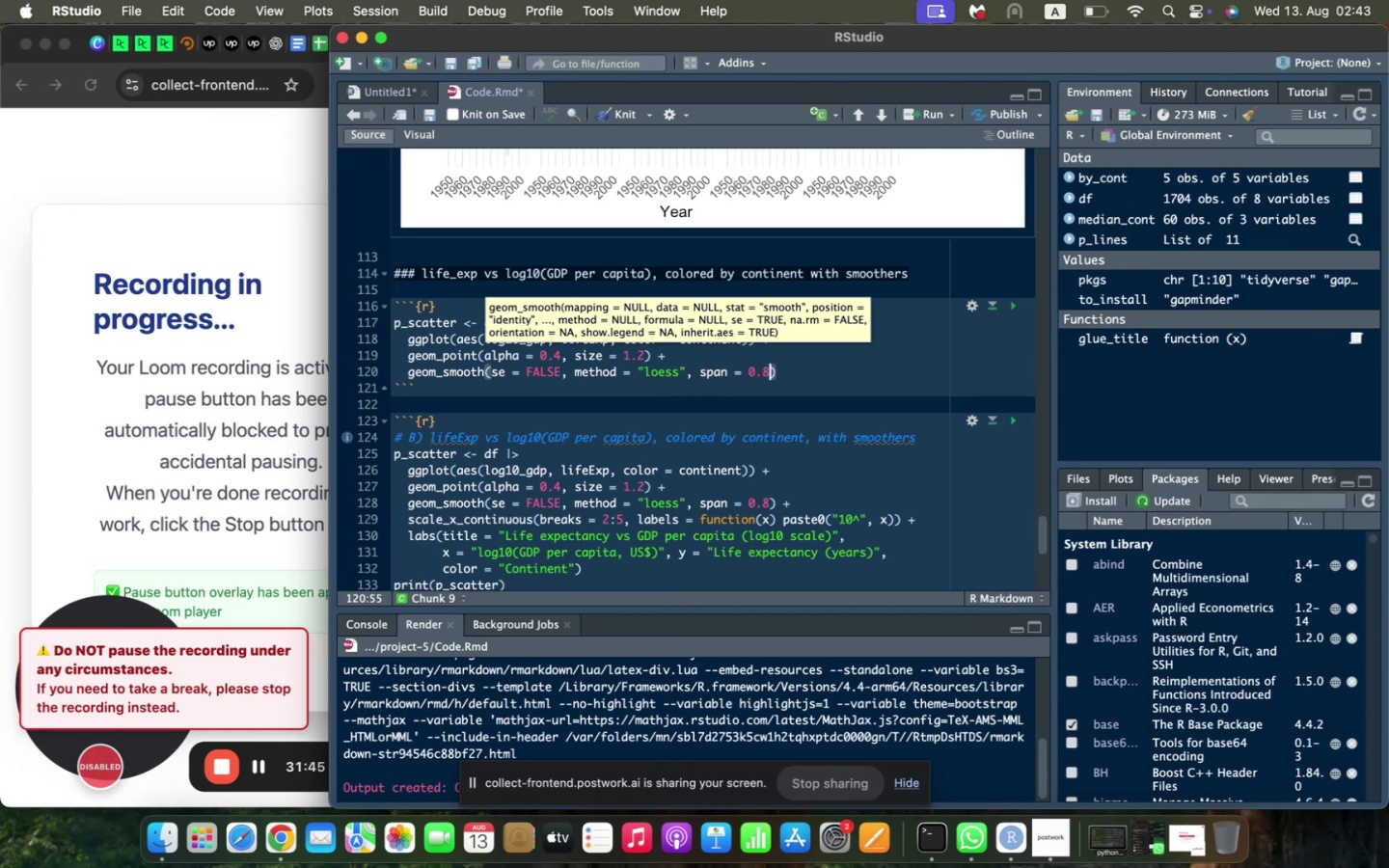 
key(ArrowRight)
 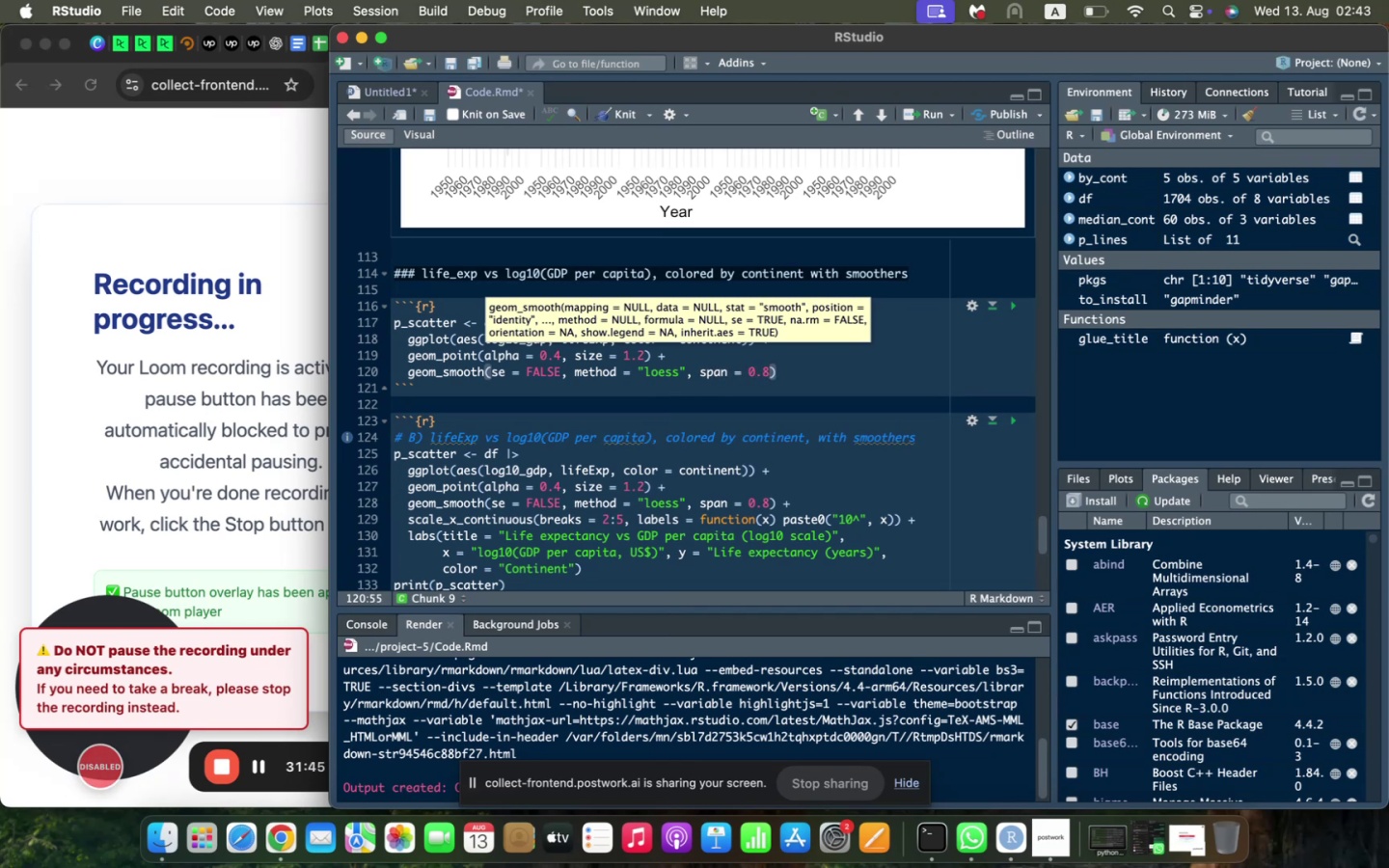 
key(Space)
 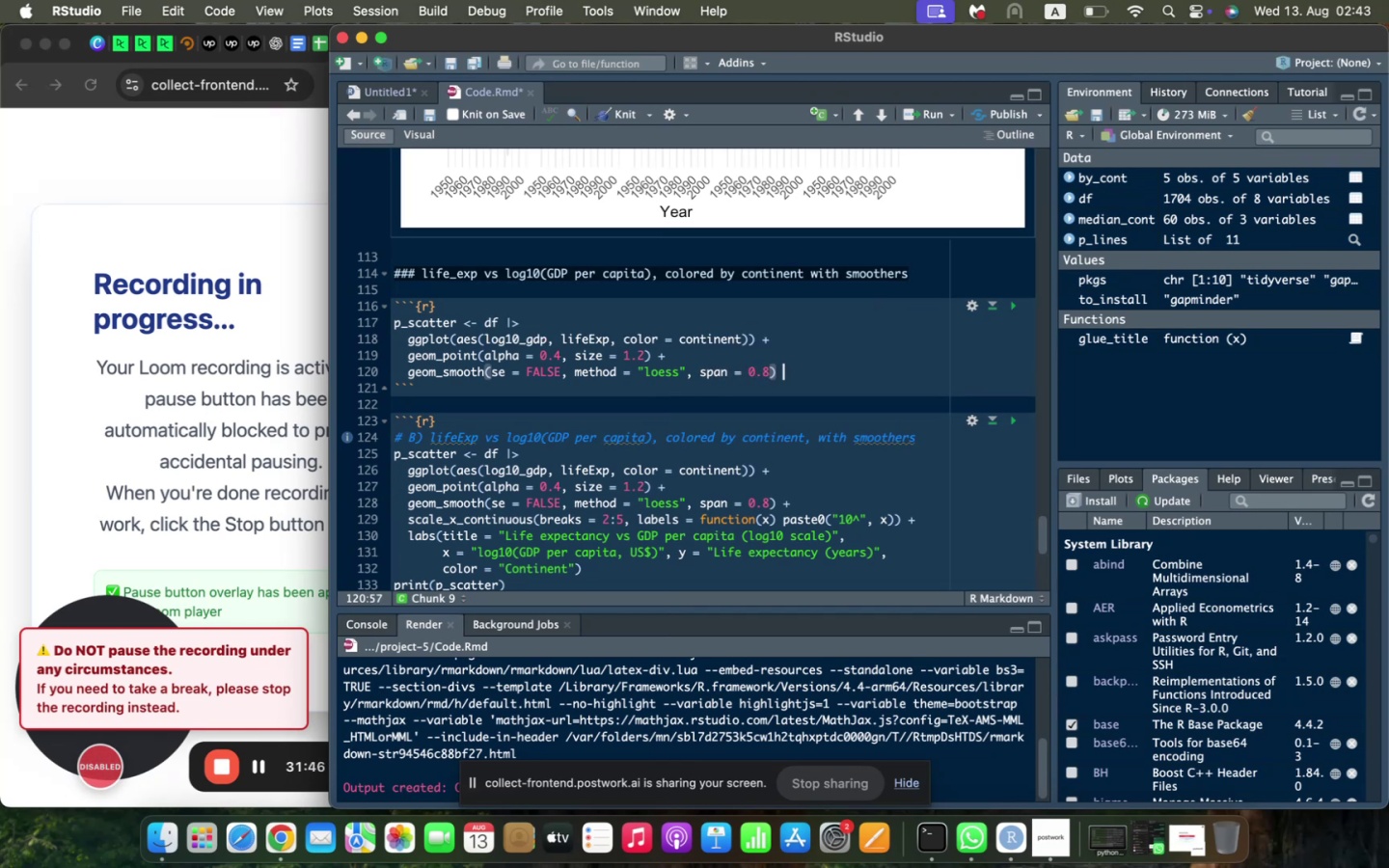 
key(Shift+ShiftLeft)
 